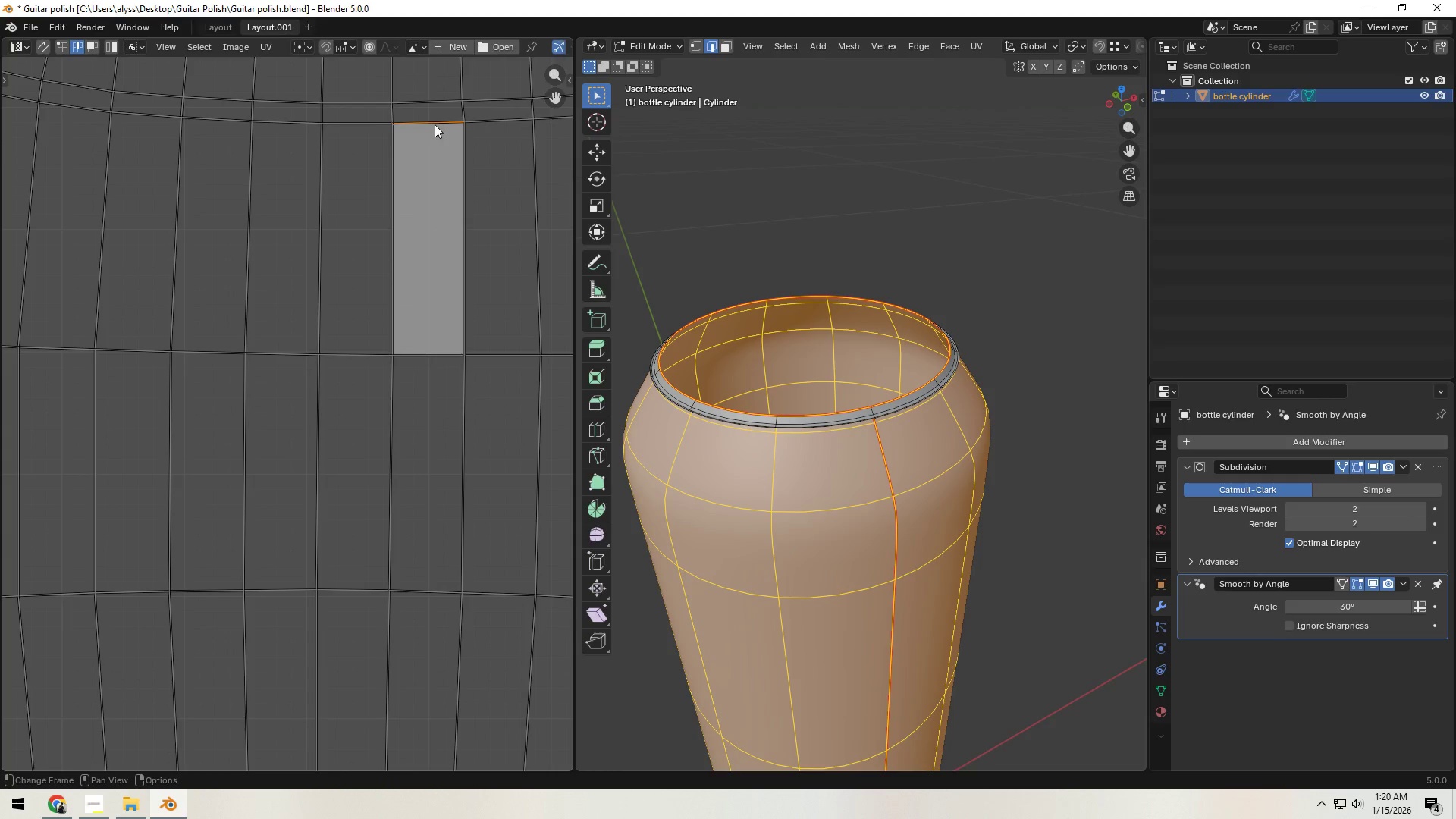 
type(sy0)
key(NumpadEnter)
 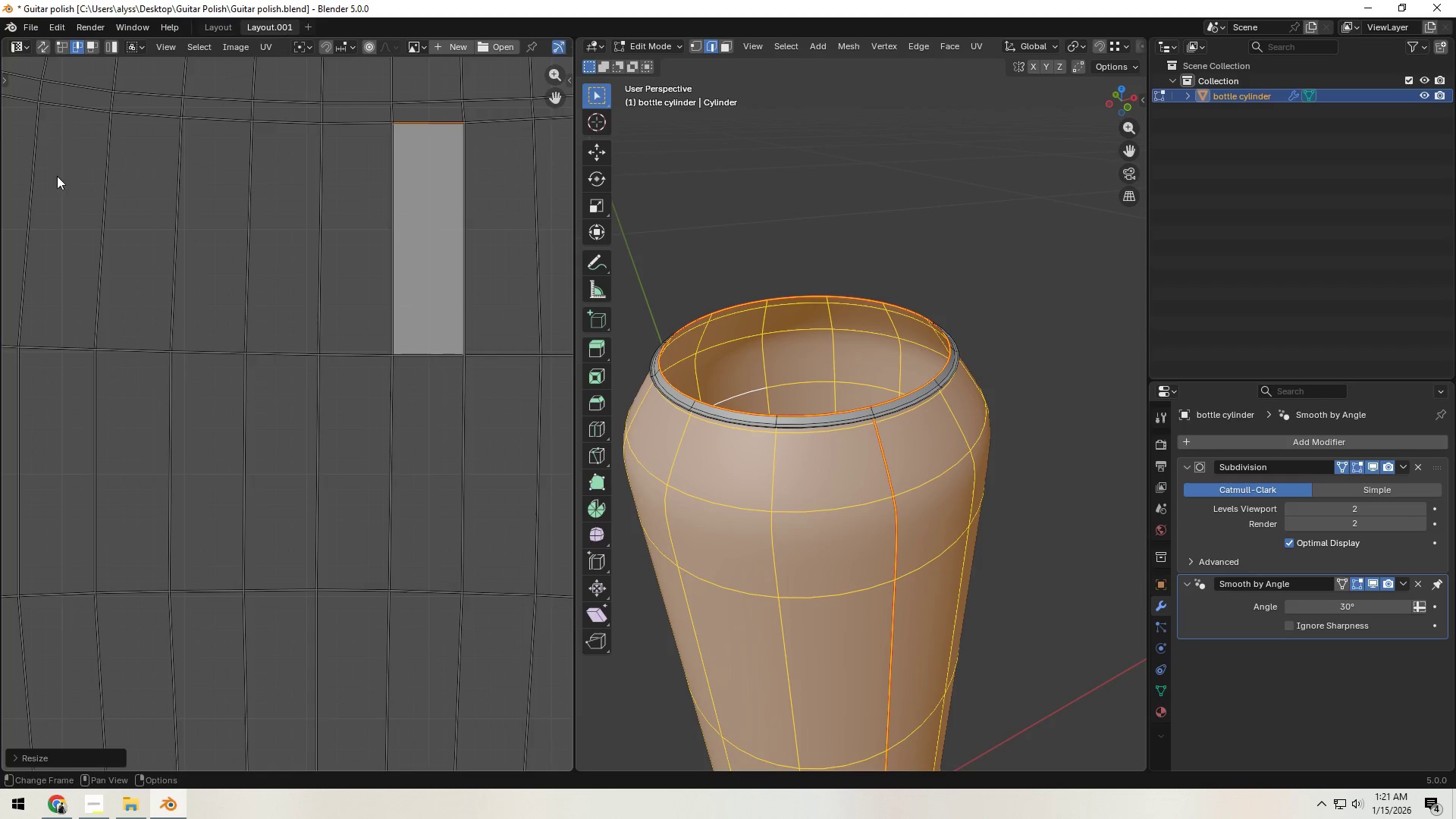 
scroll: coordinate [270, 249], scroll_direction: down, amount: 5.0
 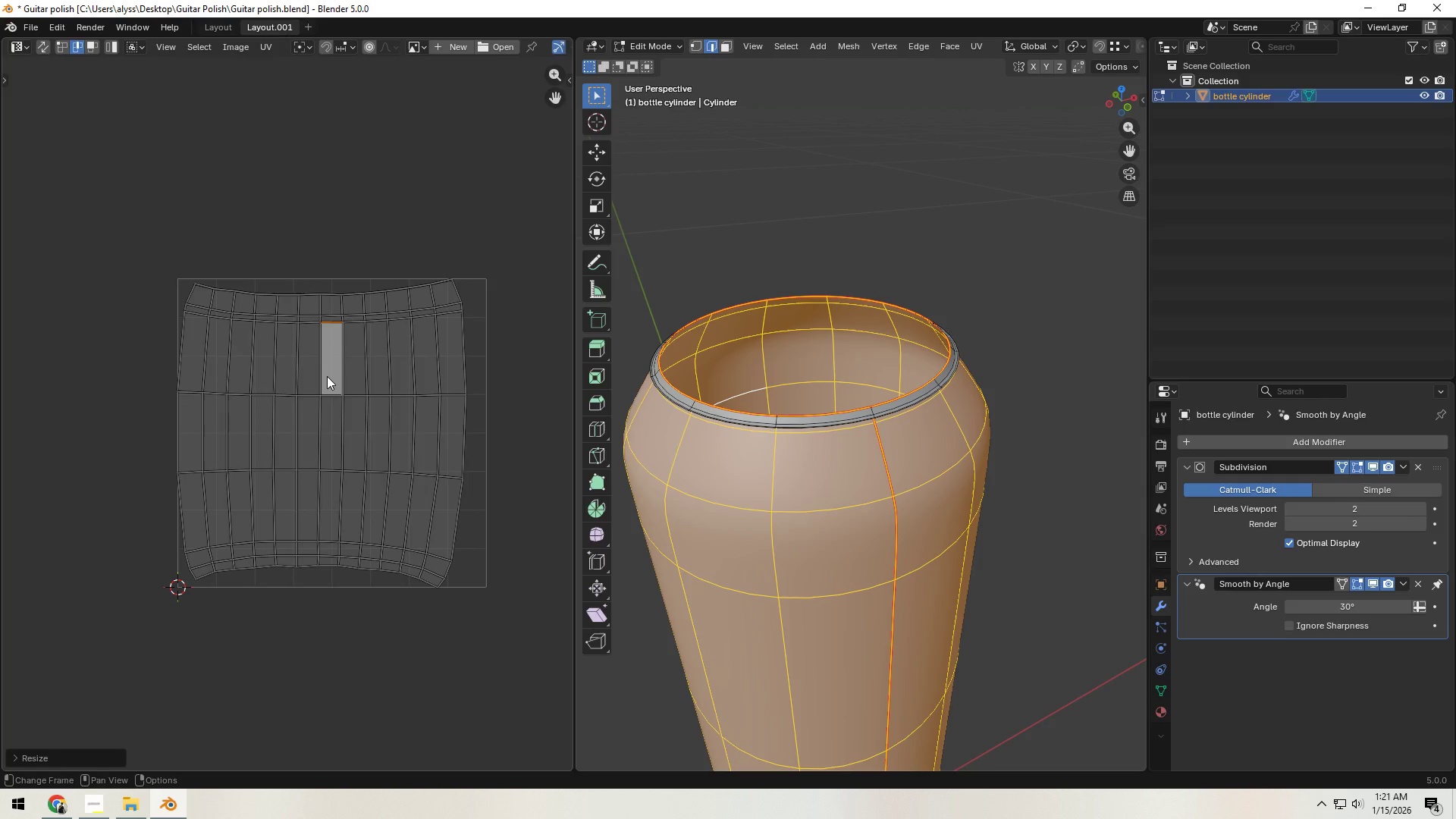 
key(3)
 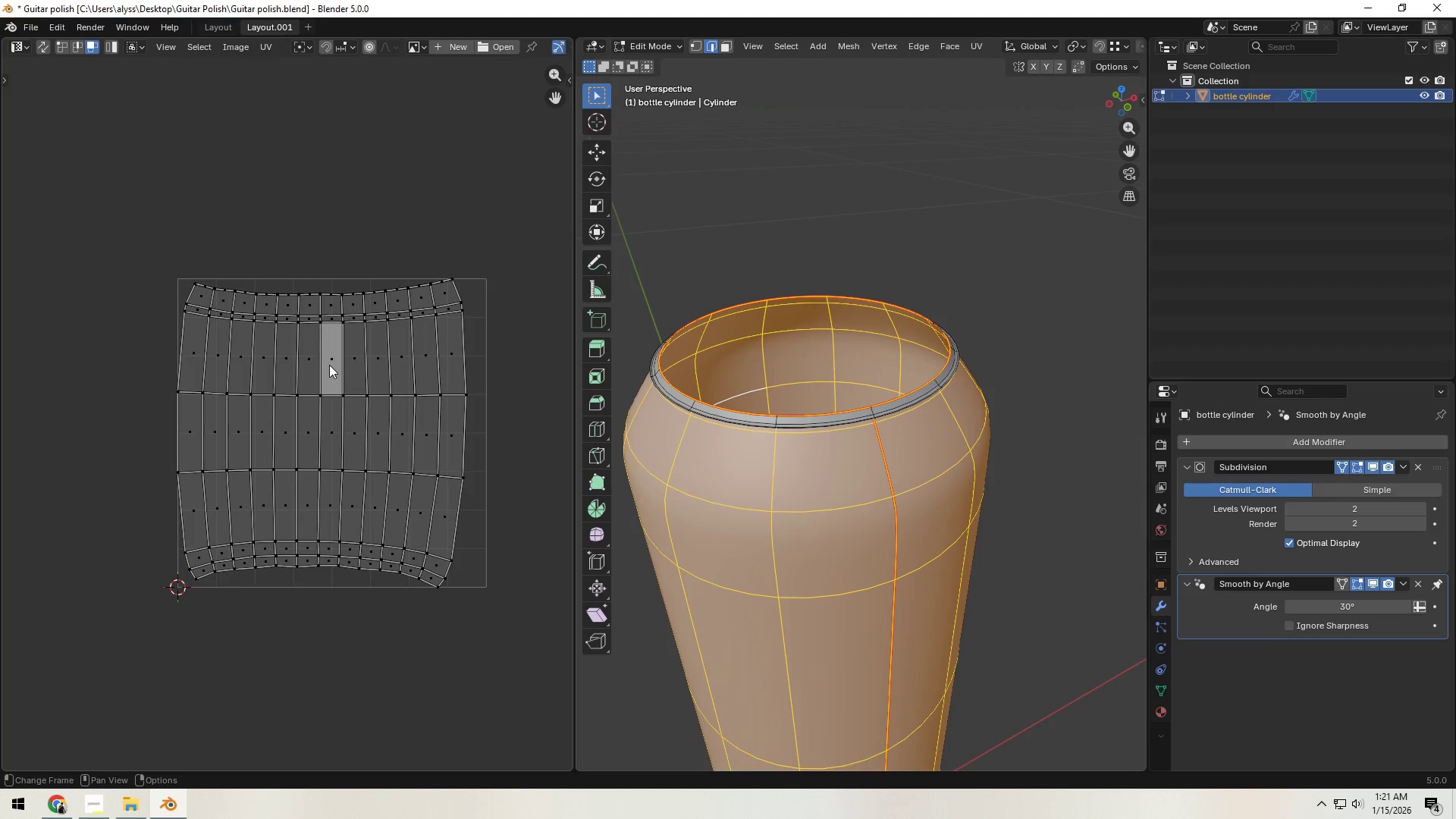 
left_click([330, 362])
 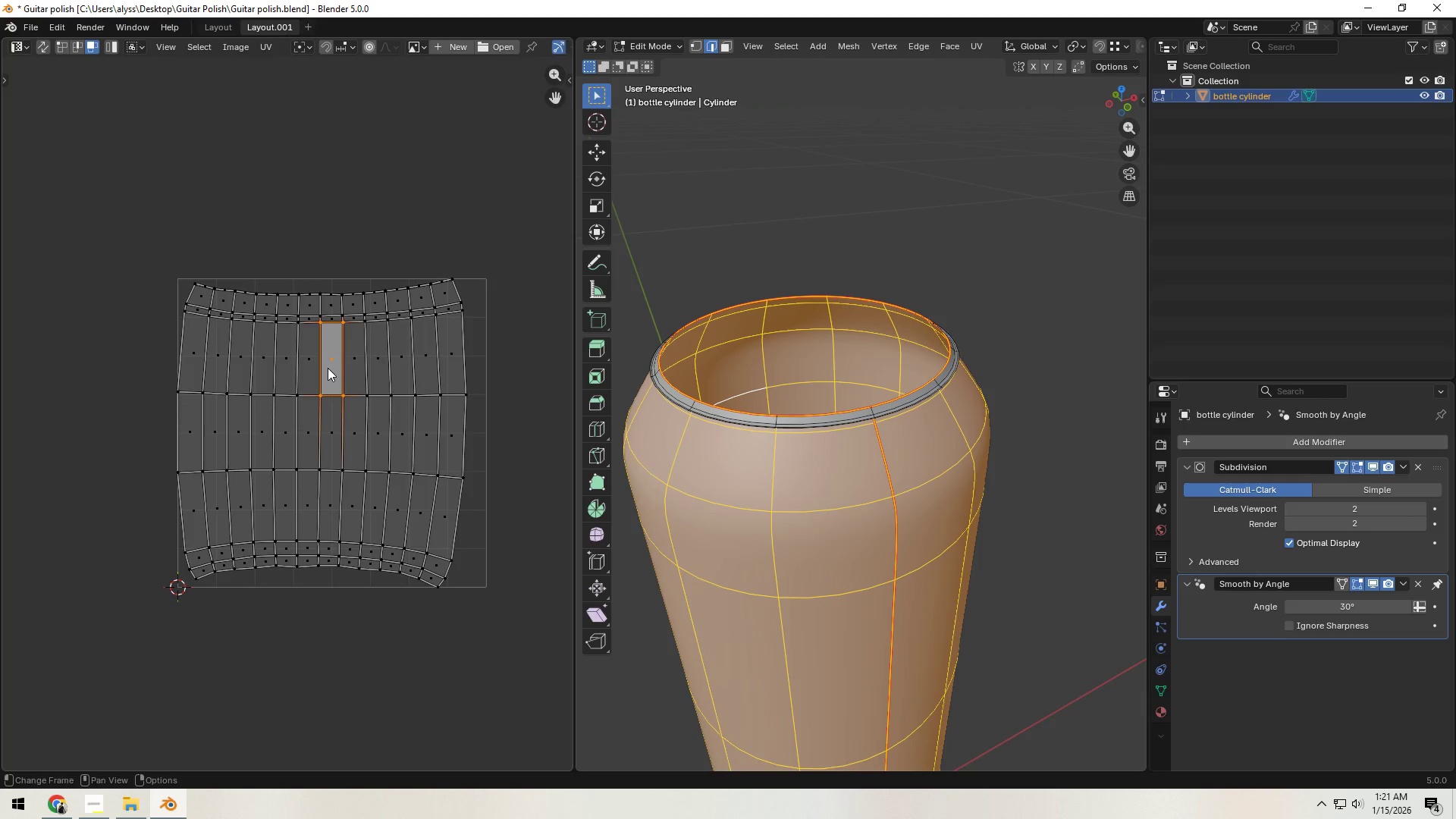 
hold_key(key=ShiftLeft, duration=1.5)
left_click_drag(start_coordinate=[138, 361], to_coordinate=[509, 530])
 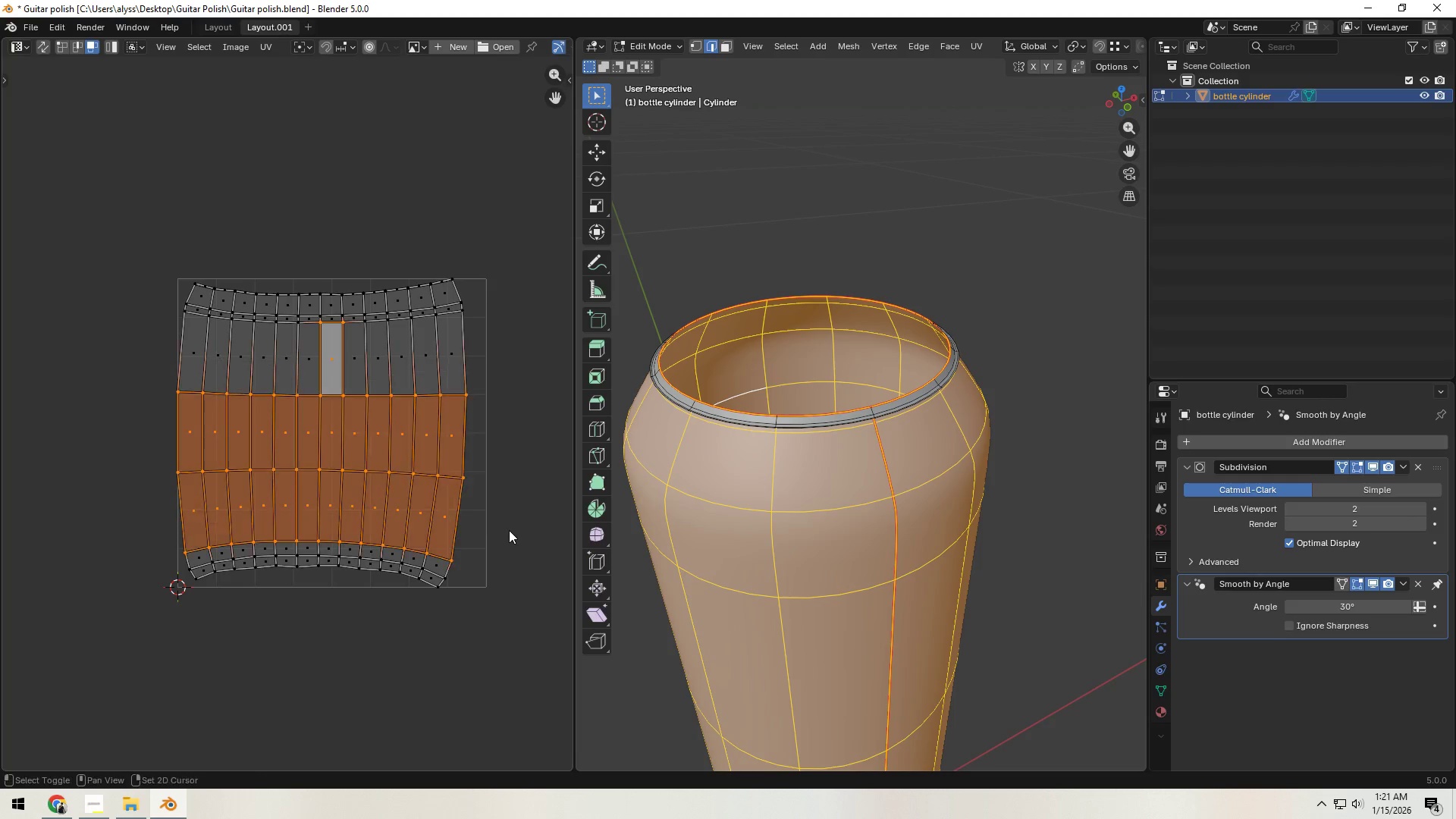 
hold_key(key=ShiftLeft, duration=1.52)
left_click_drag(start_coordinate=[162, 337], to_coordinate=[492, 436])
 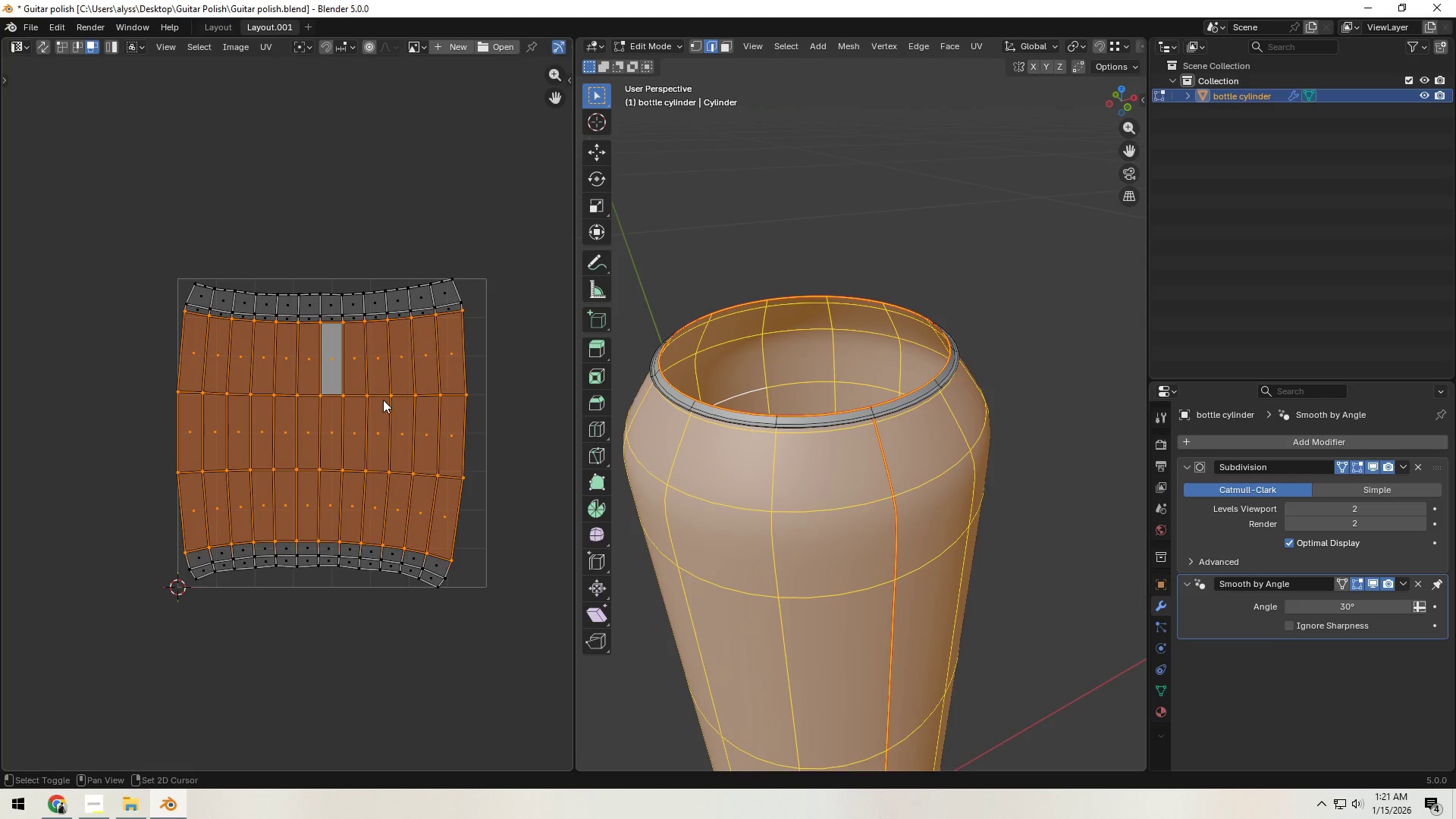 
hold_key(key=ShiftLeft, duration=0.95)
 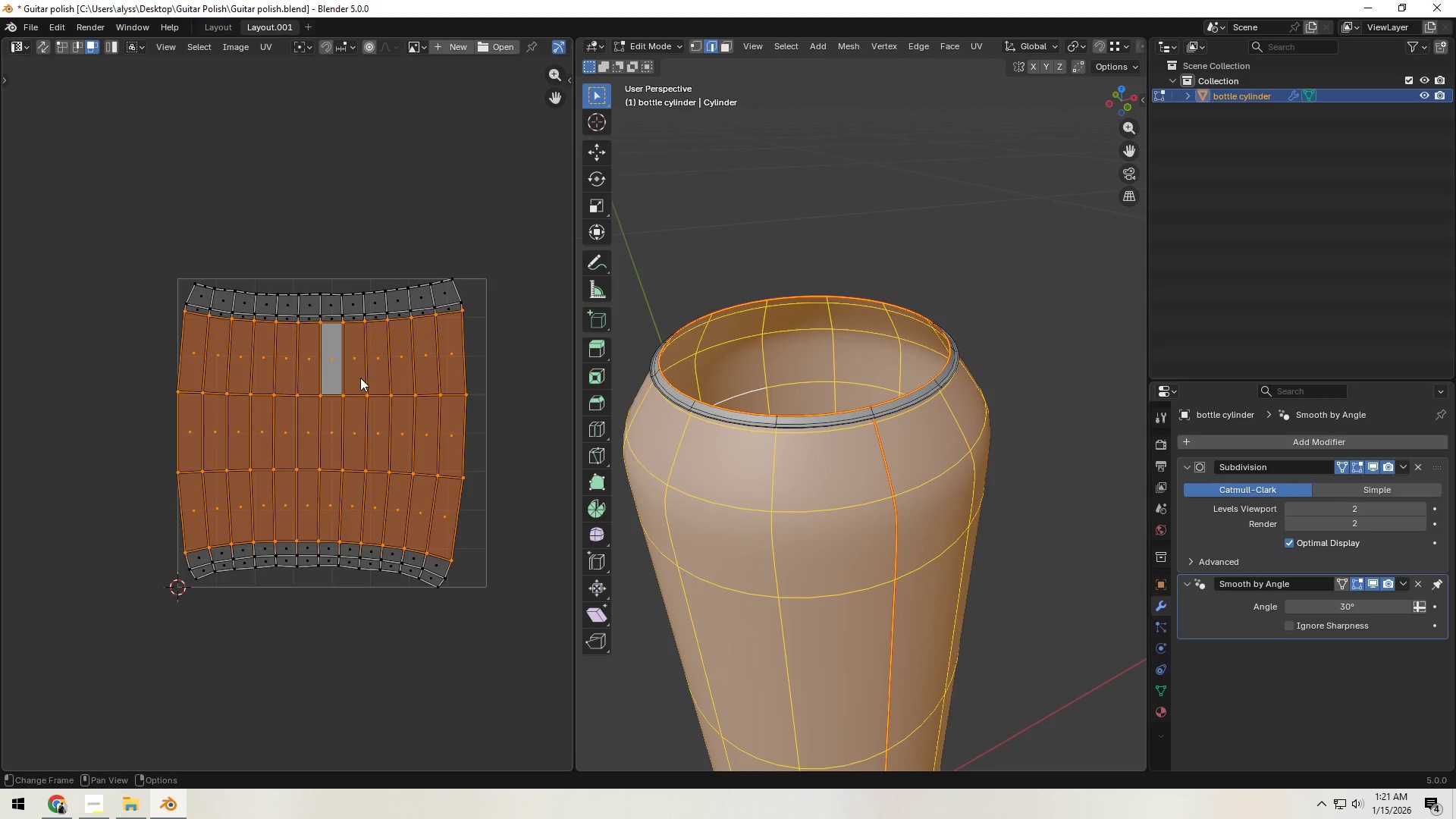 
right_click([375, 370])
 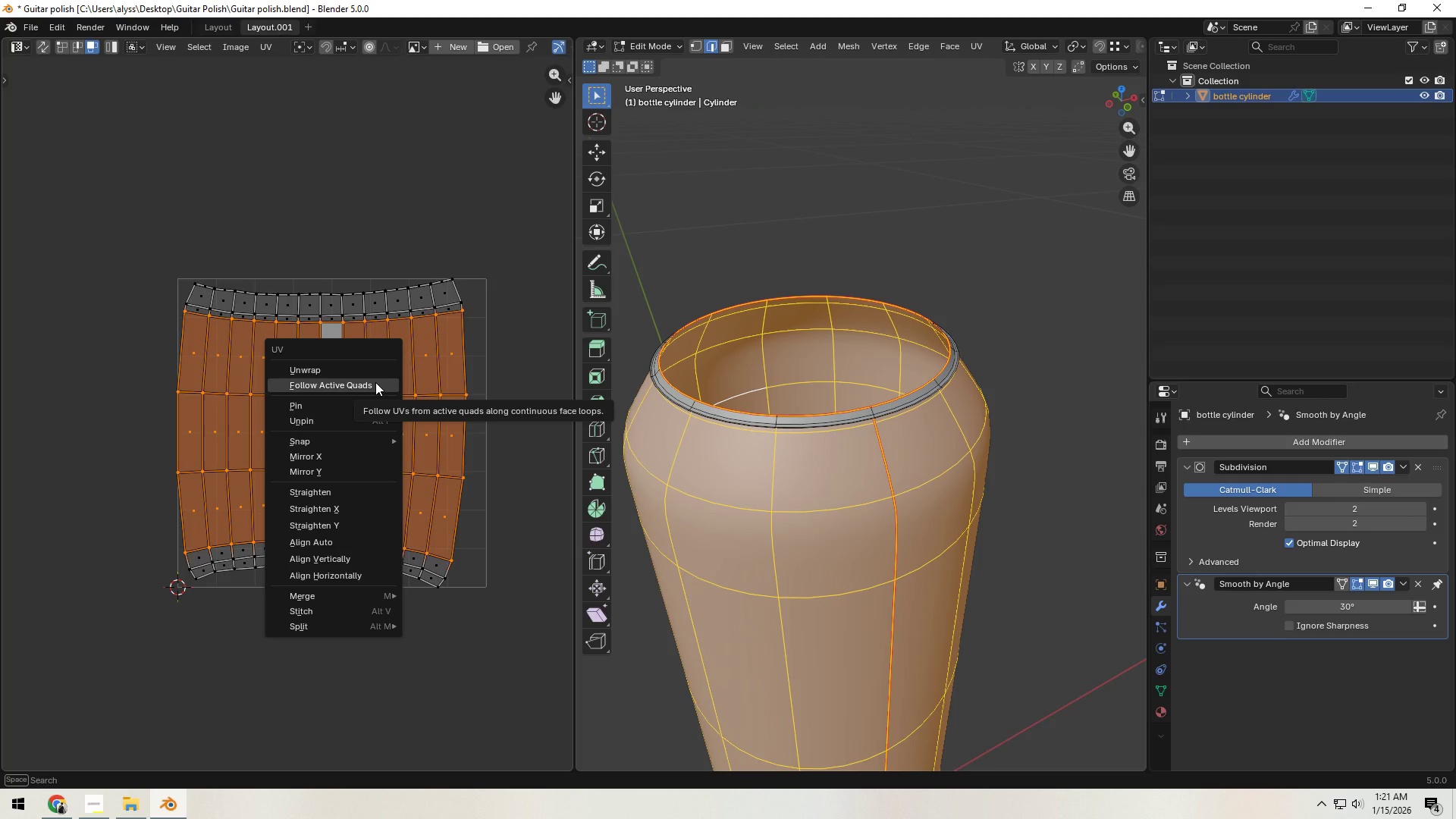 
left_click([375, 382])
 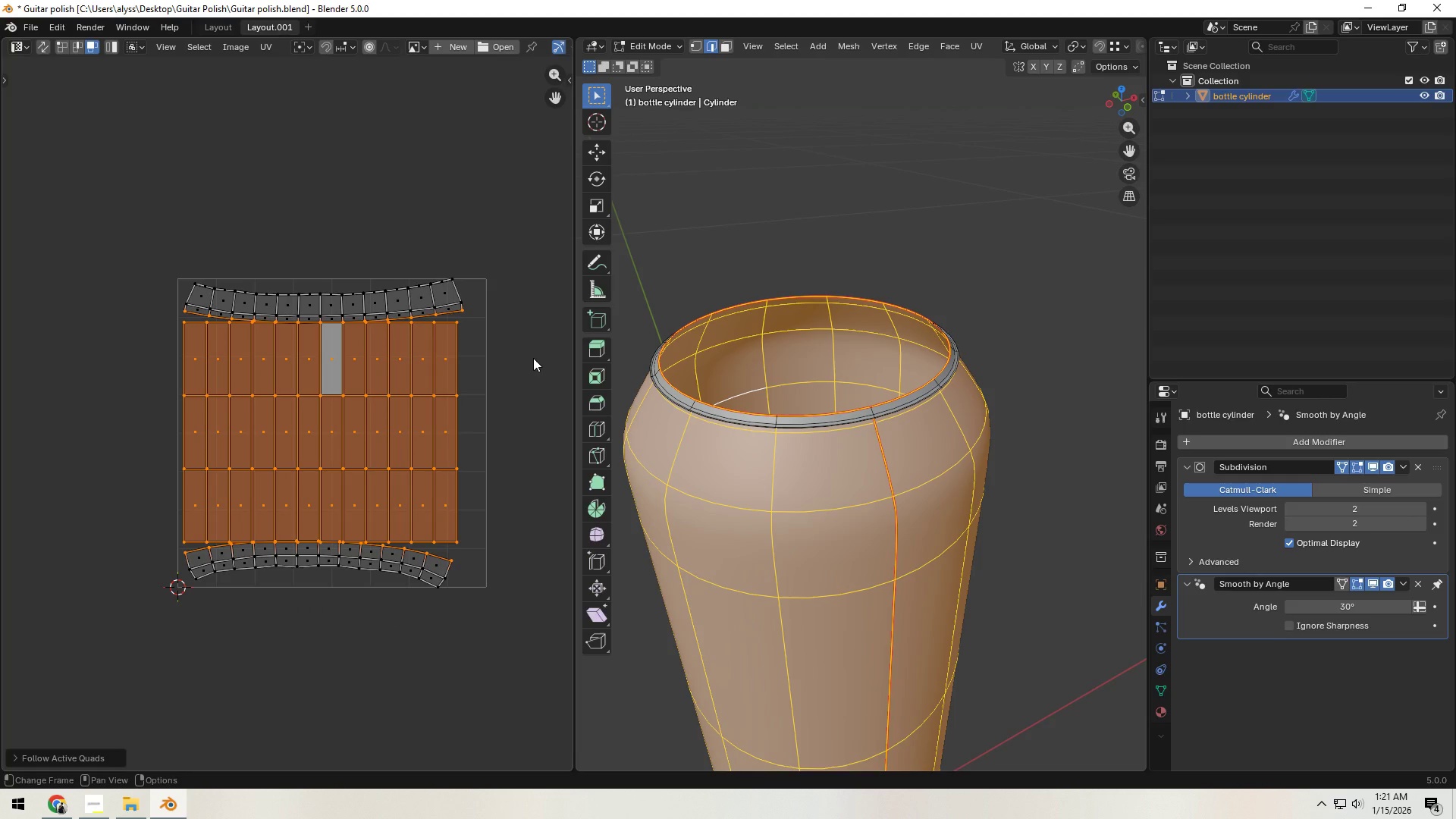 
left_click([533, 358])
 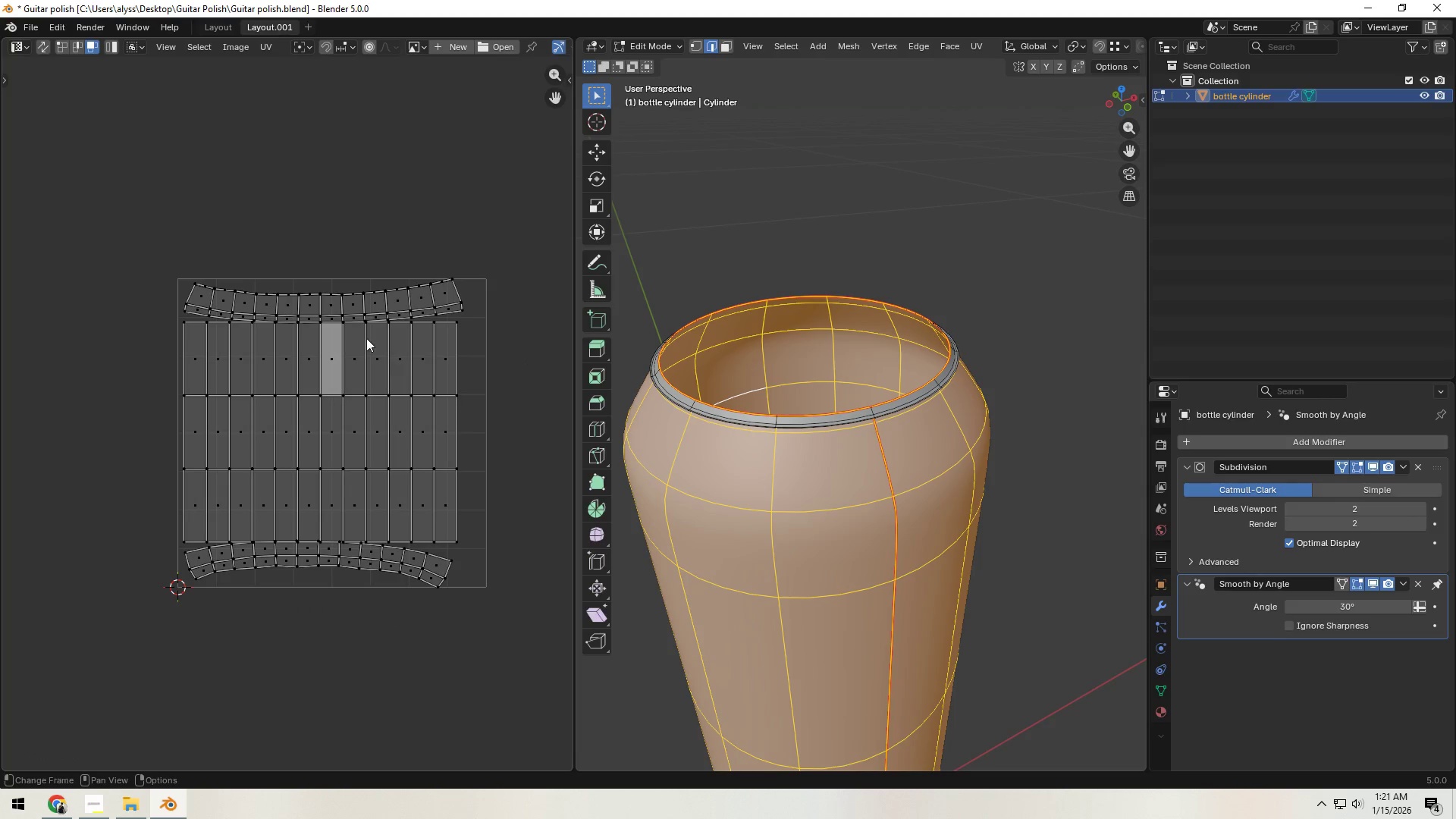 
hold_key(key=ShiftLeft, duration=0.45)
 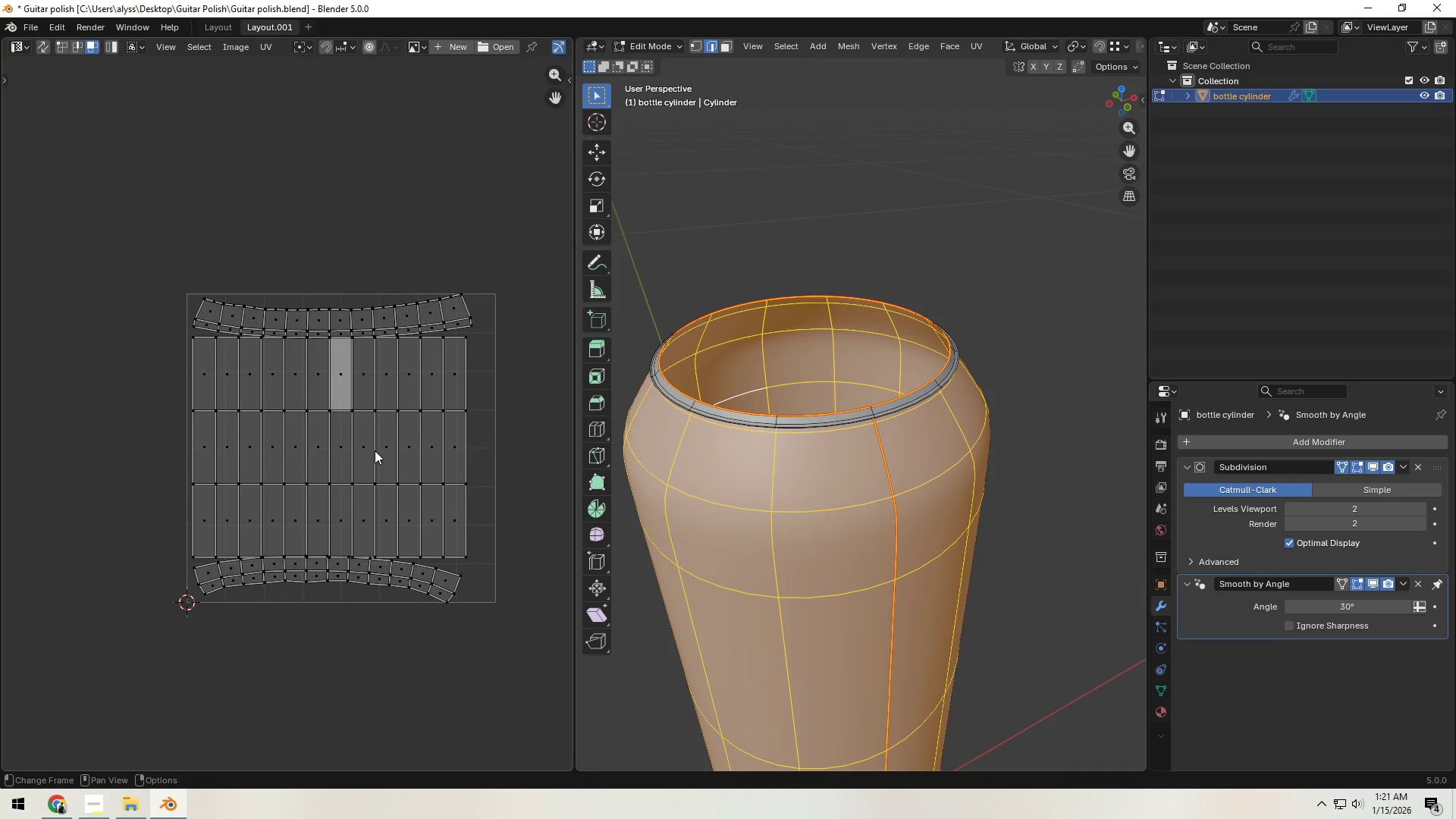 
hold_key(key=ShiftLeft, duration=0.61)
 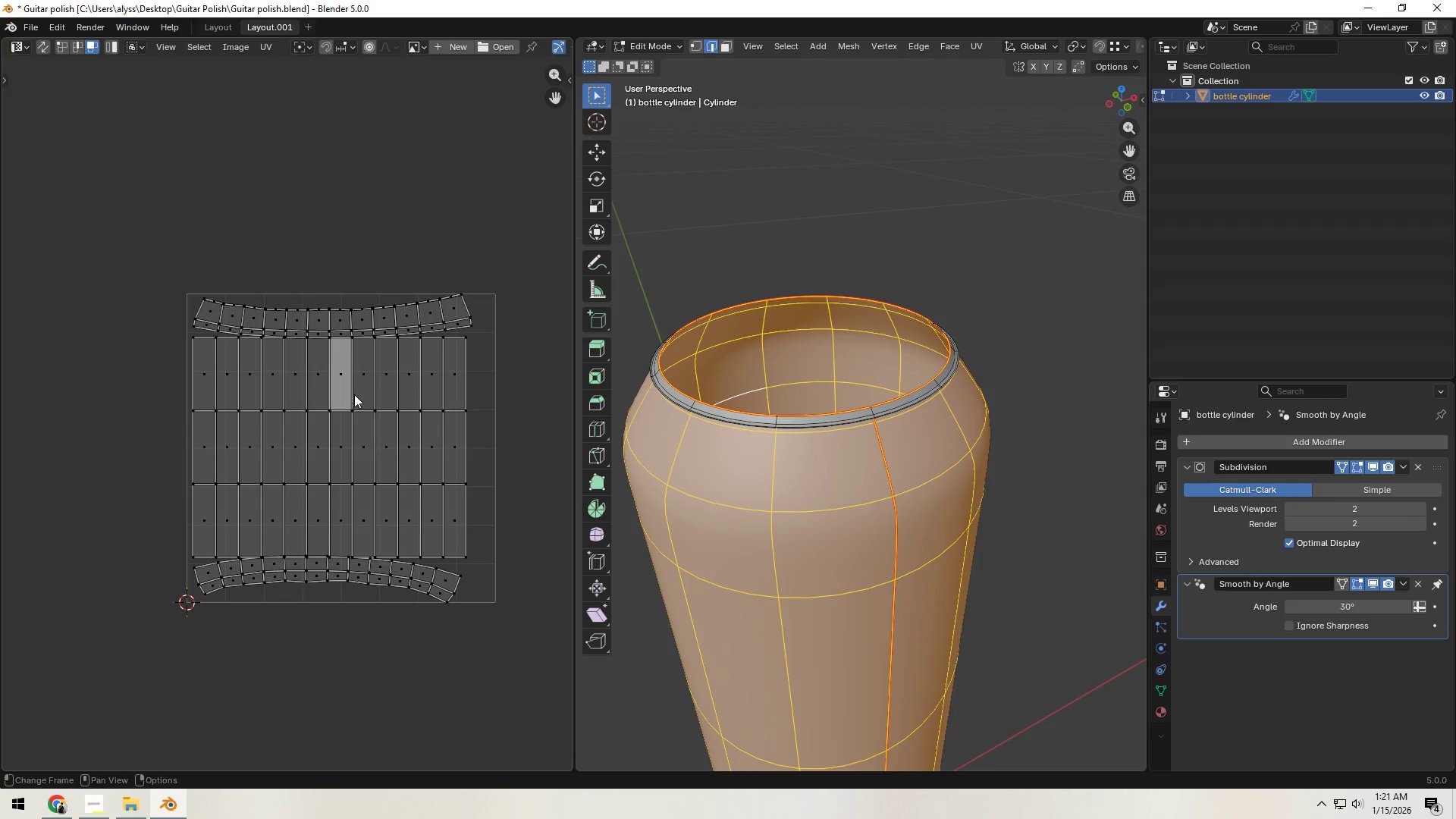 
hold_key(key=ShiftLeft, duration=0.45)
 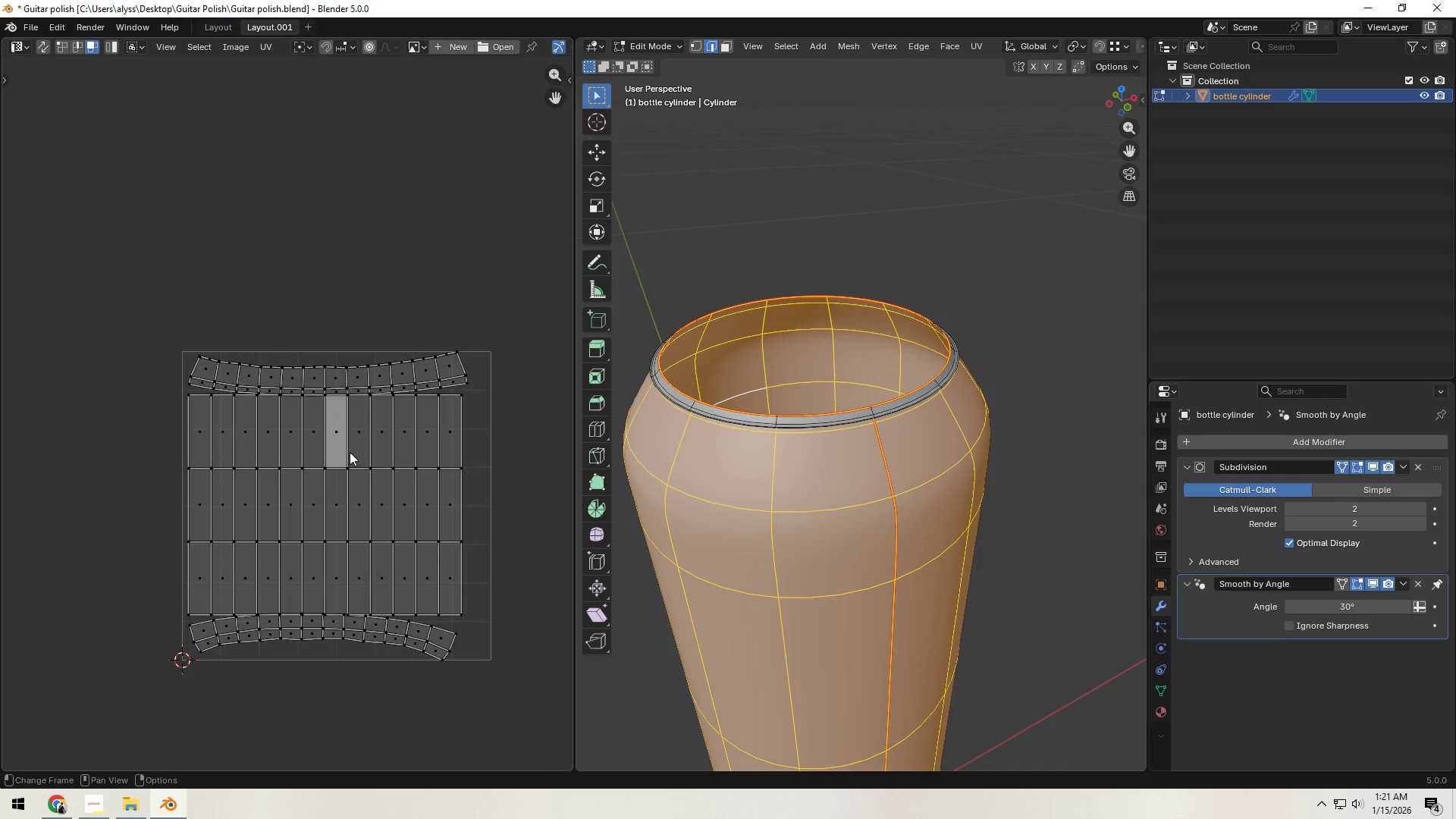 
hold_key(key=ShiftLeft, duration=0.31)
 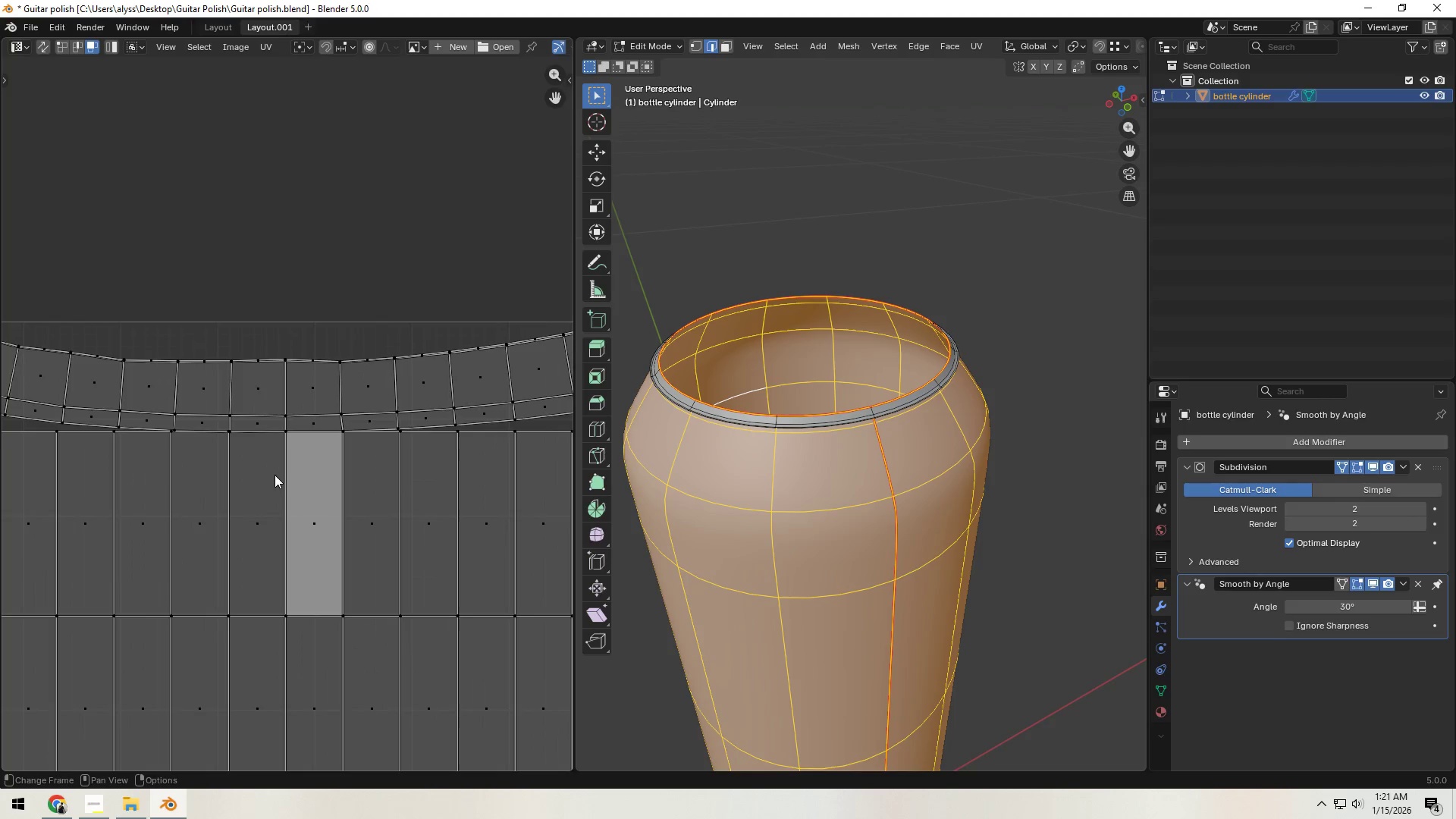 
scroll: coordinate [350, 452], scroll_direction: up, amount: 4.0
 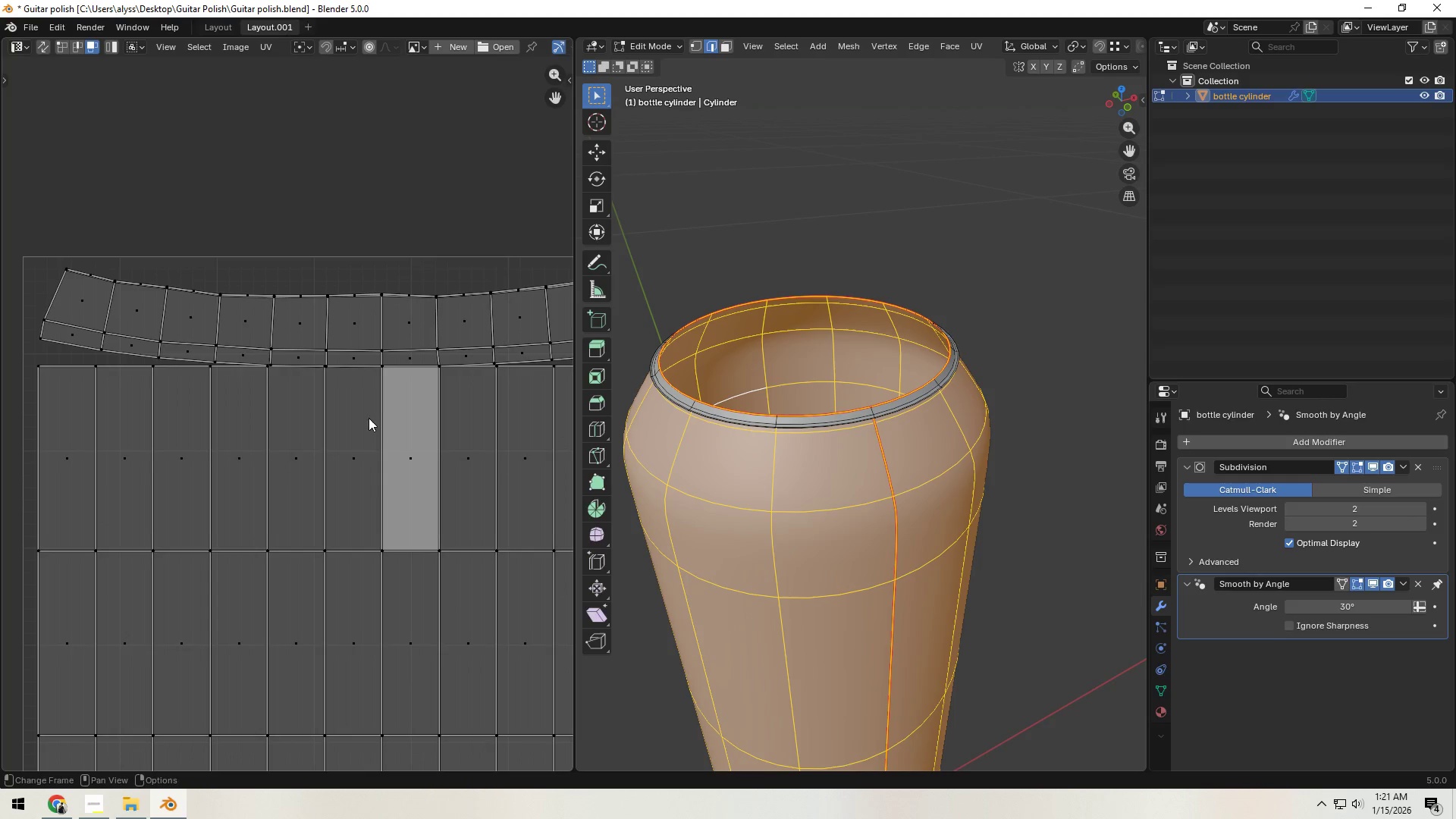 
key(Shift+ShiftLeft)
 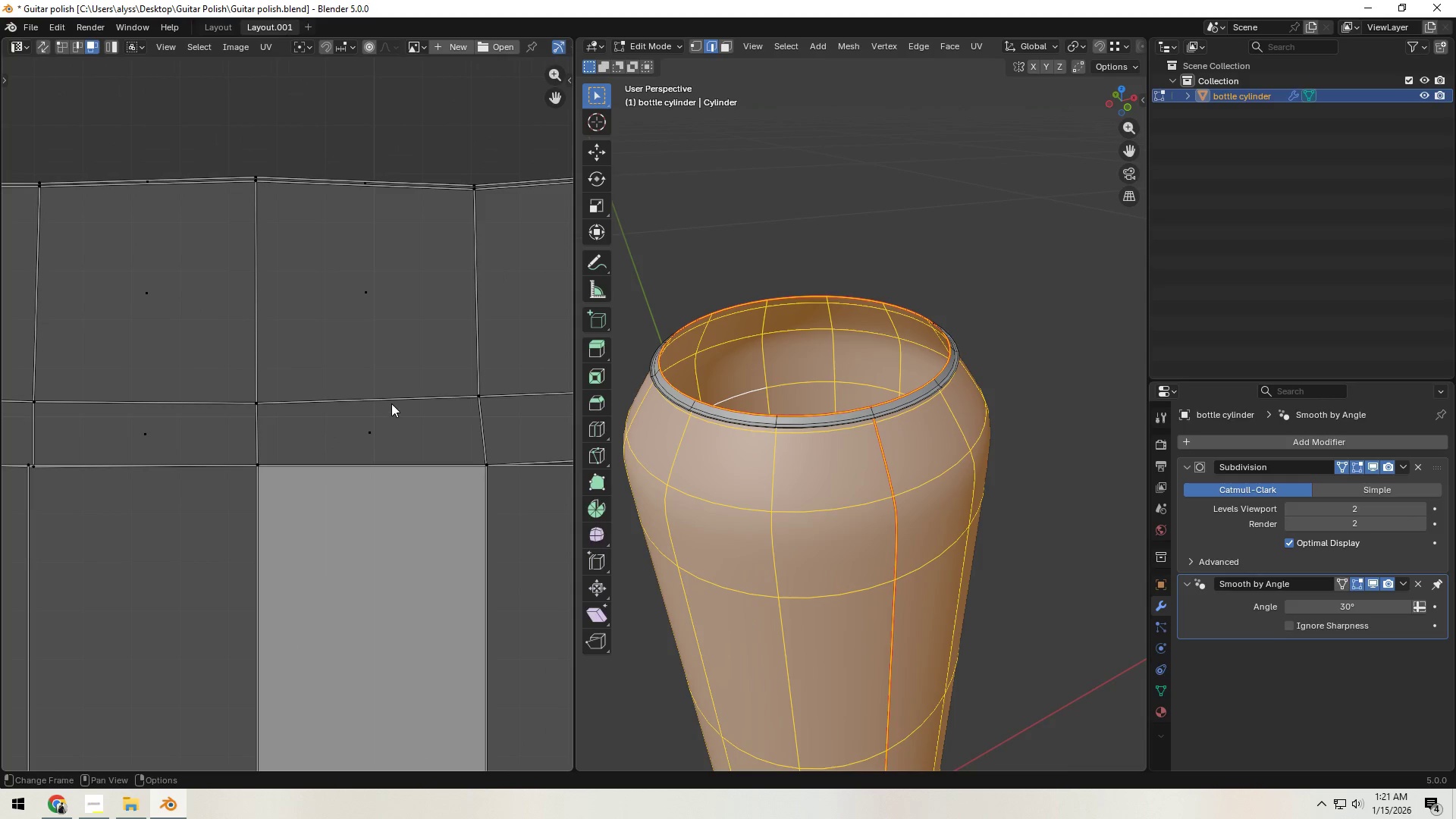 
scroll: coordinate [280, 472], scroll_direction: up, amount: 6.0
 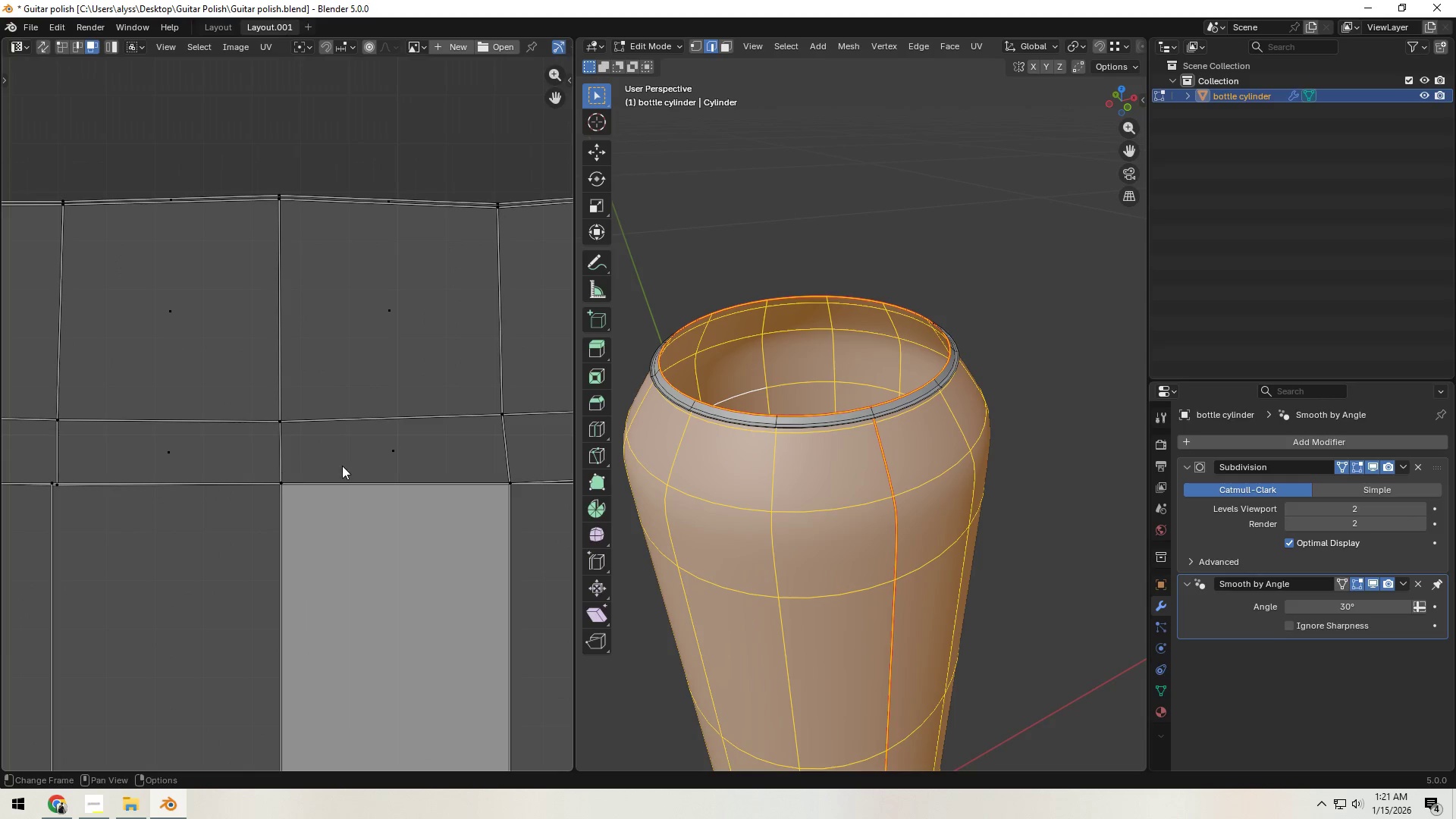 
key(2)
 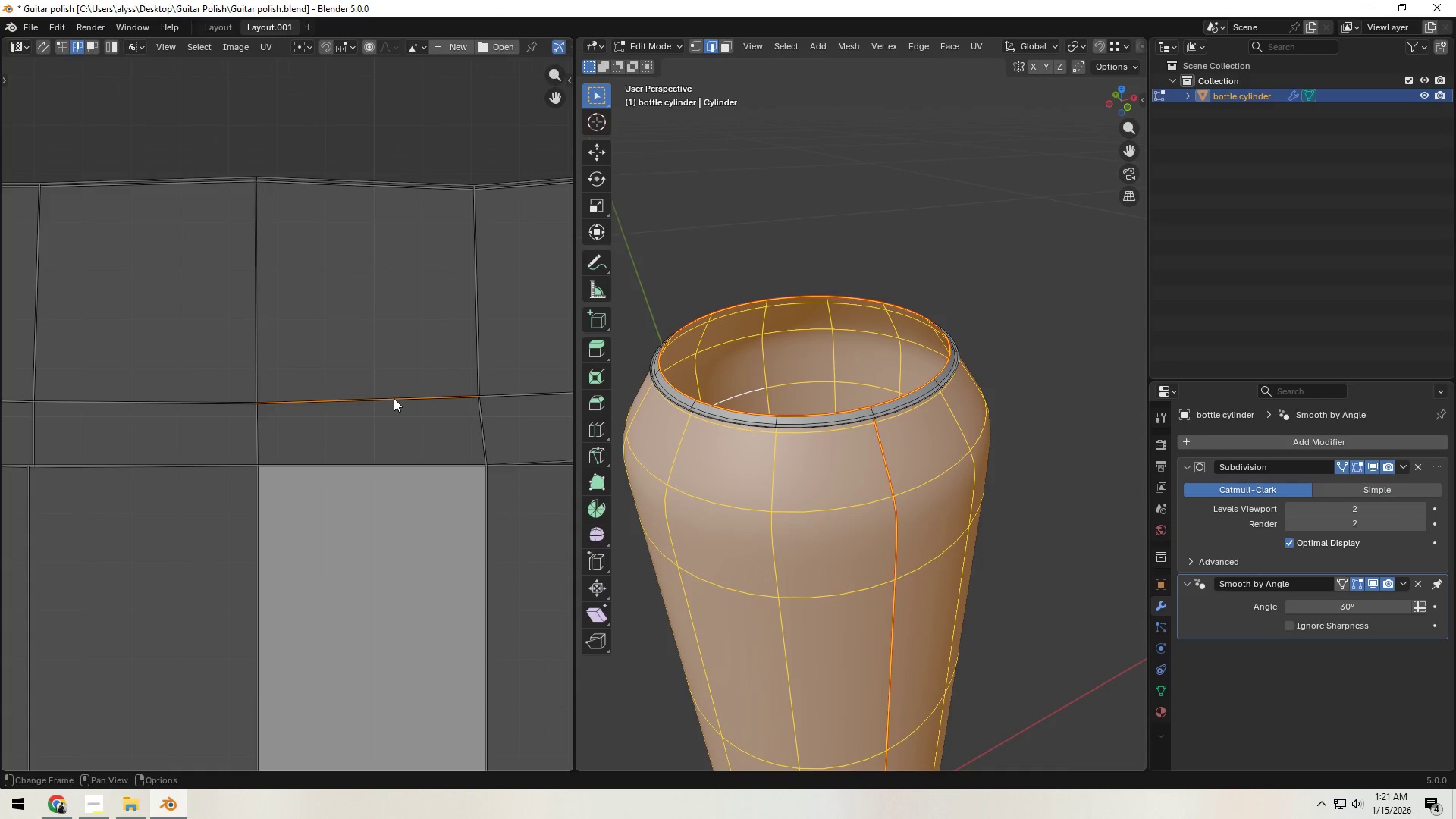 
left_click([394, 398])
 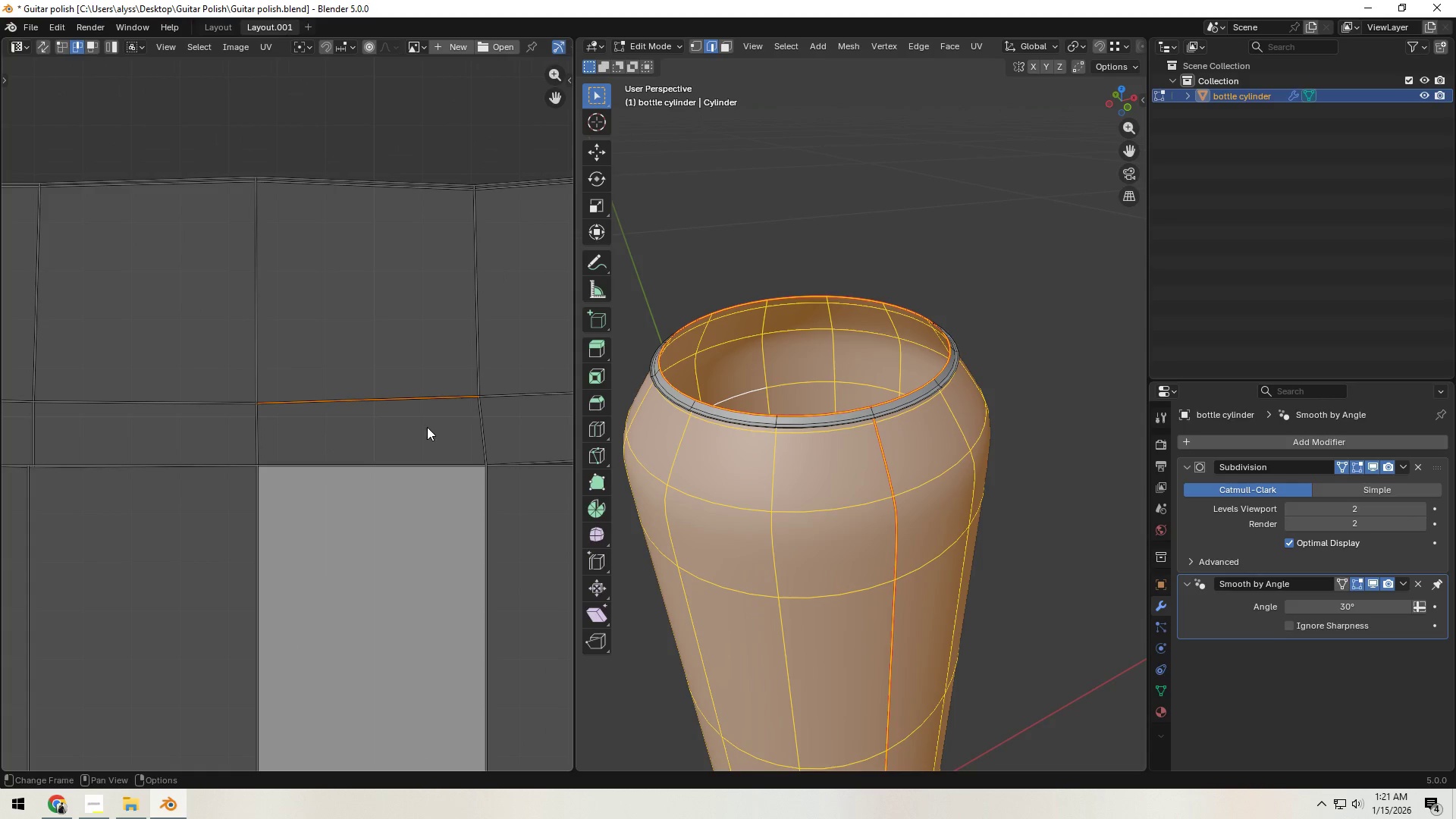 
hold_key(key=ShiftLeft, duration=0.31)
 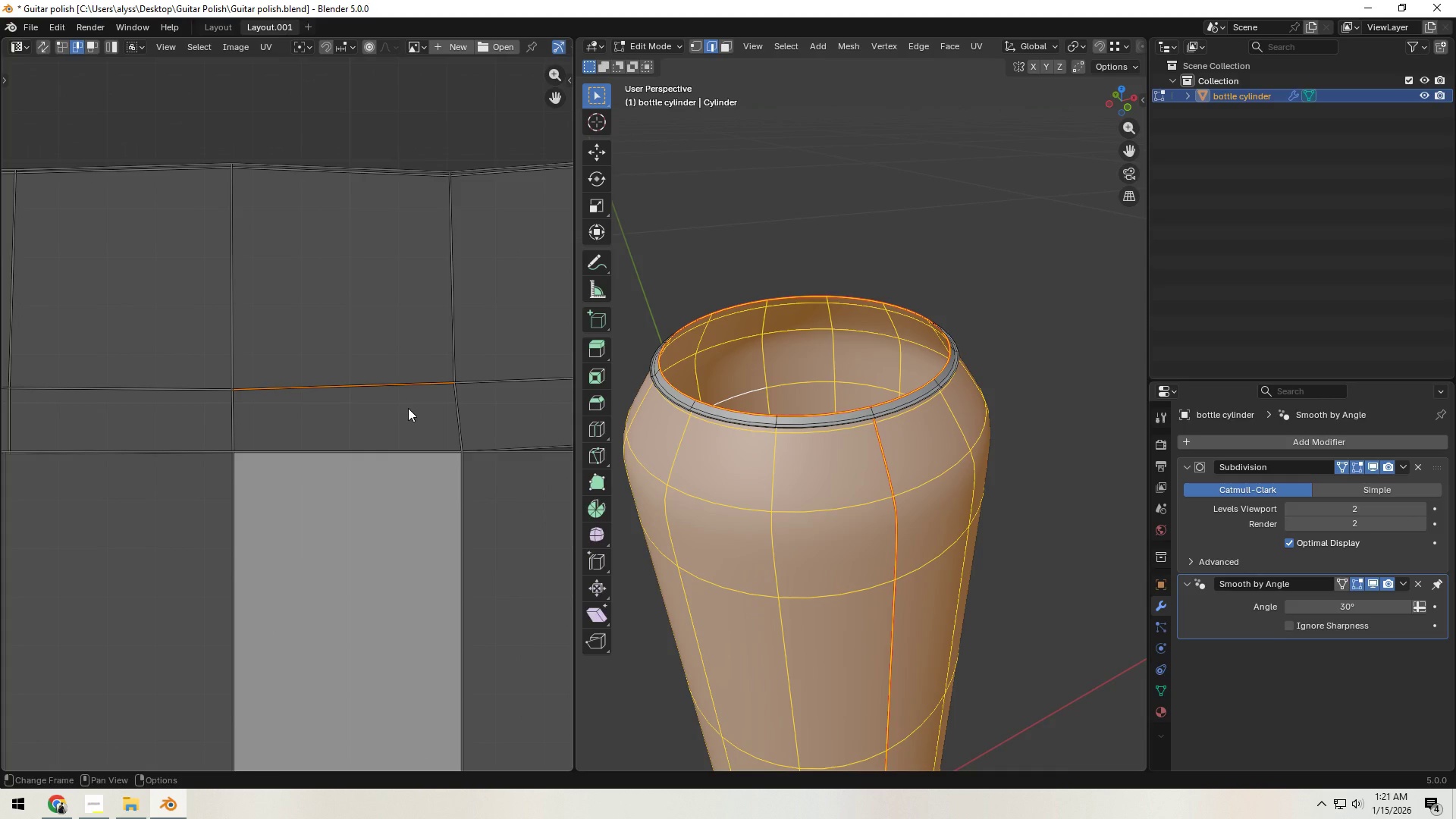 
type(sy0)
key(NumpadEnter)
 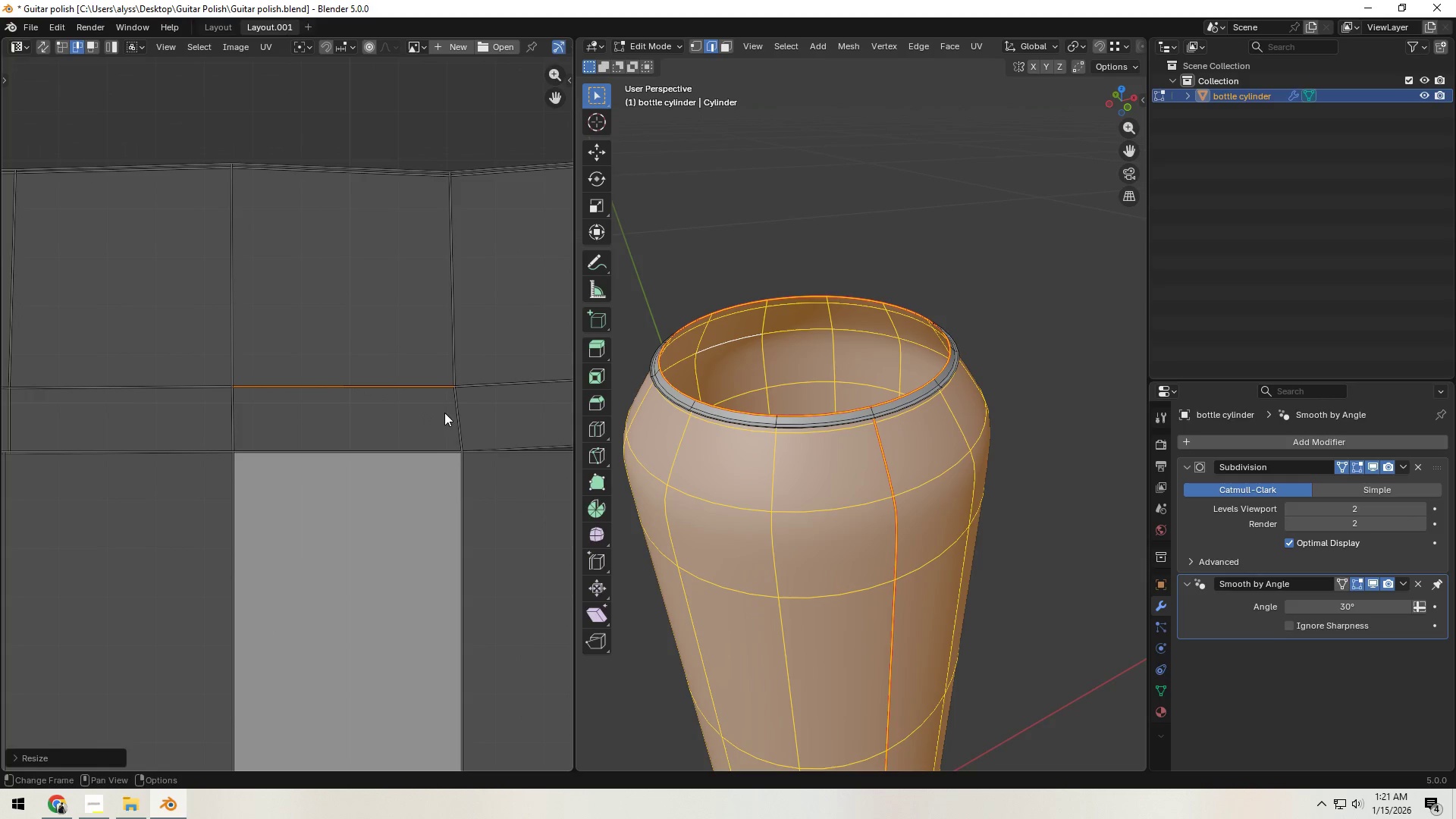 
left_click([461, 416])
 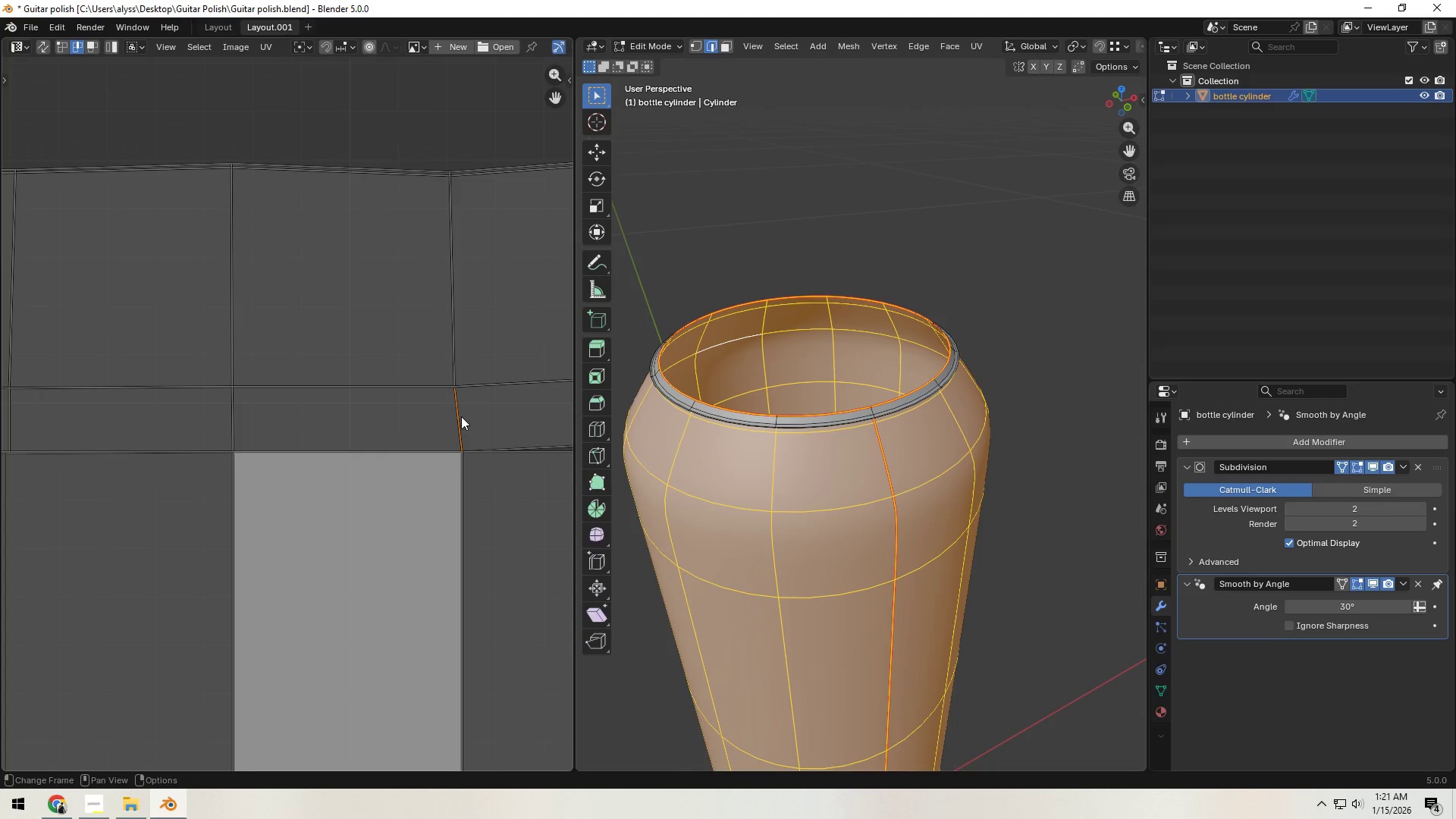 
type(sx0)
 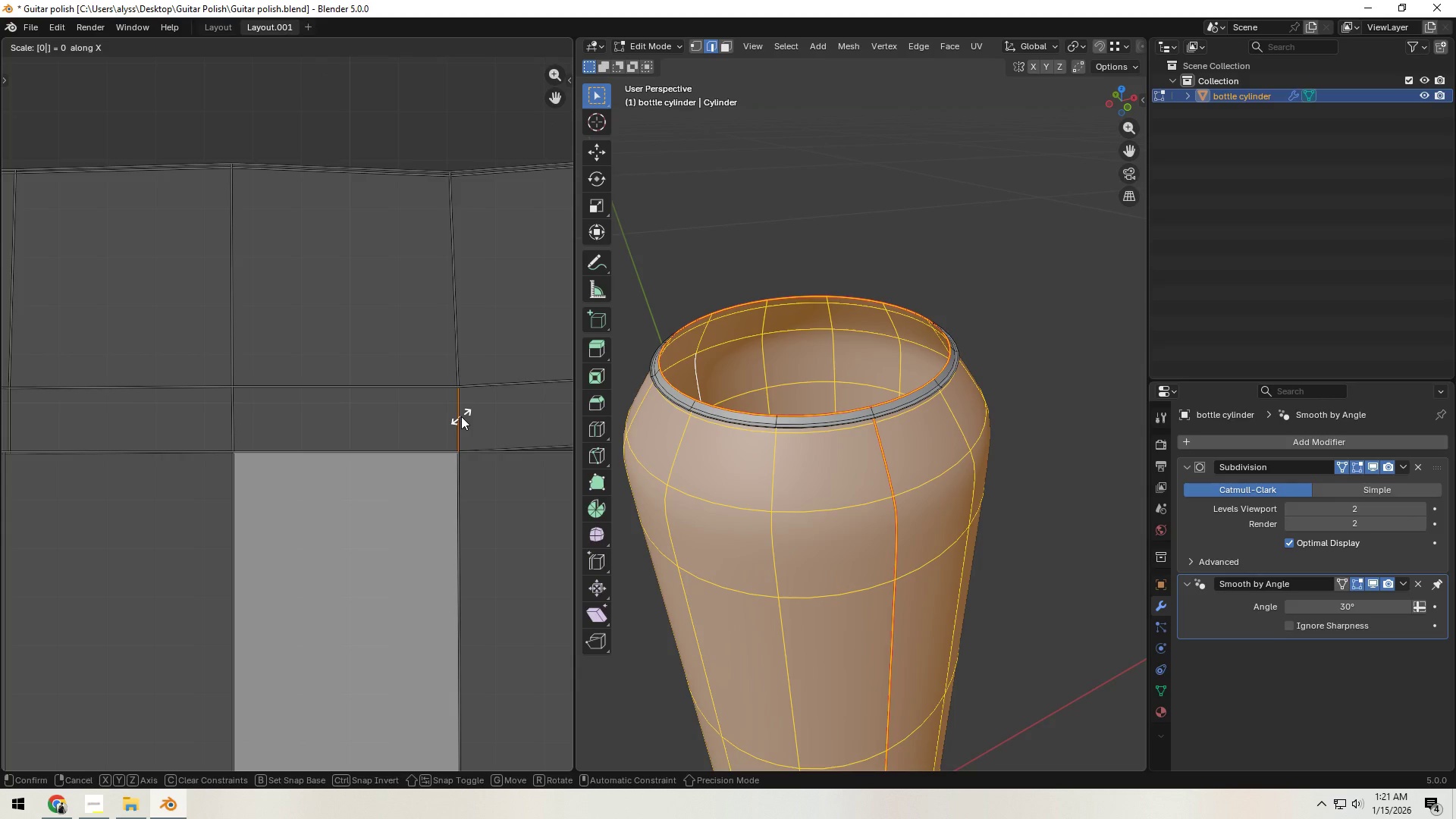 
wait(5.61)
 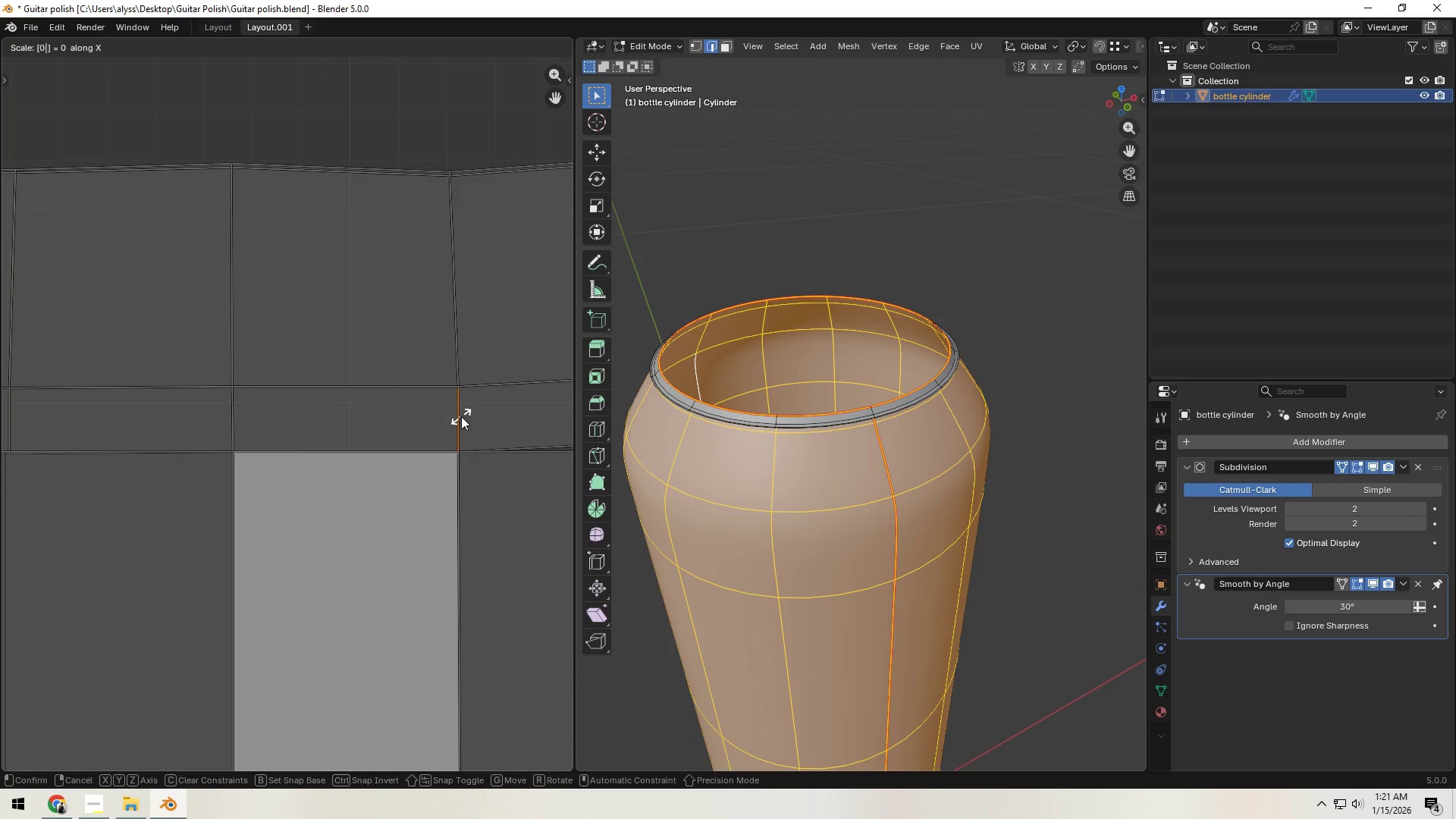 
right_click([461, 416])
 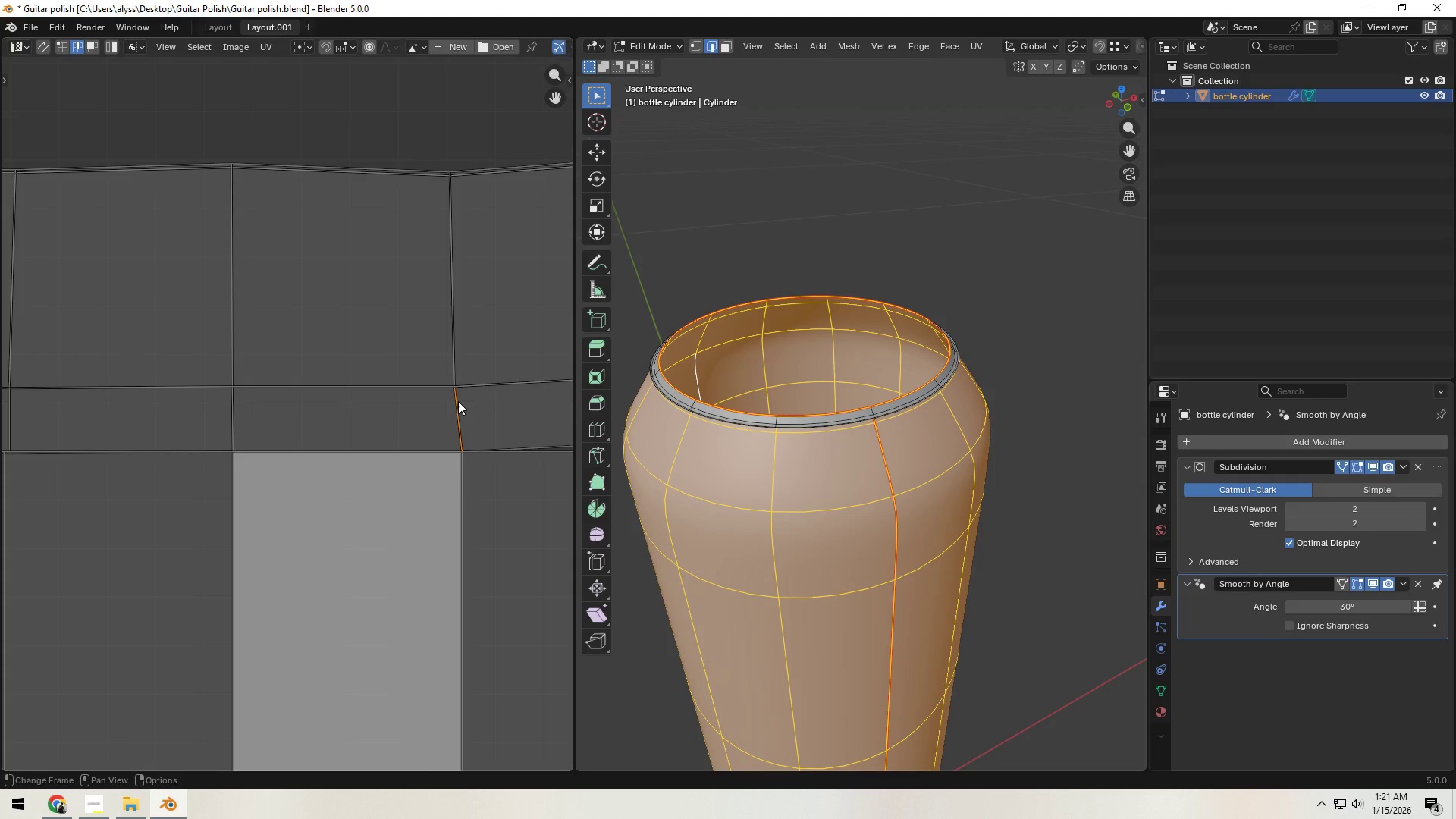 
key(1)
 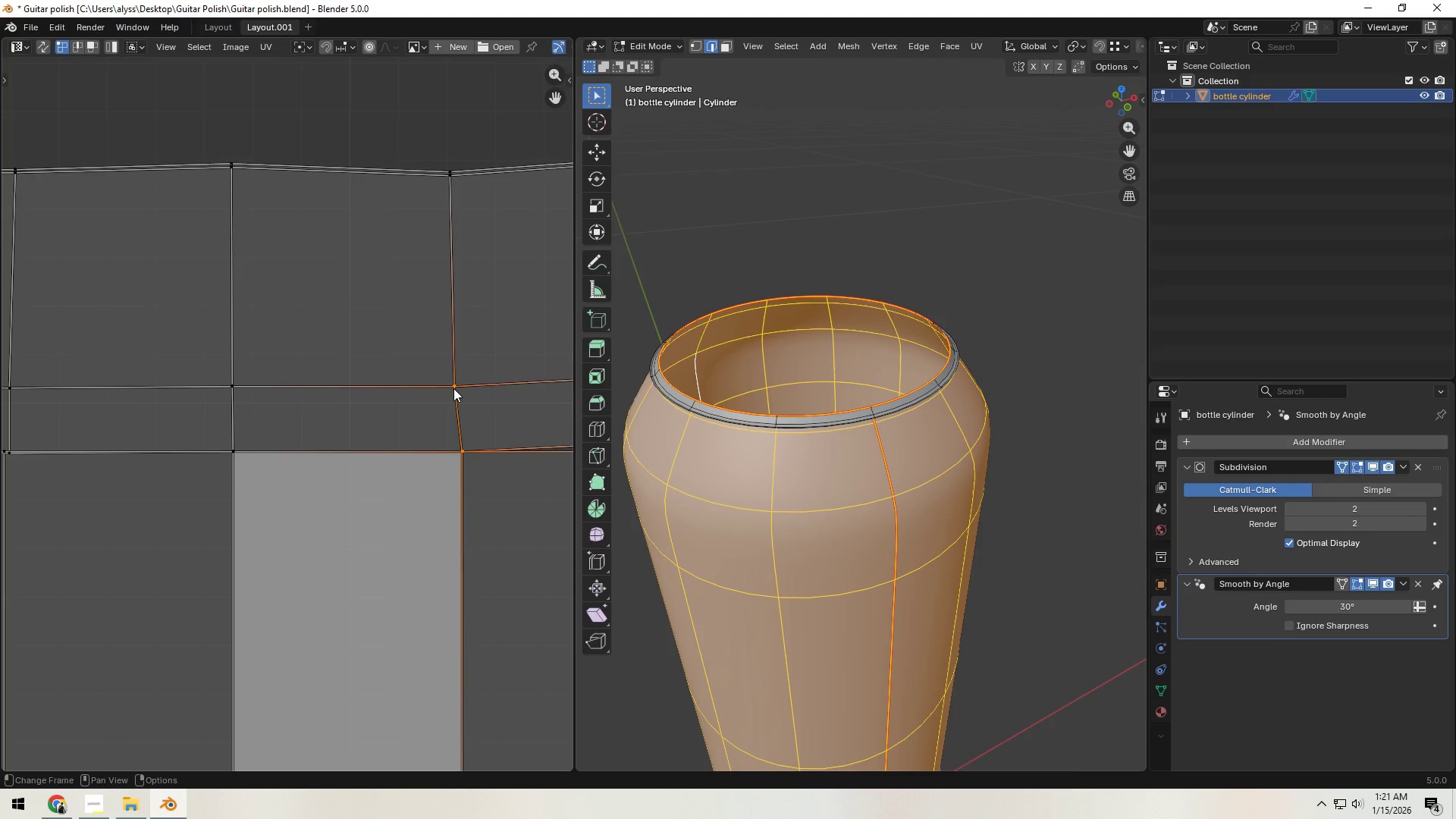 
left_click([453, 388])
 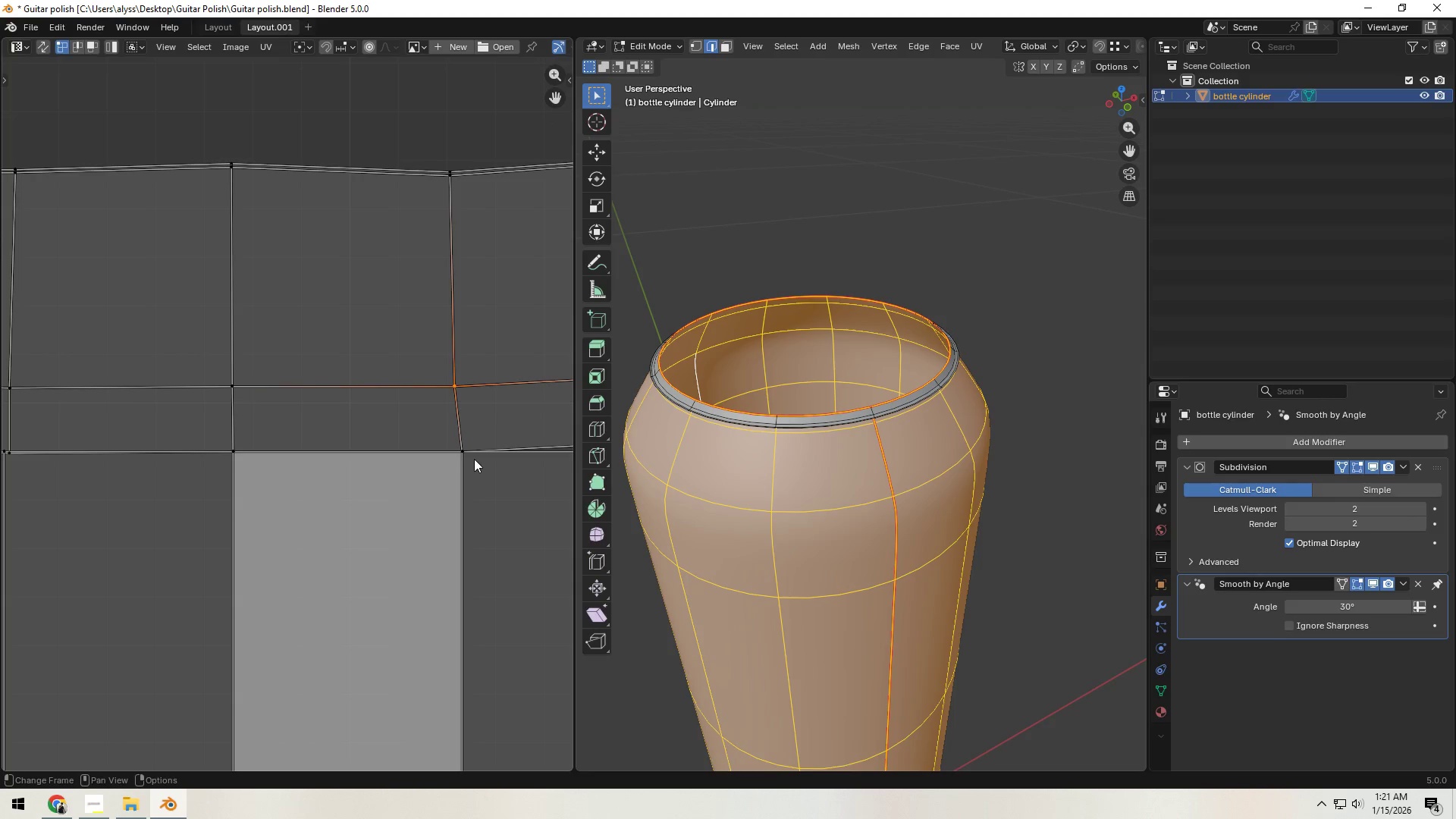 
type(gx)
 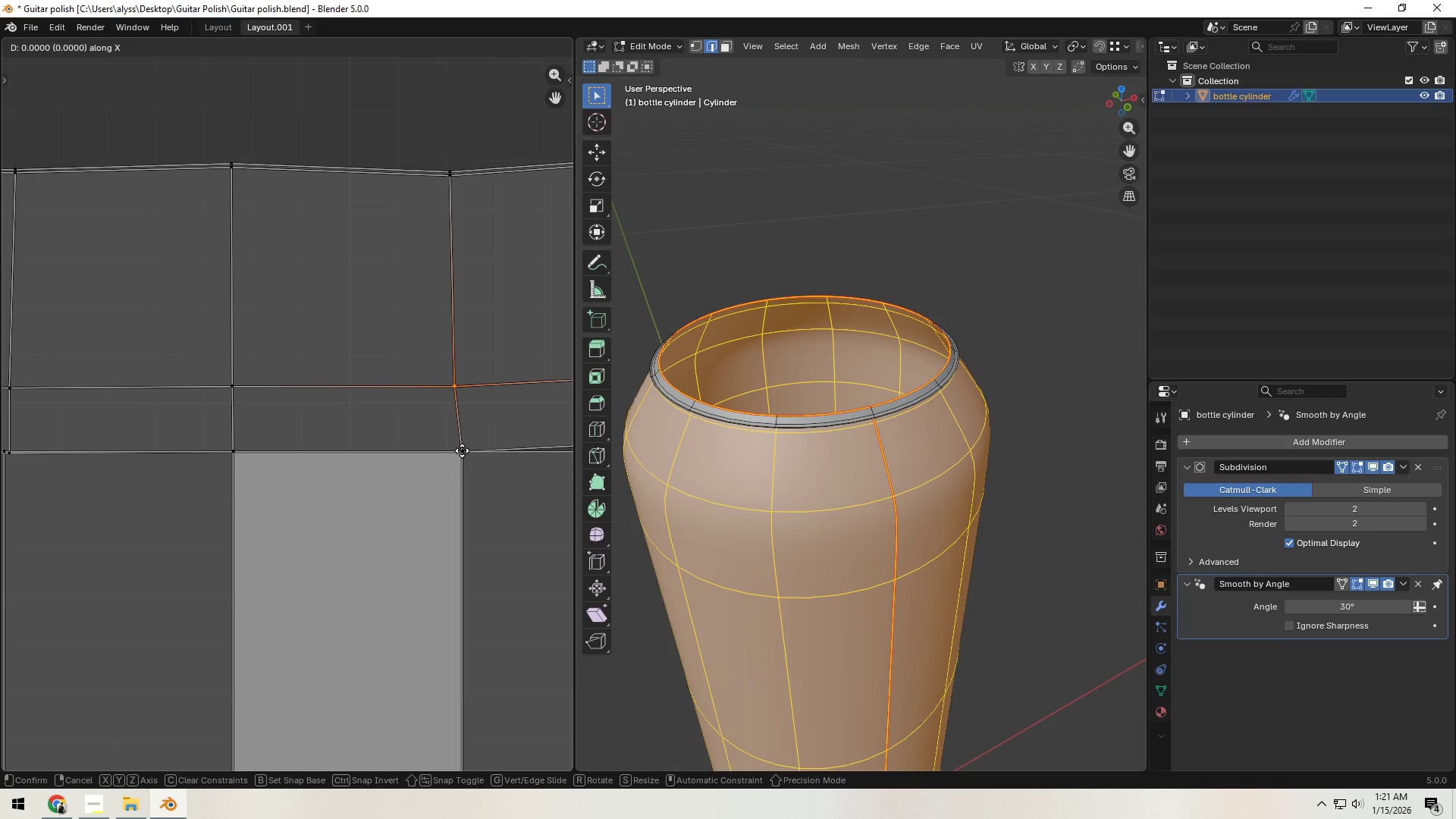 
hold_key(key=ControlLeft, duration=0.67)
 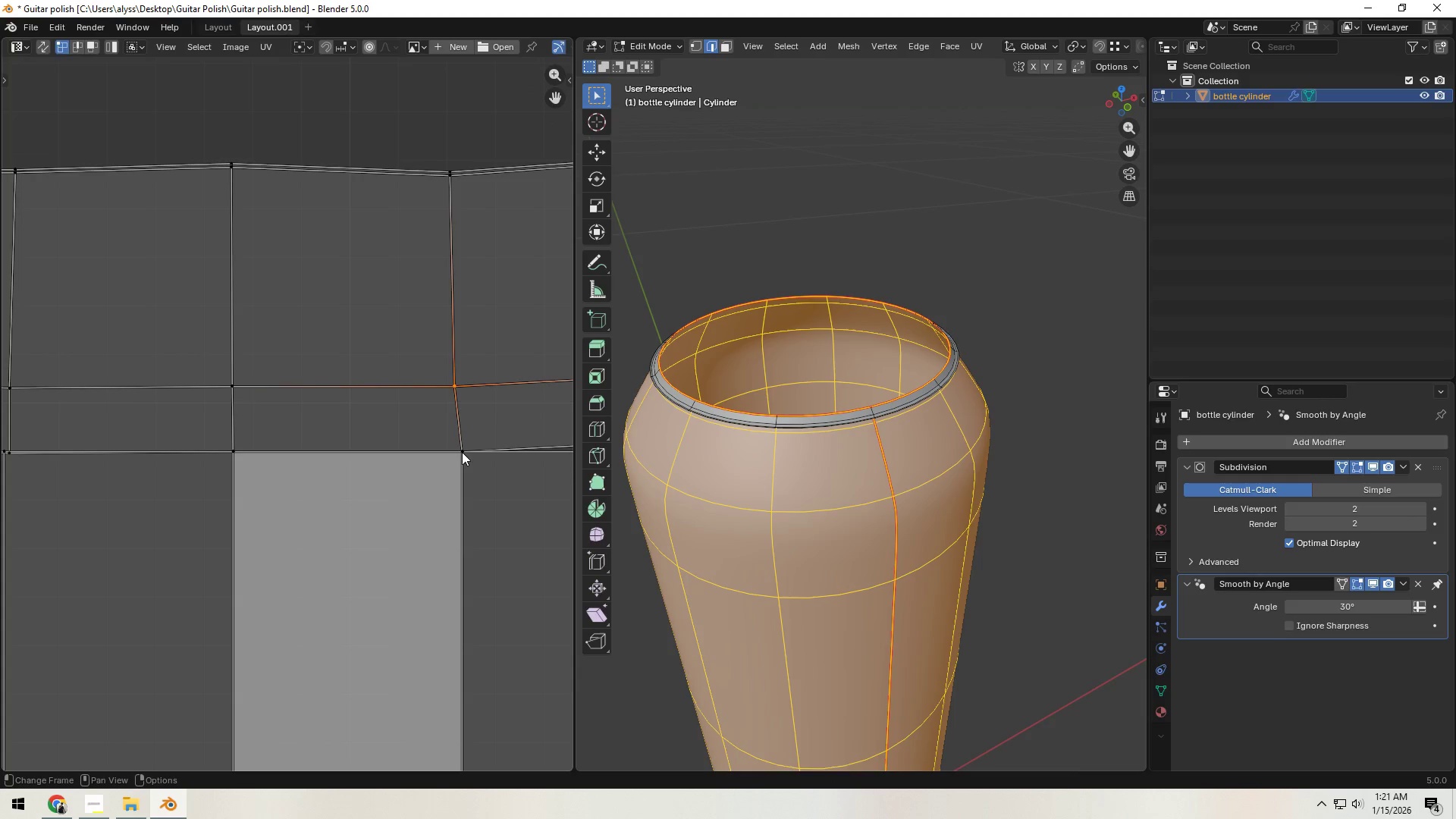 
right_click([462, 452])
 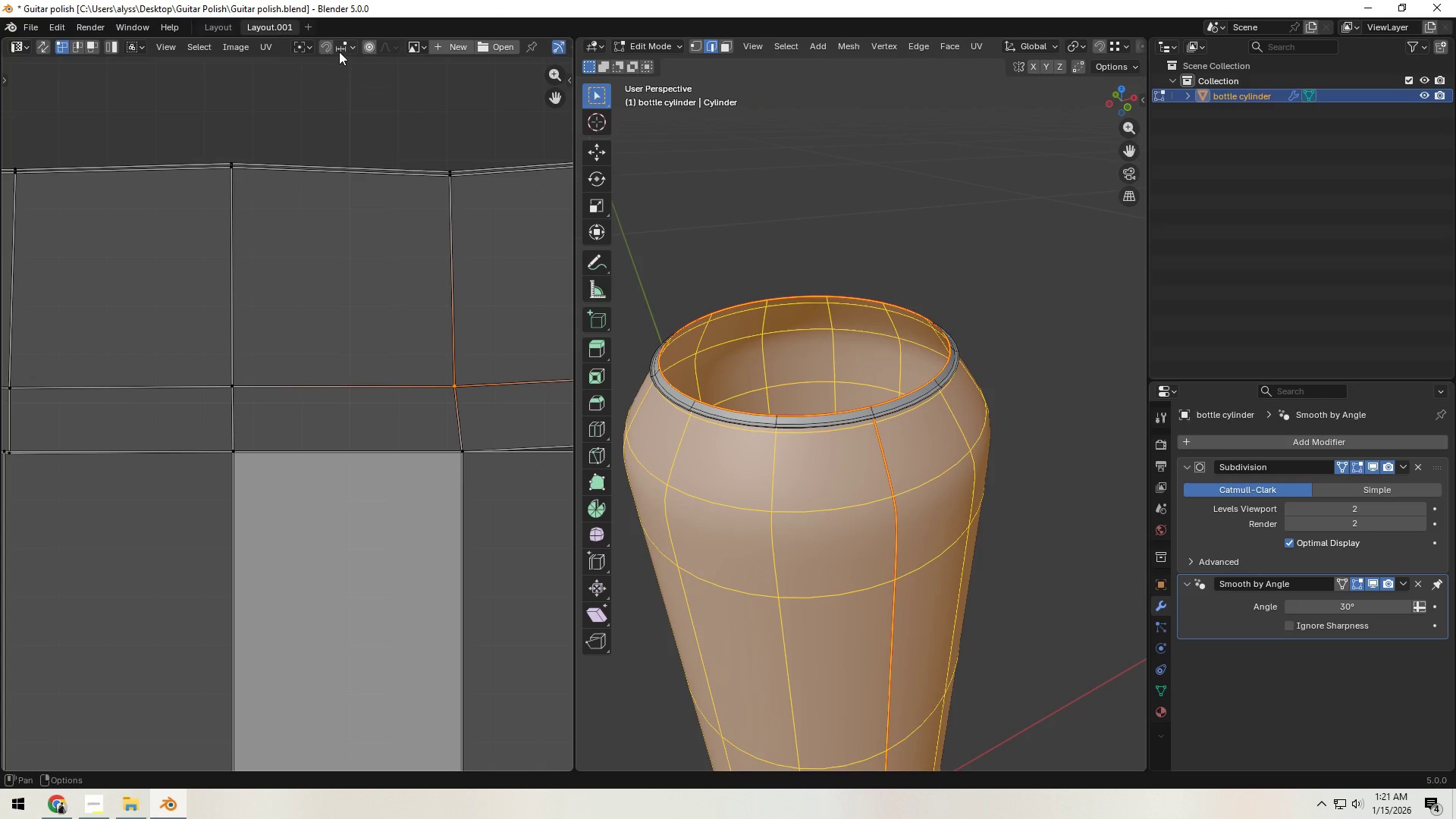 
left_click([347, 44])
 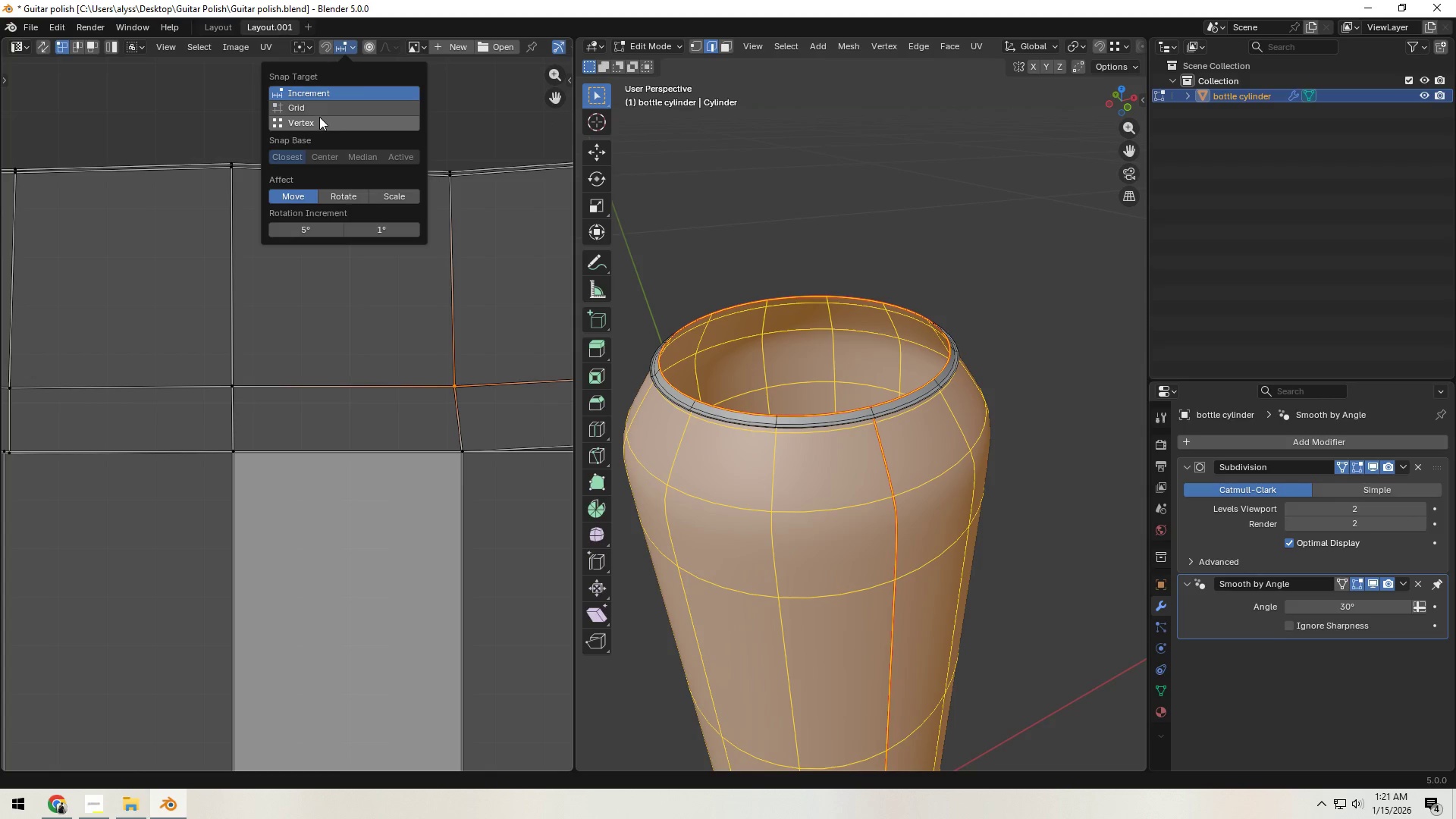 
left_click([319, 124])
 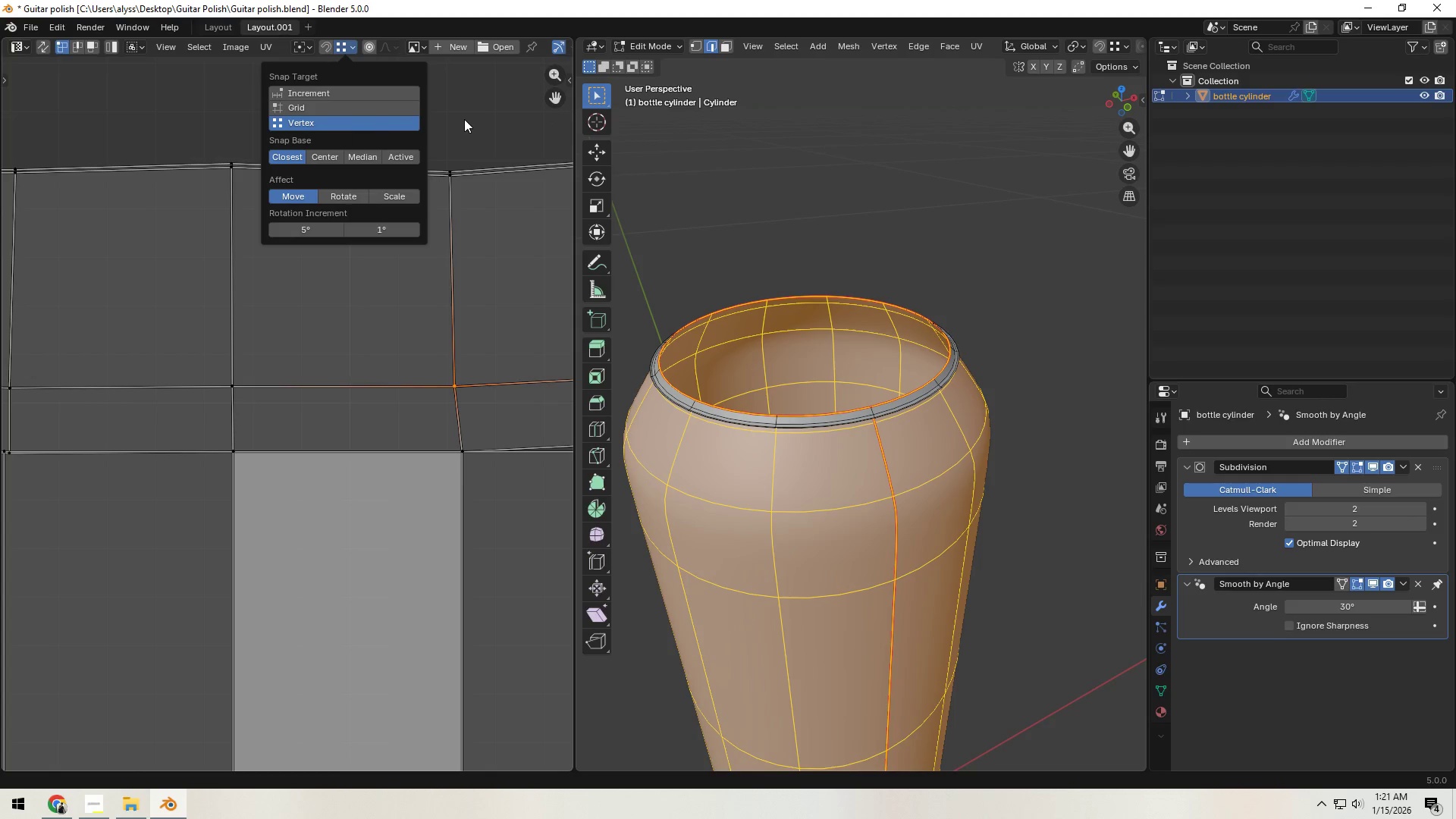 
left_click([465, 119])
 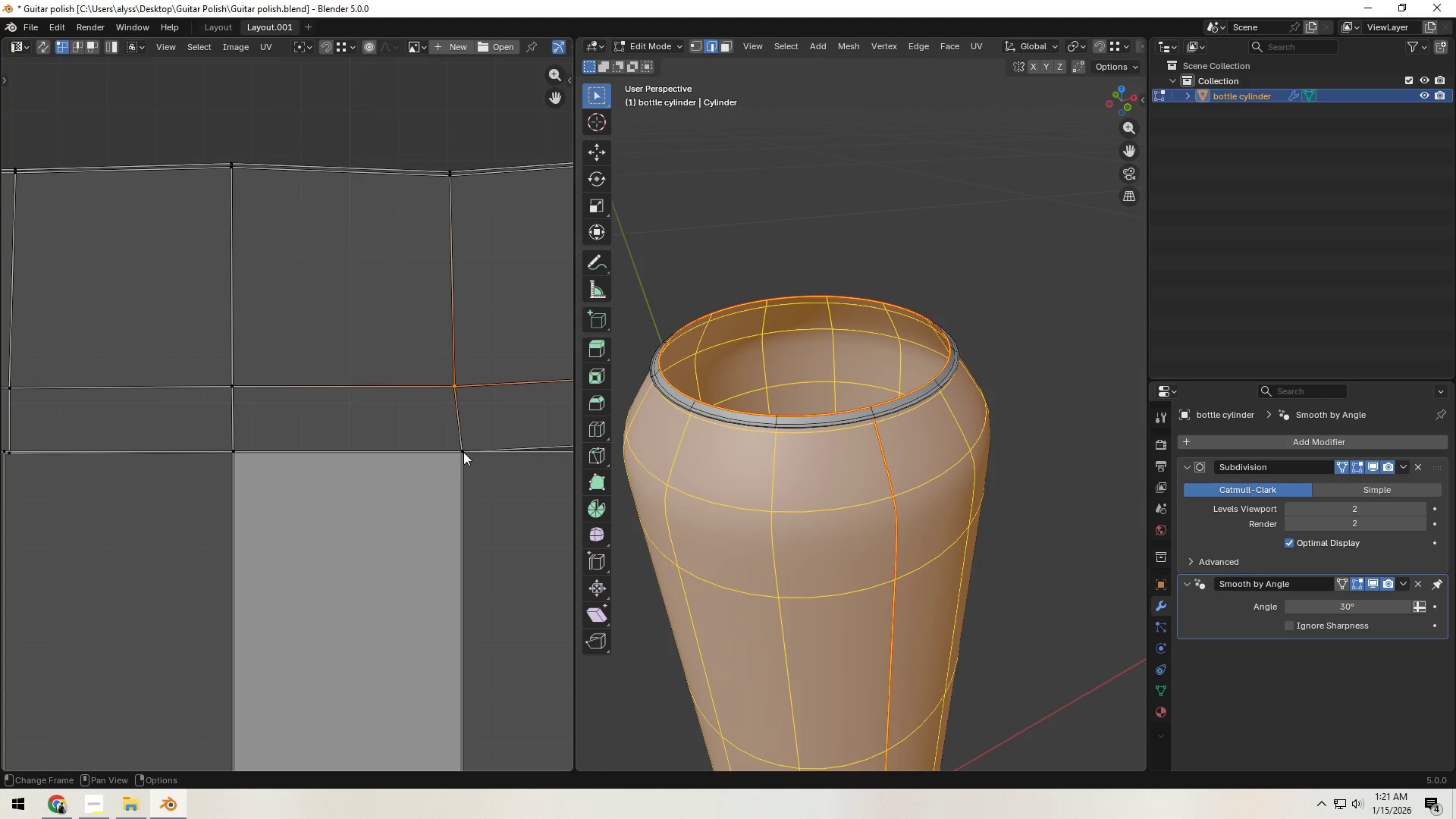 
type(gx)
 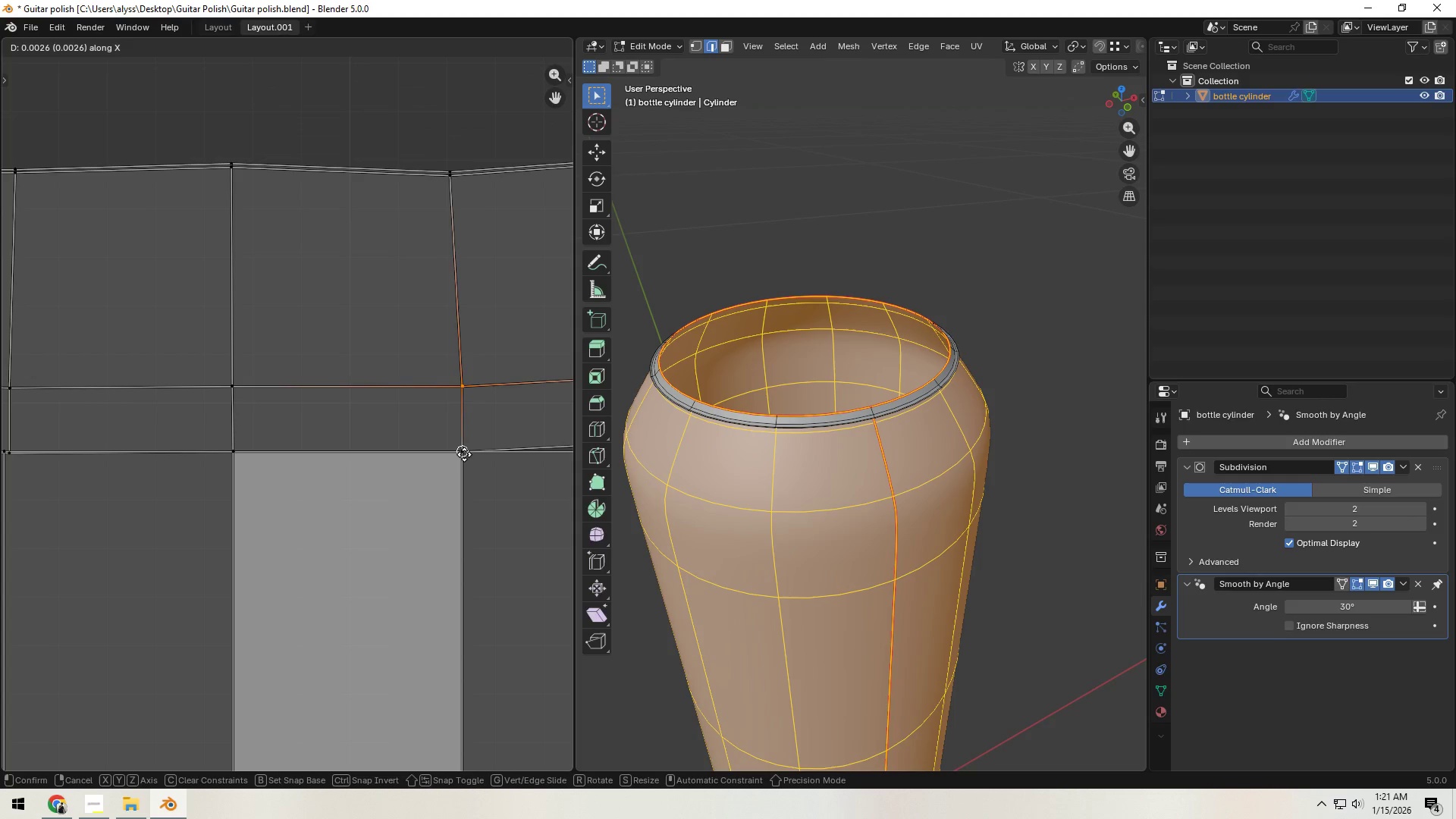 
hold_key(key=ControlLeft, duration=1.5)
 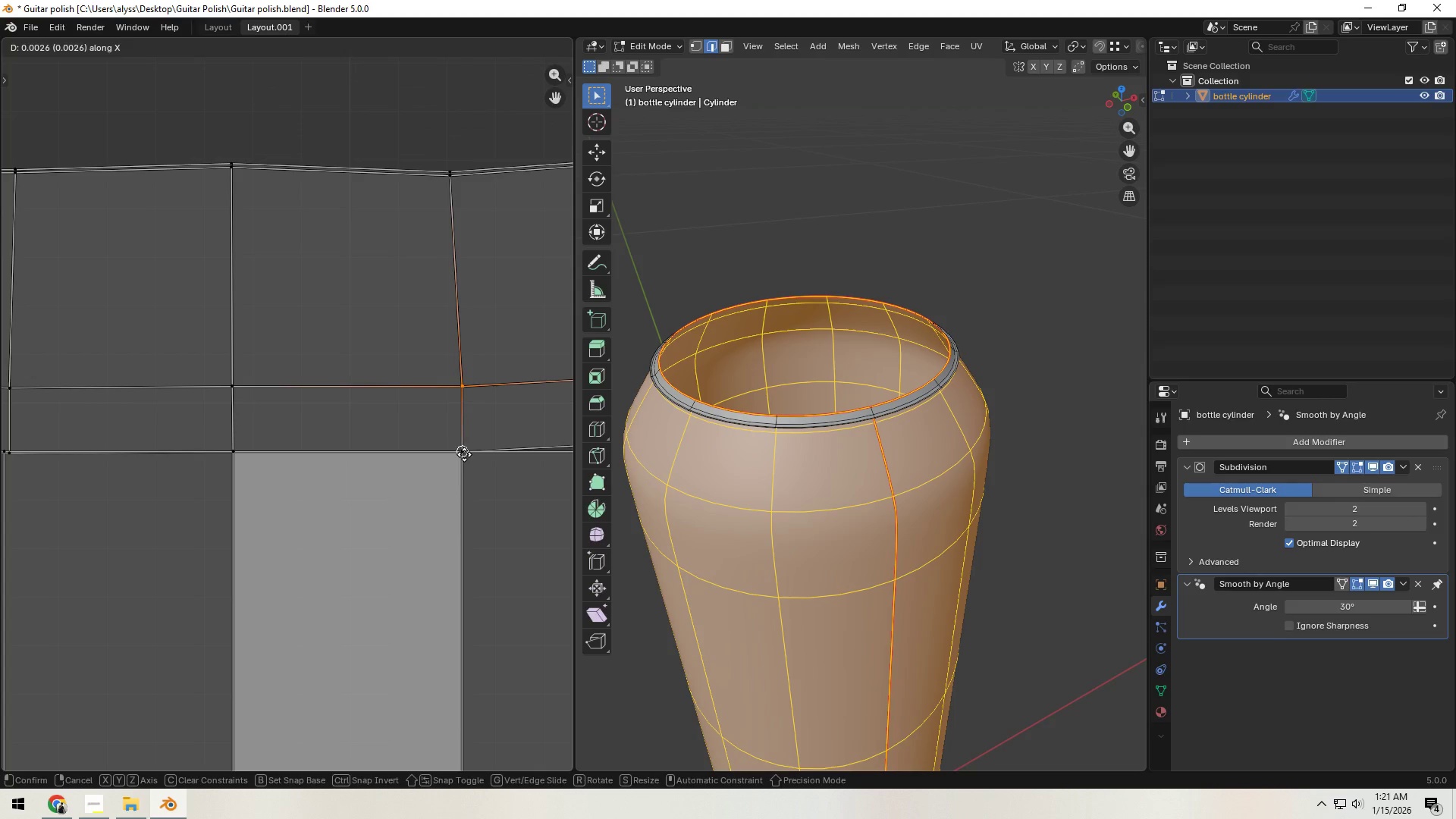 
hold_key(key=ControlLeft, duration=0.98)
left_click([464, 454])
 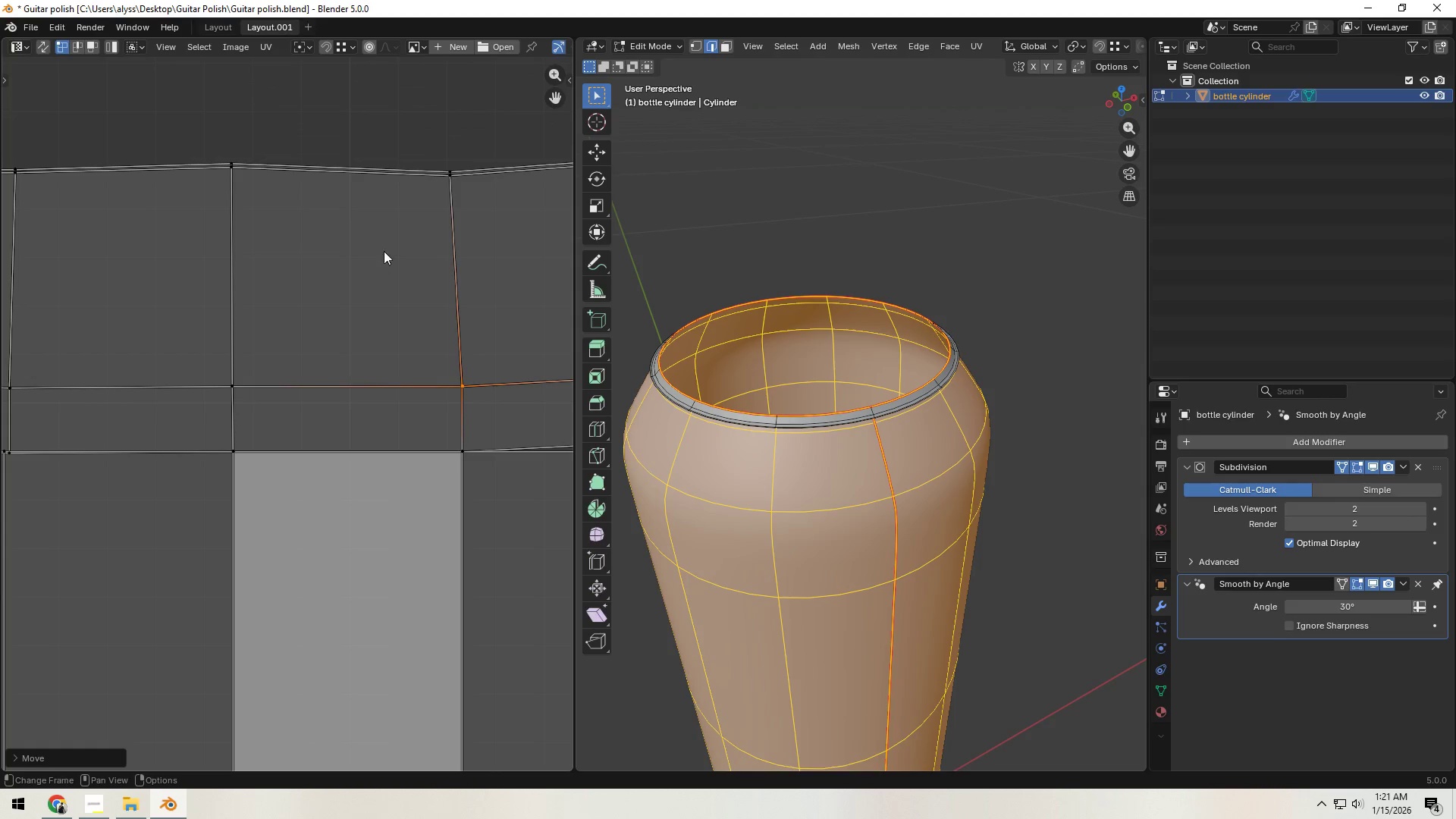 
left_click_drag(start_coordinate=[425, 145], to_coordinate=[478, 212])
 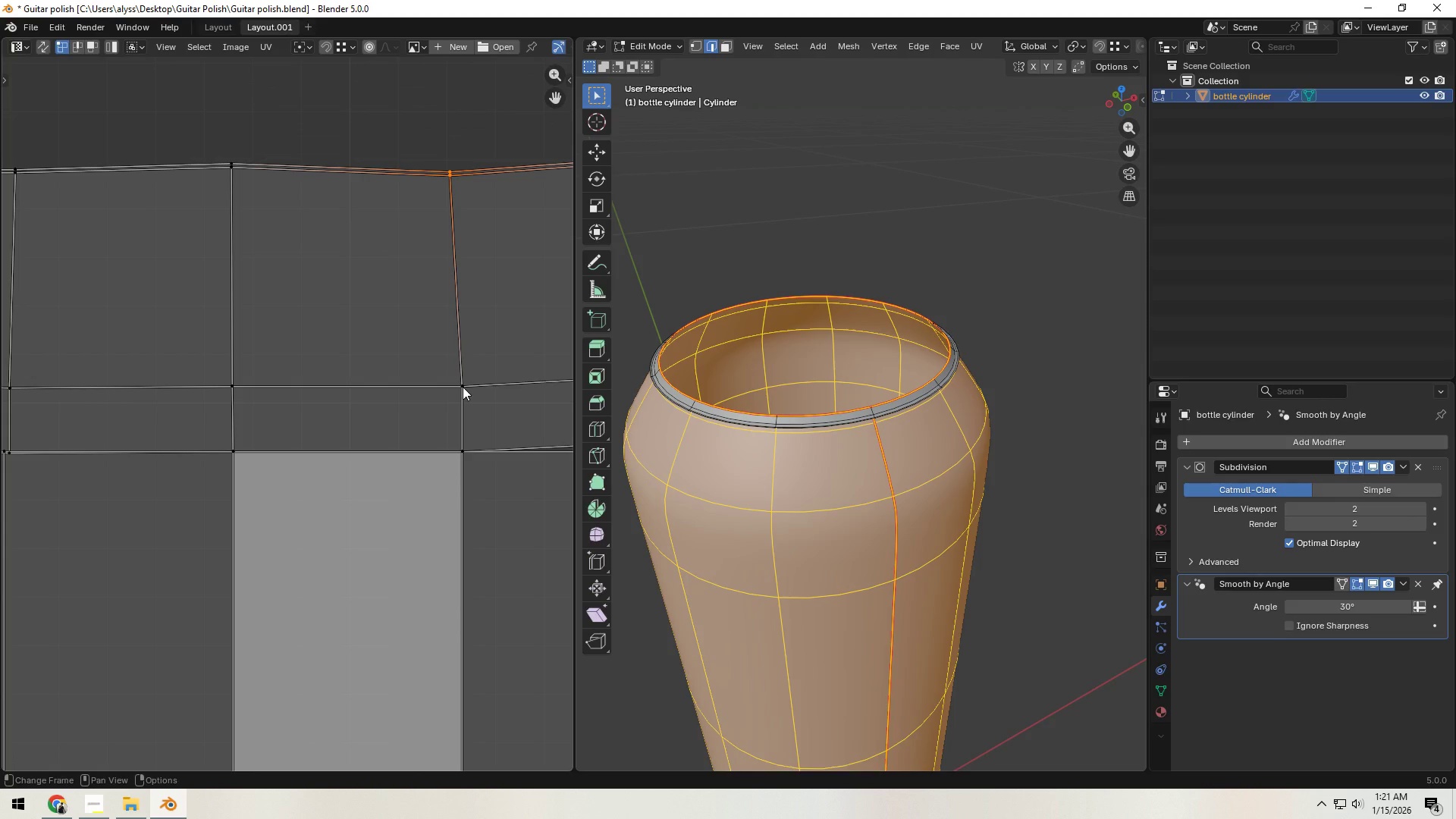 
type(gx)
 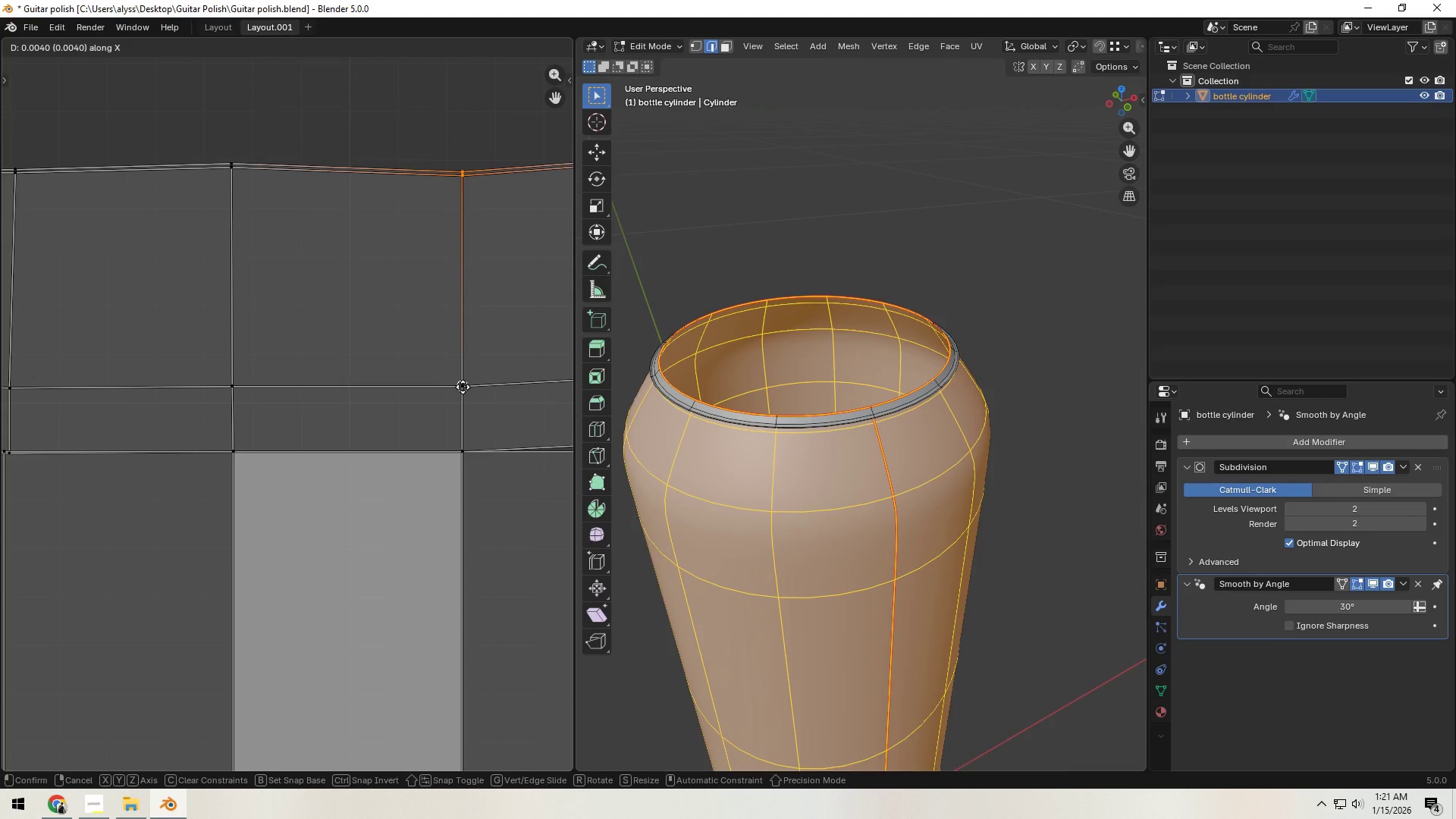 
hold_key(key=ControlLeft, duration=0.45)
left_click([463, 387])
 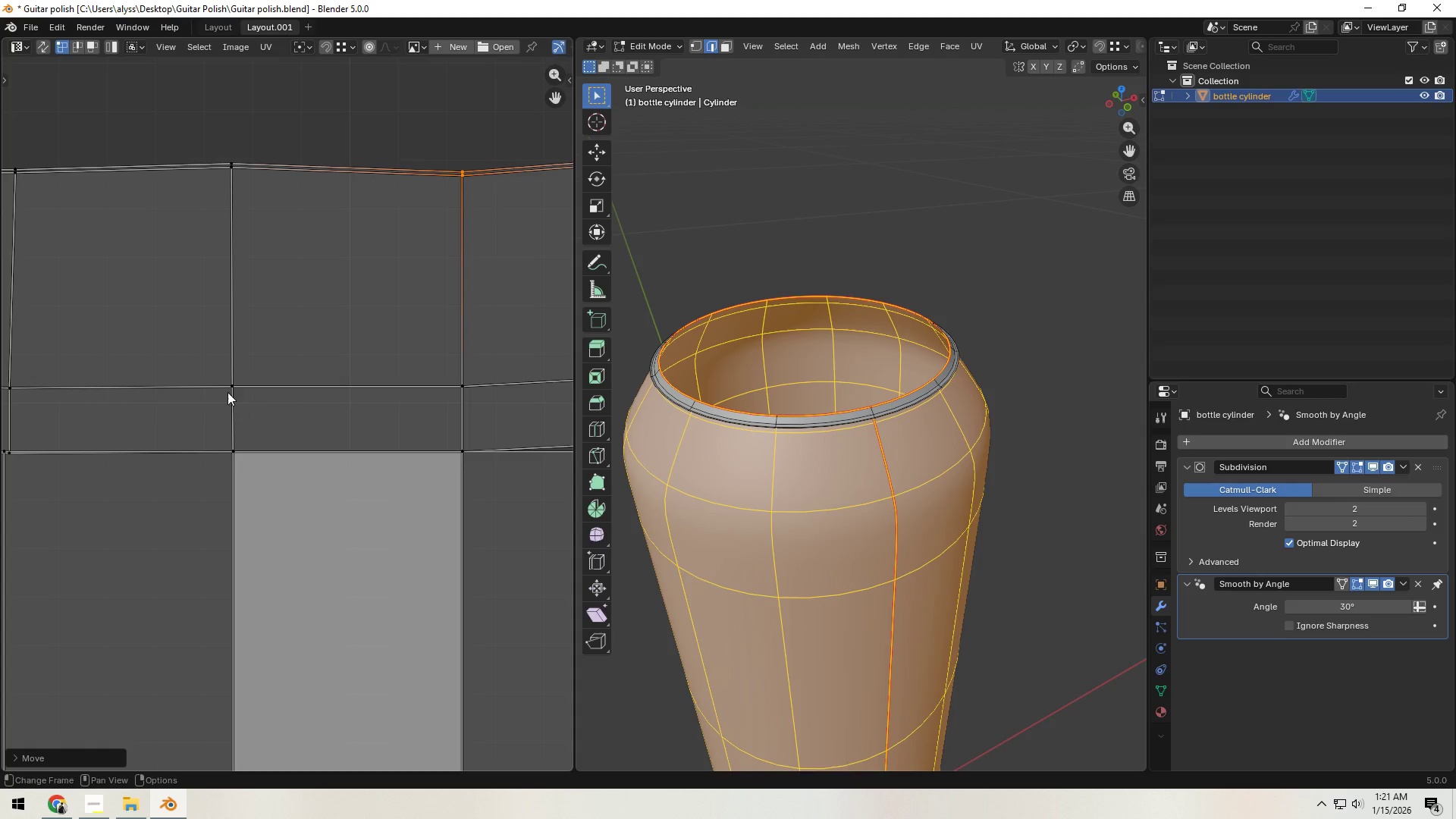 
left_click_drag(start_coordinate=[203, 376], to_coordinate=[265, 415])
 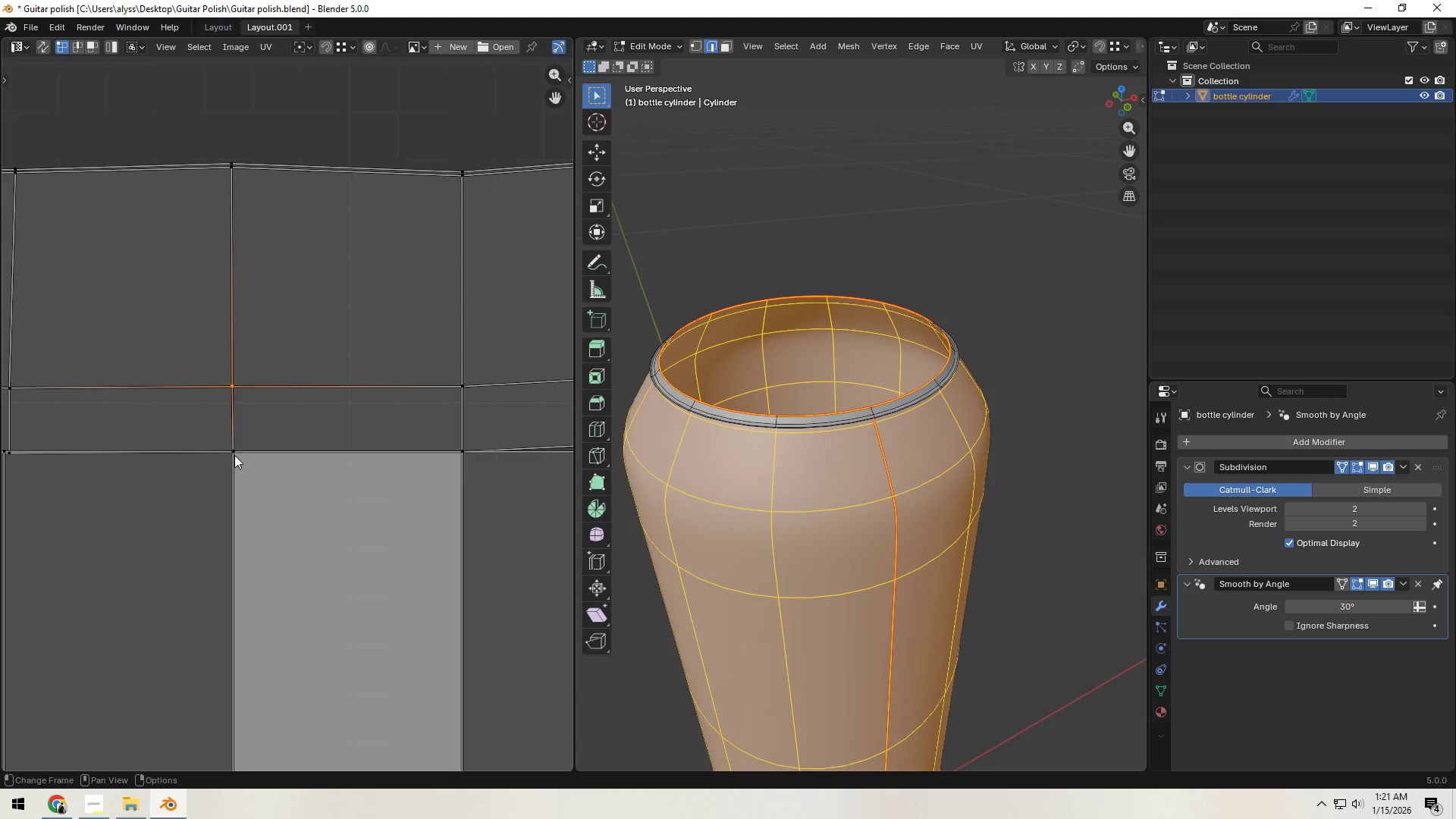 
type(gx)
 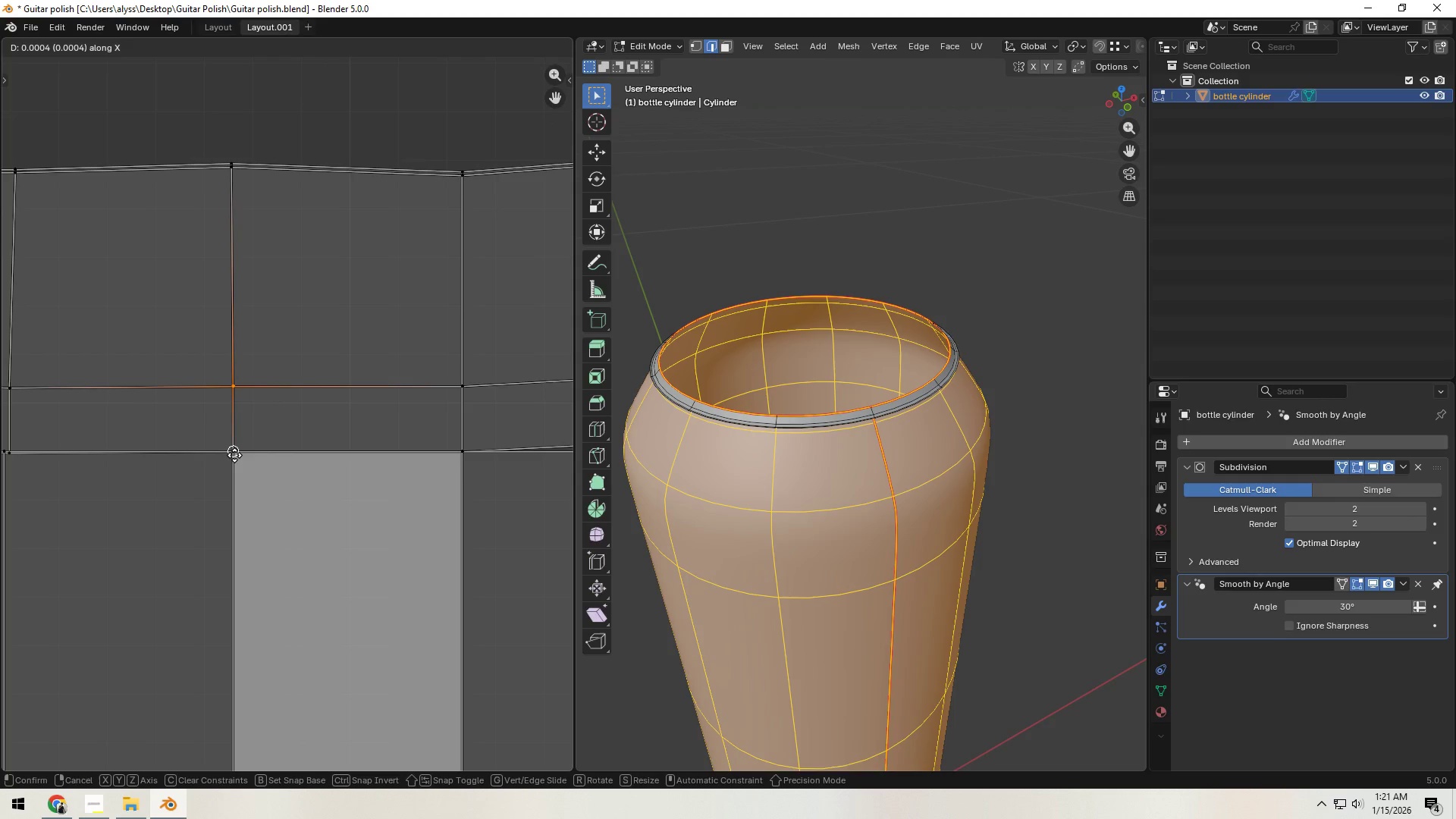 
hold_key(key=ControlLeft, duration=0.5)
left_click([234, 455])
 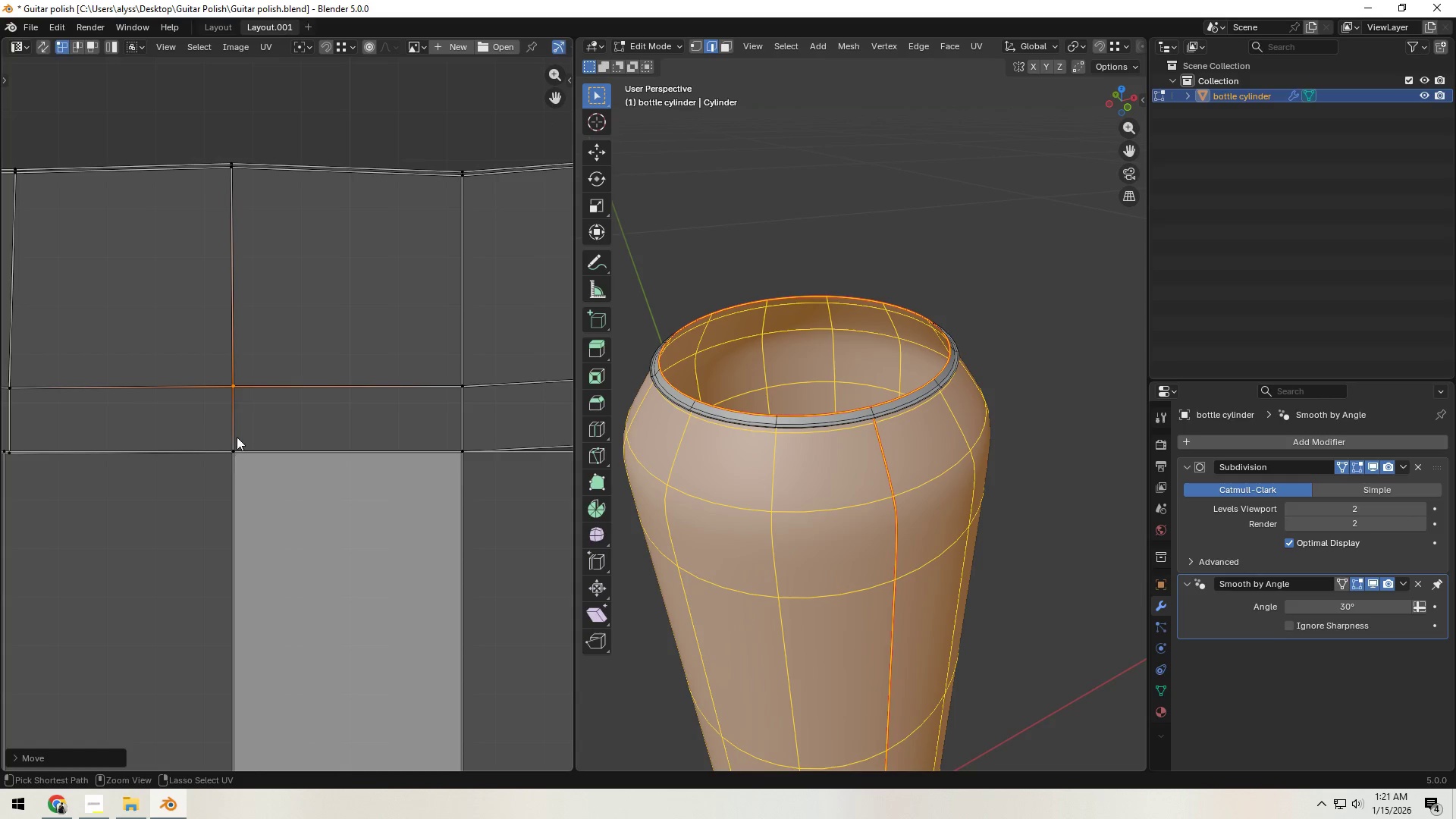 
hold_key(key=ControlLeft, duration=1.94)
left_click_drag(start_coordinate=[195, 148], to_coordinate=[282, 213])
 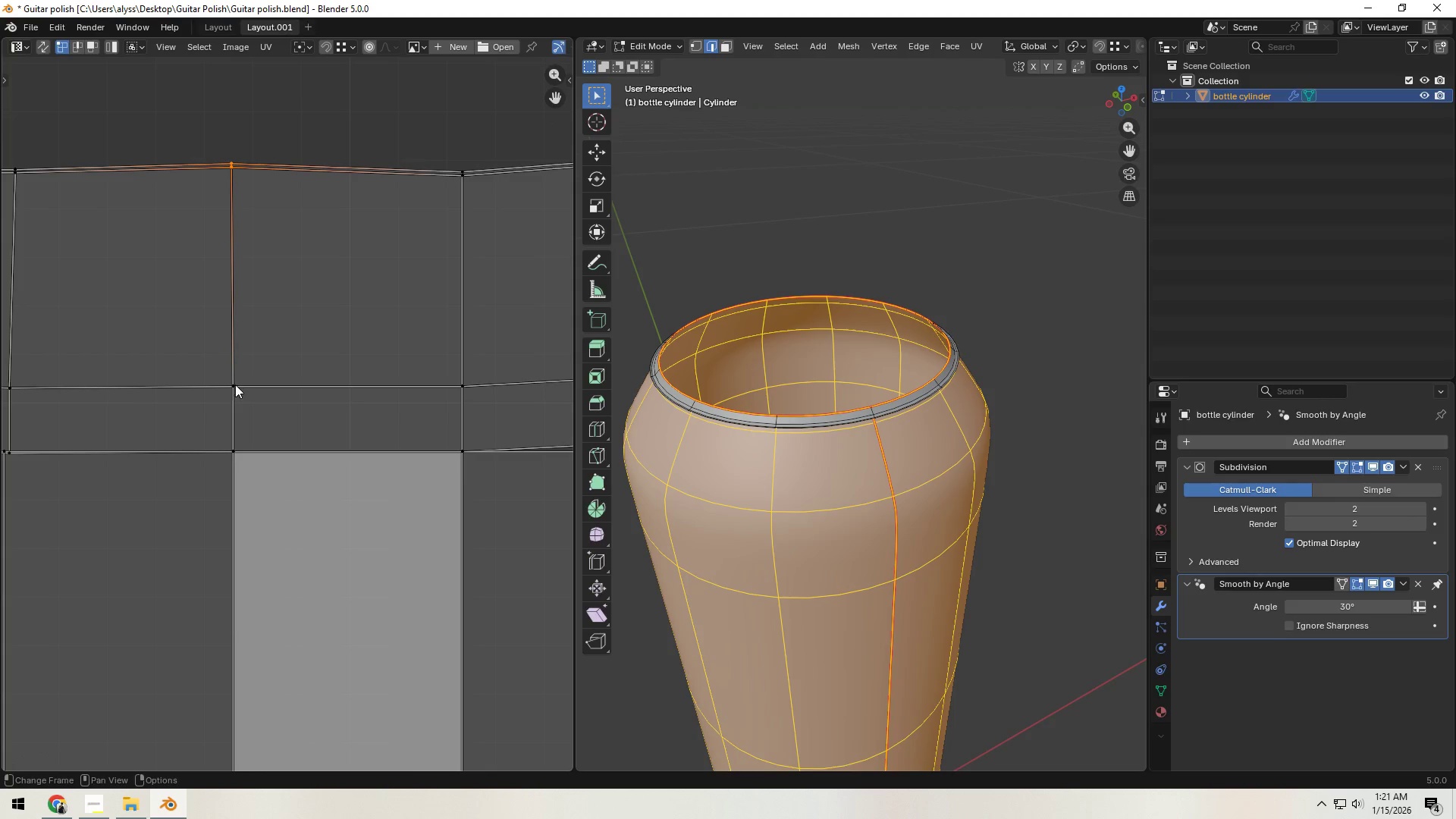 
type(gx)
 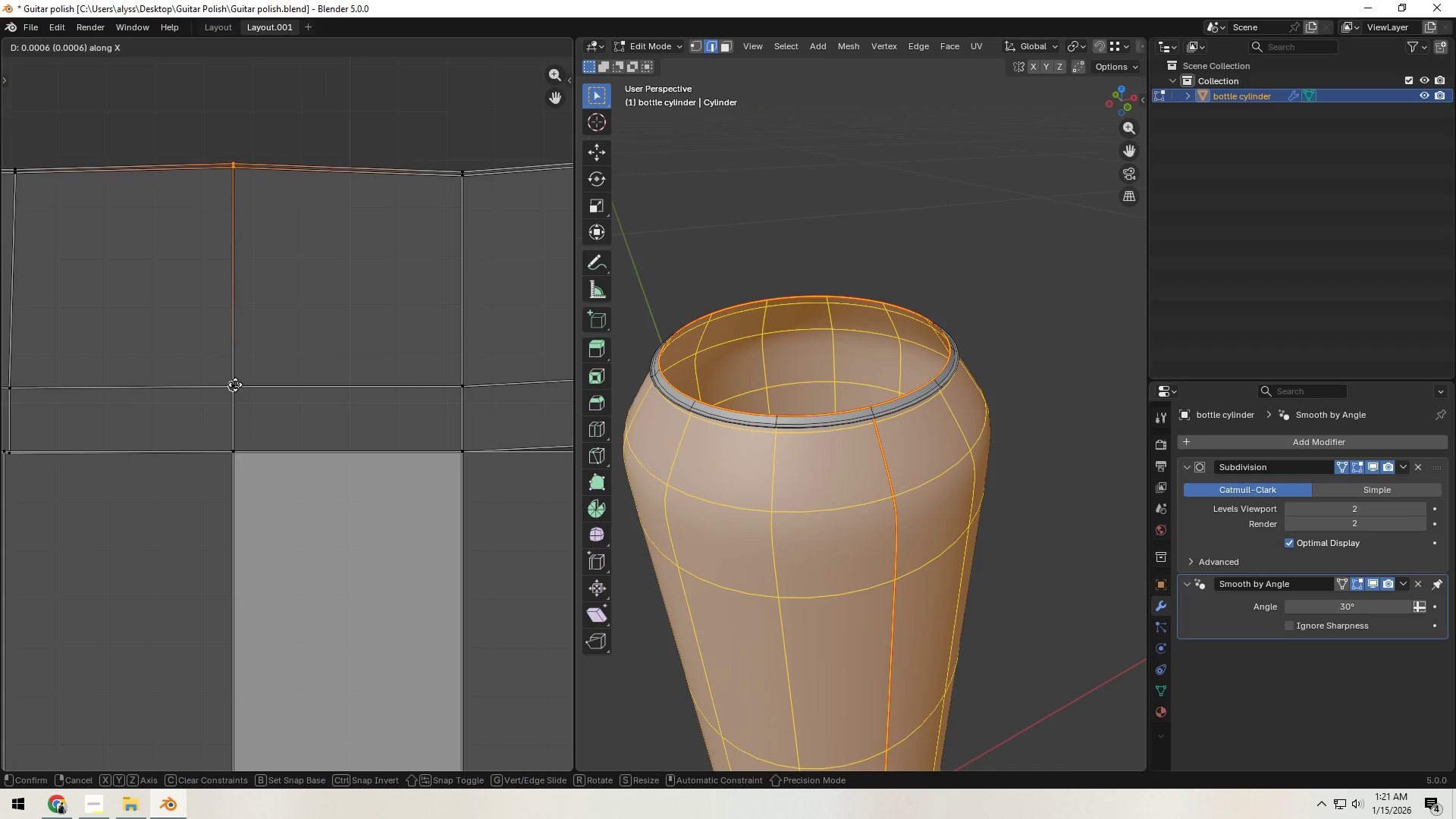 
hold_key(key=ControlLeft, duration=0.52)
left_click([235, 384])
 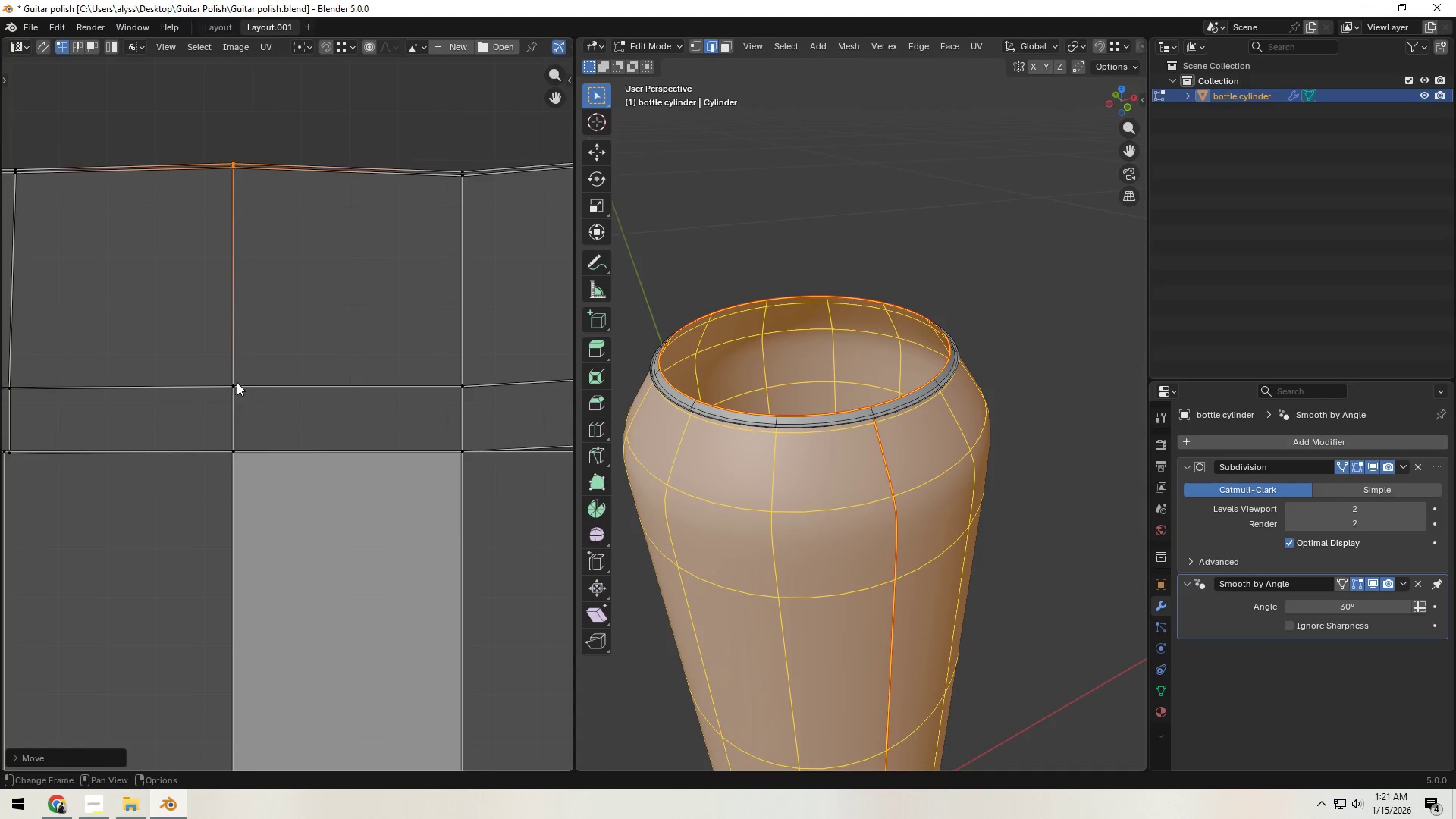 
key(Shift+ShiftLeft)
 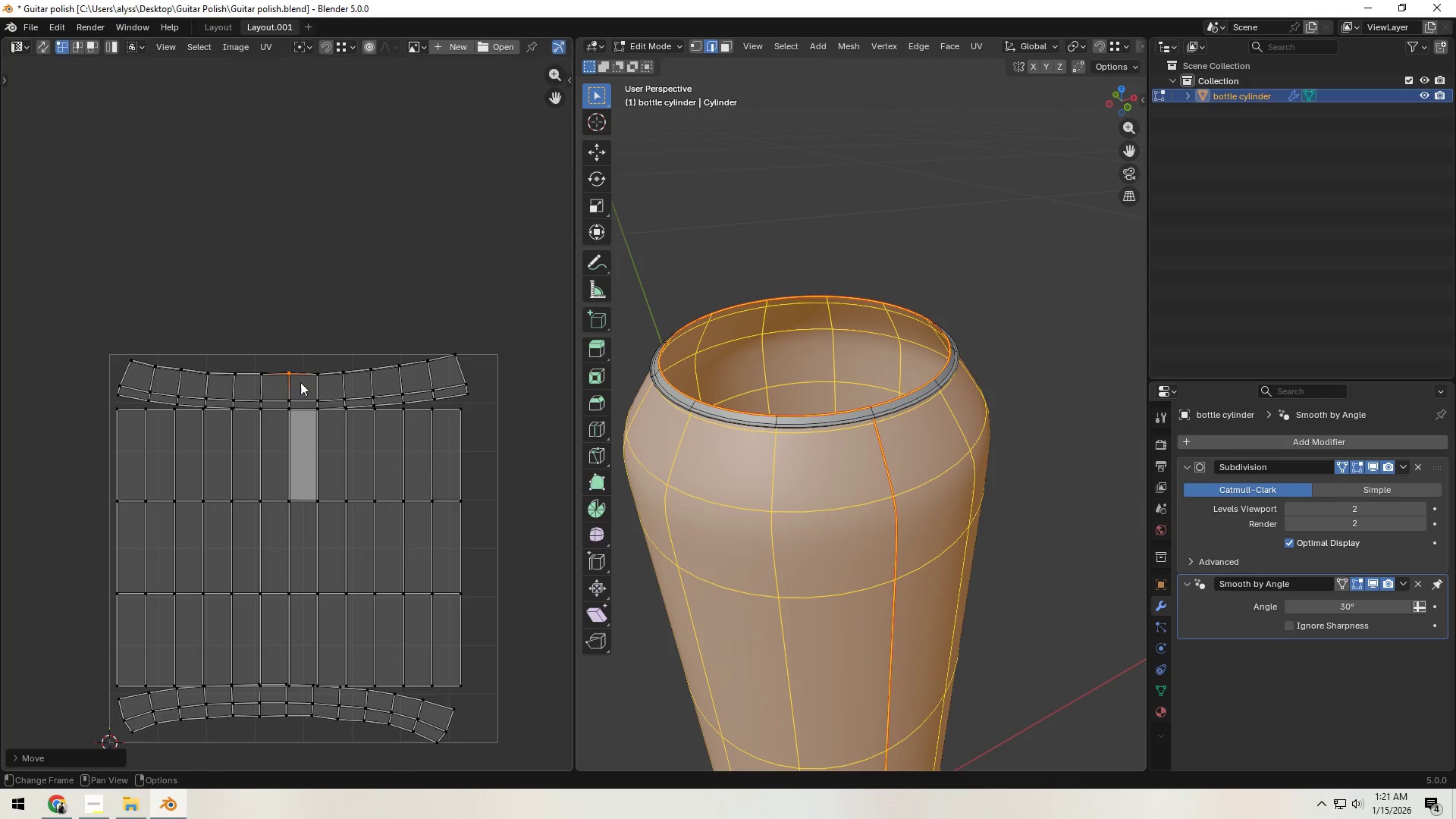 
scroll: coordinate [259, 374], scroll_direction: down, amount: 9.0
 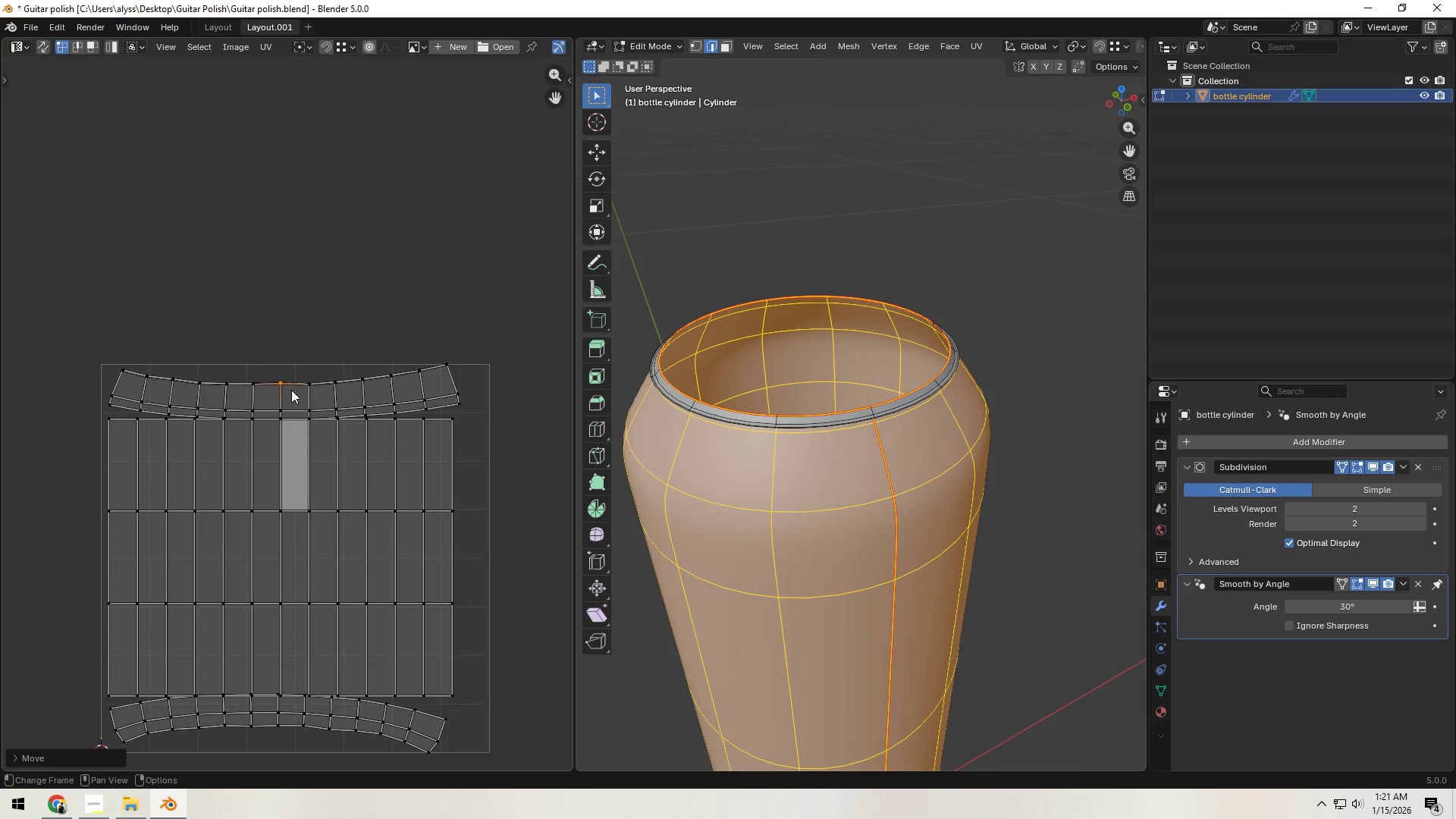 
scroll: coordinate [314, 394], scroll_direction: up, amount: 3.0
 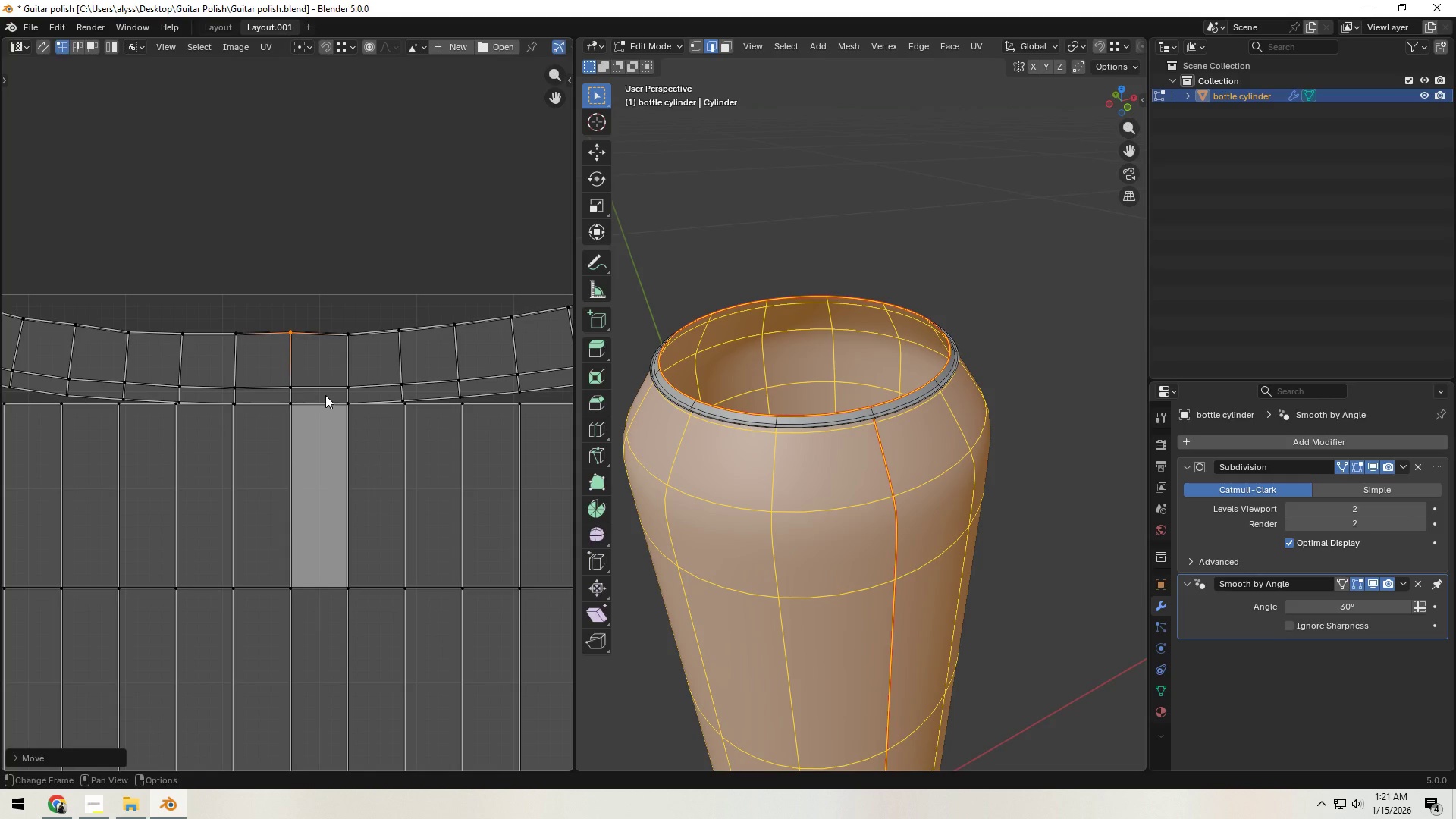 
key(3)
 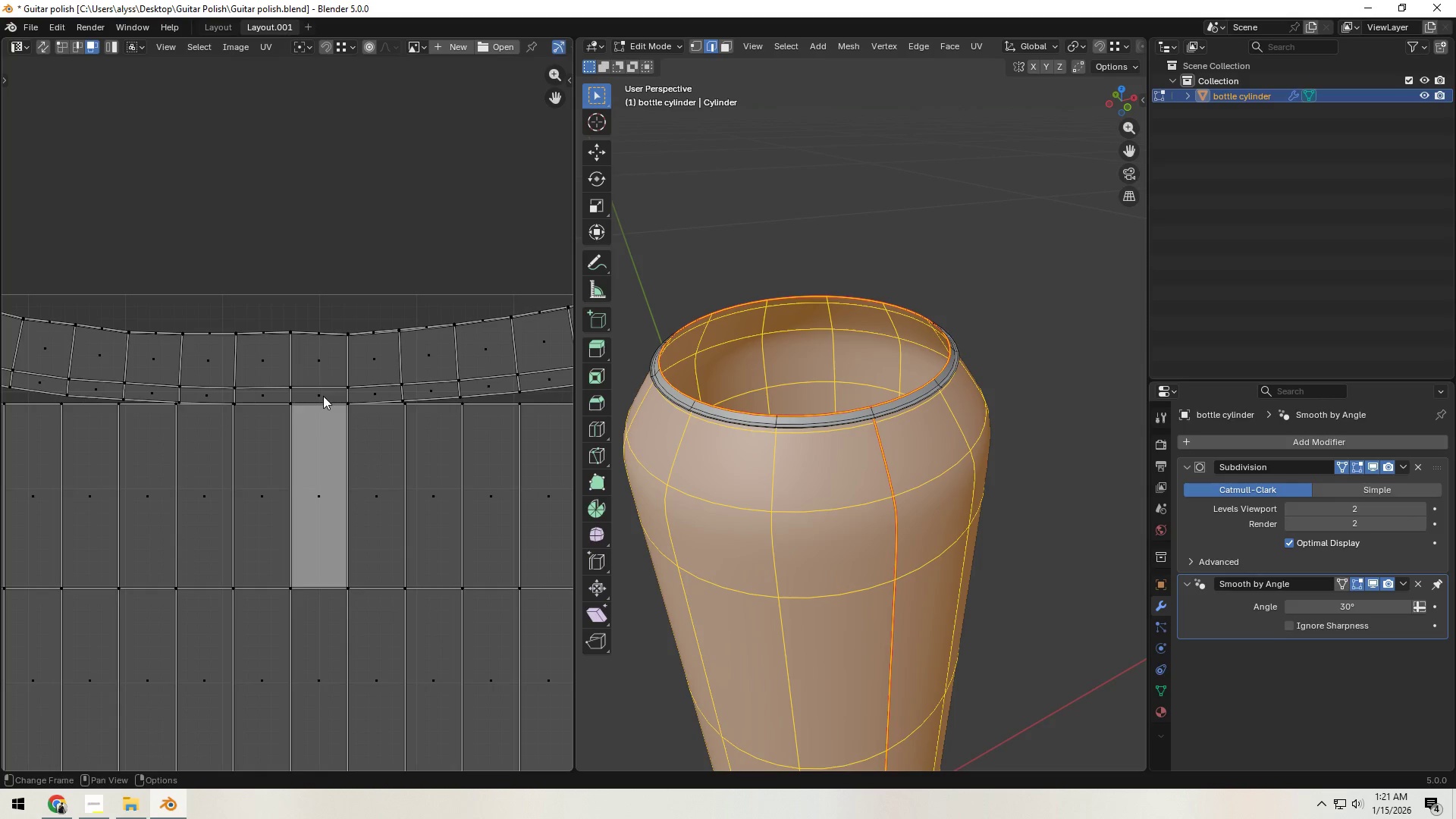 
left_click([323, 396])
 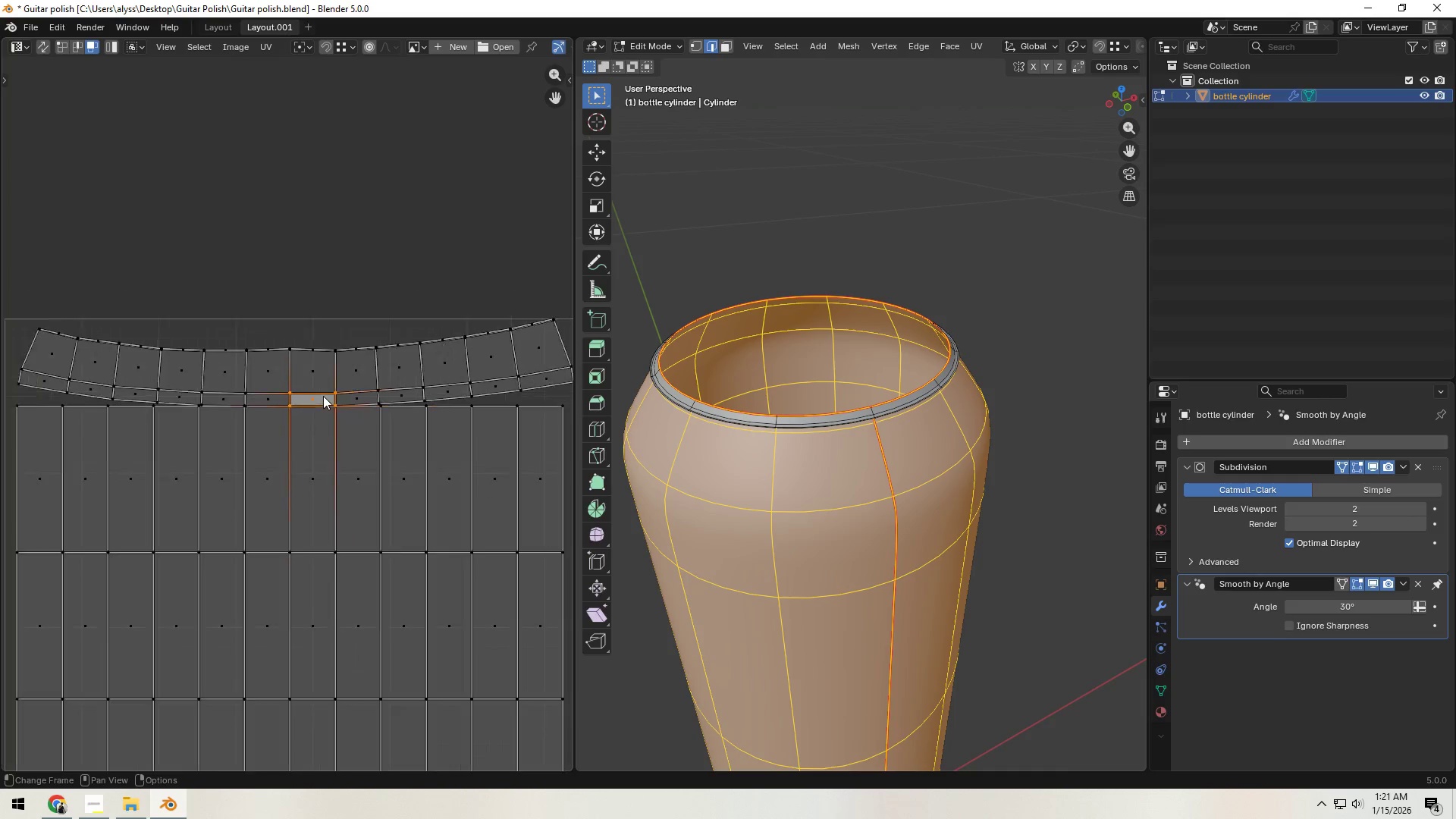 
scroll: coordinate [323, 396], scroll_direction: down, amount: 2.0
 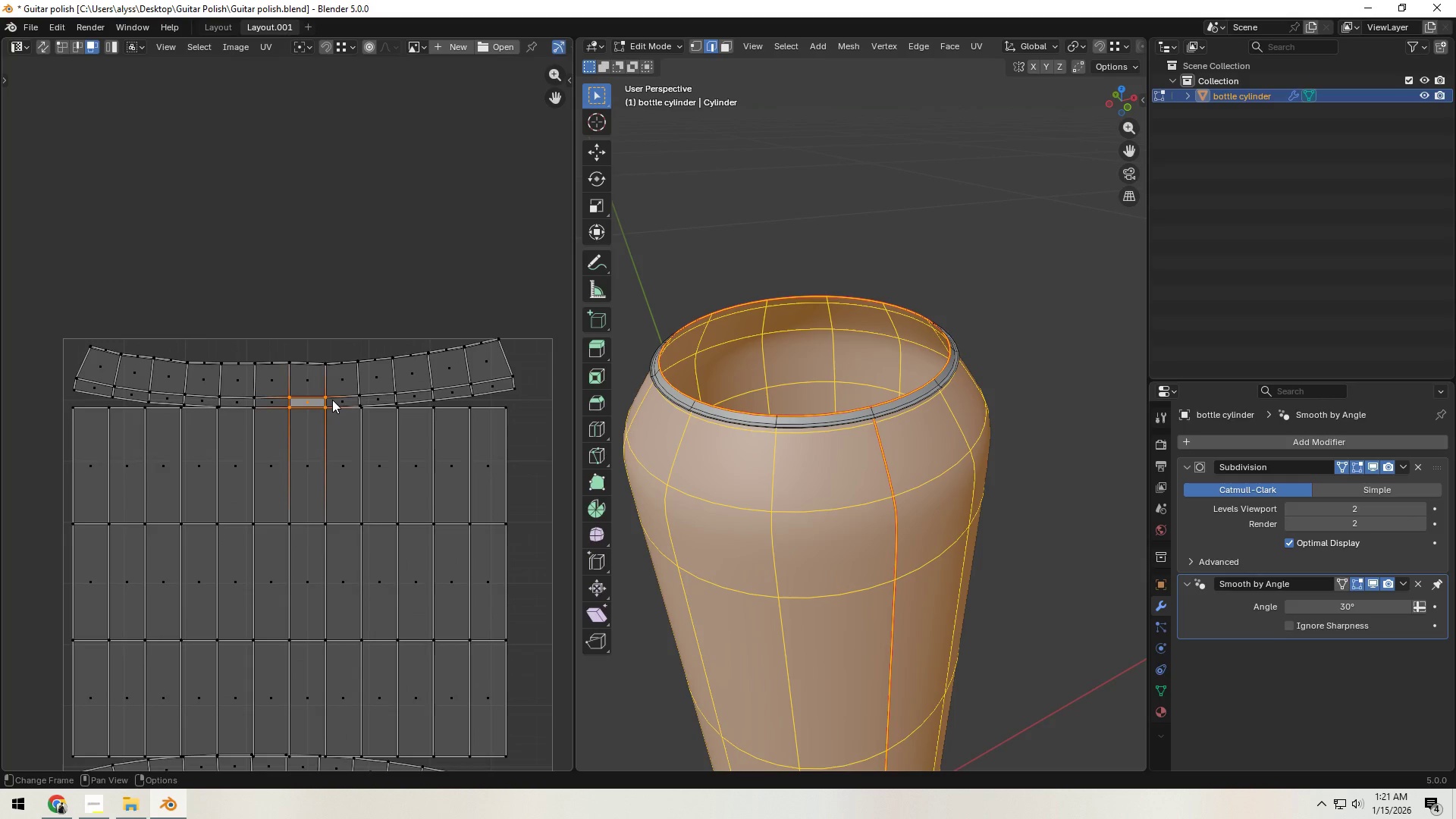 
hold_key(key=ShiftLeft, duration=1.2)
hold_key(key=AltLeft, duration=0.64)
left_click([329, 400])
 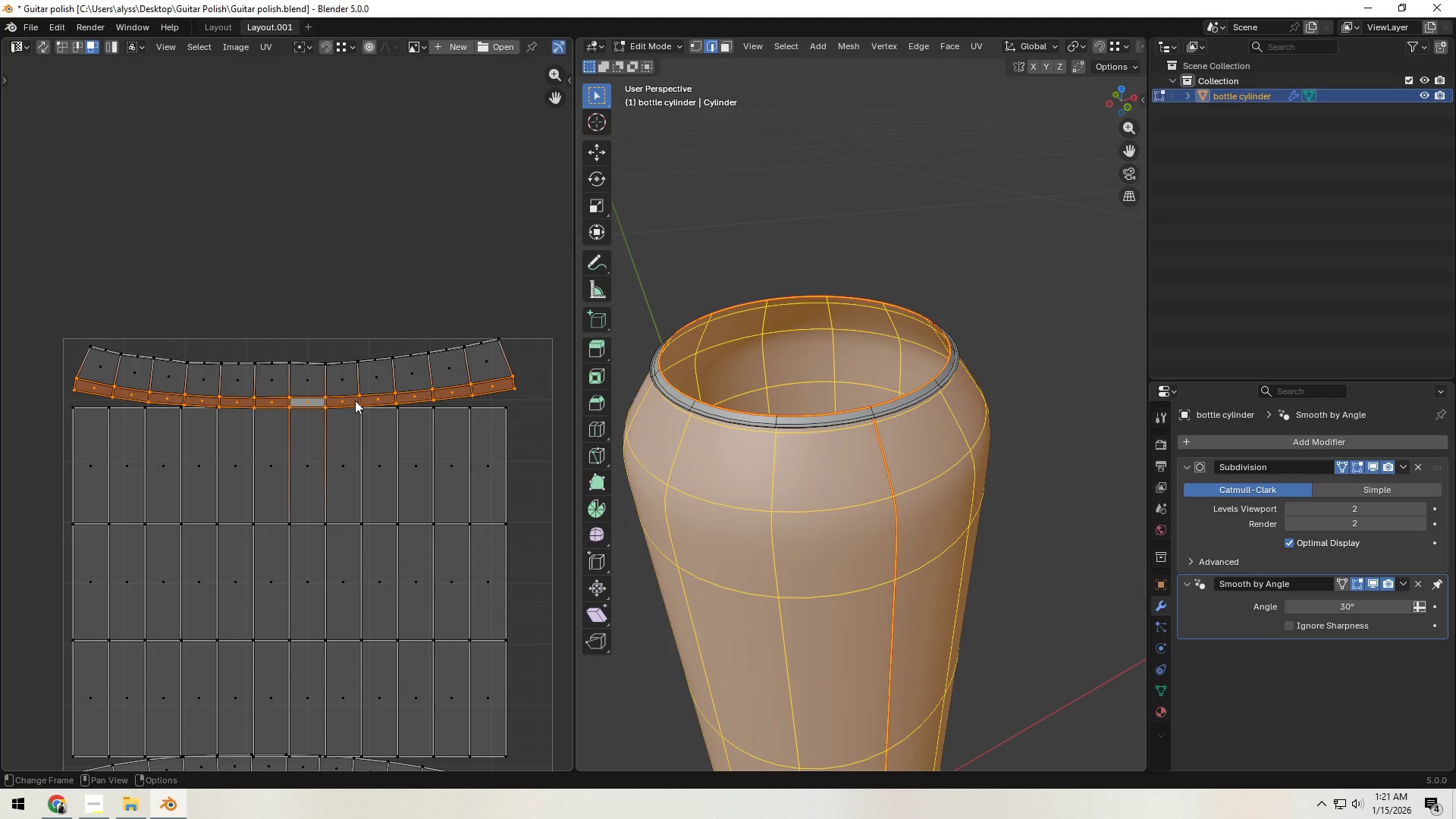 
right_click([331, 400])
 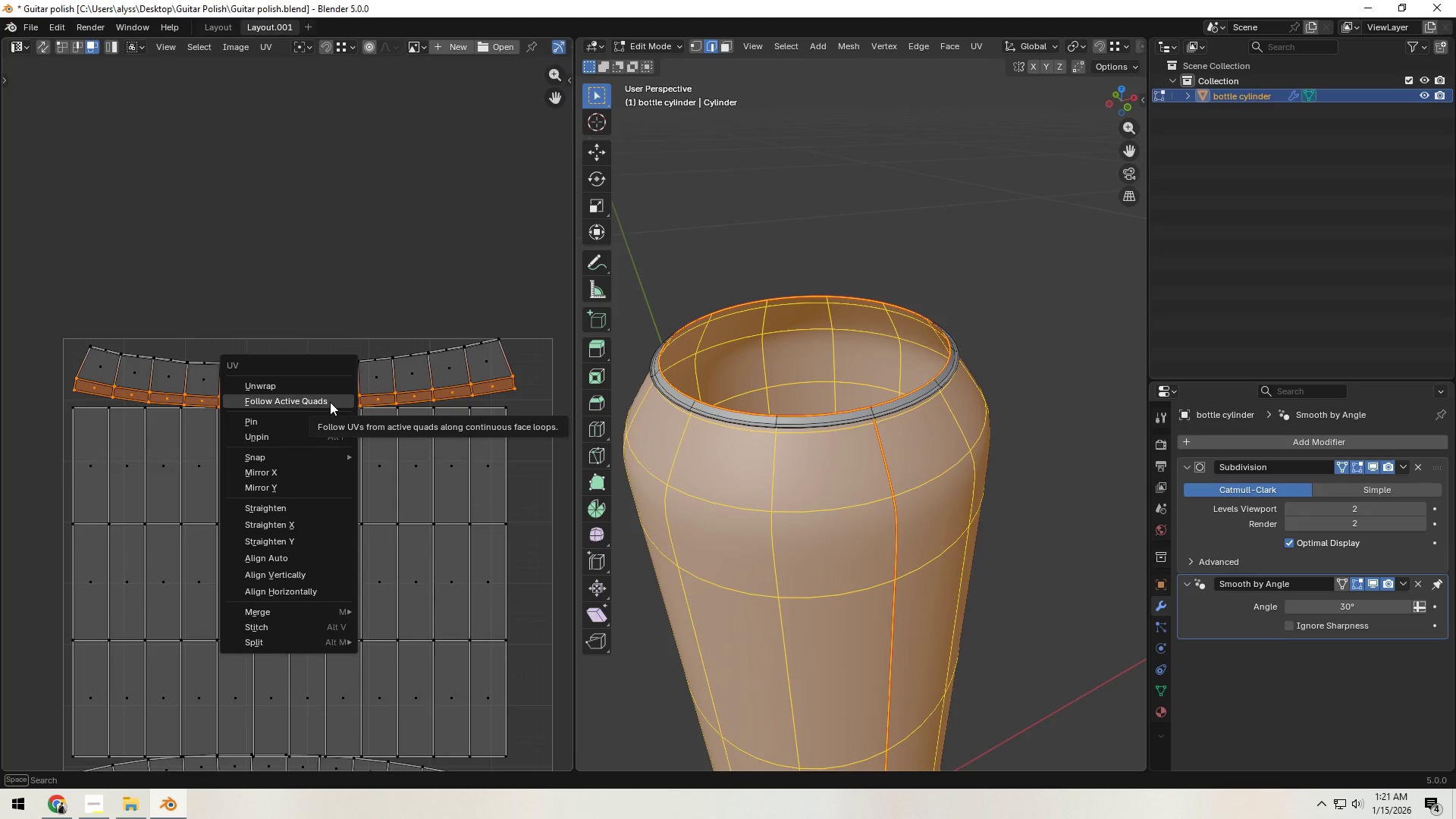 
left_click([330, 402])
 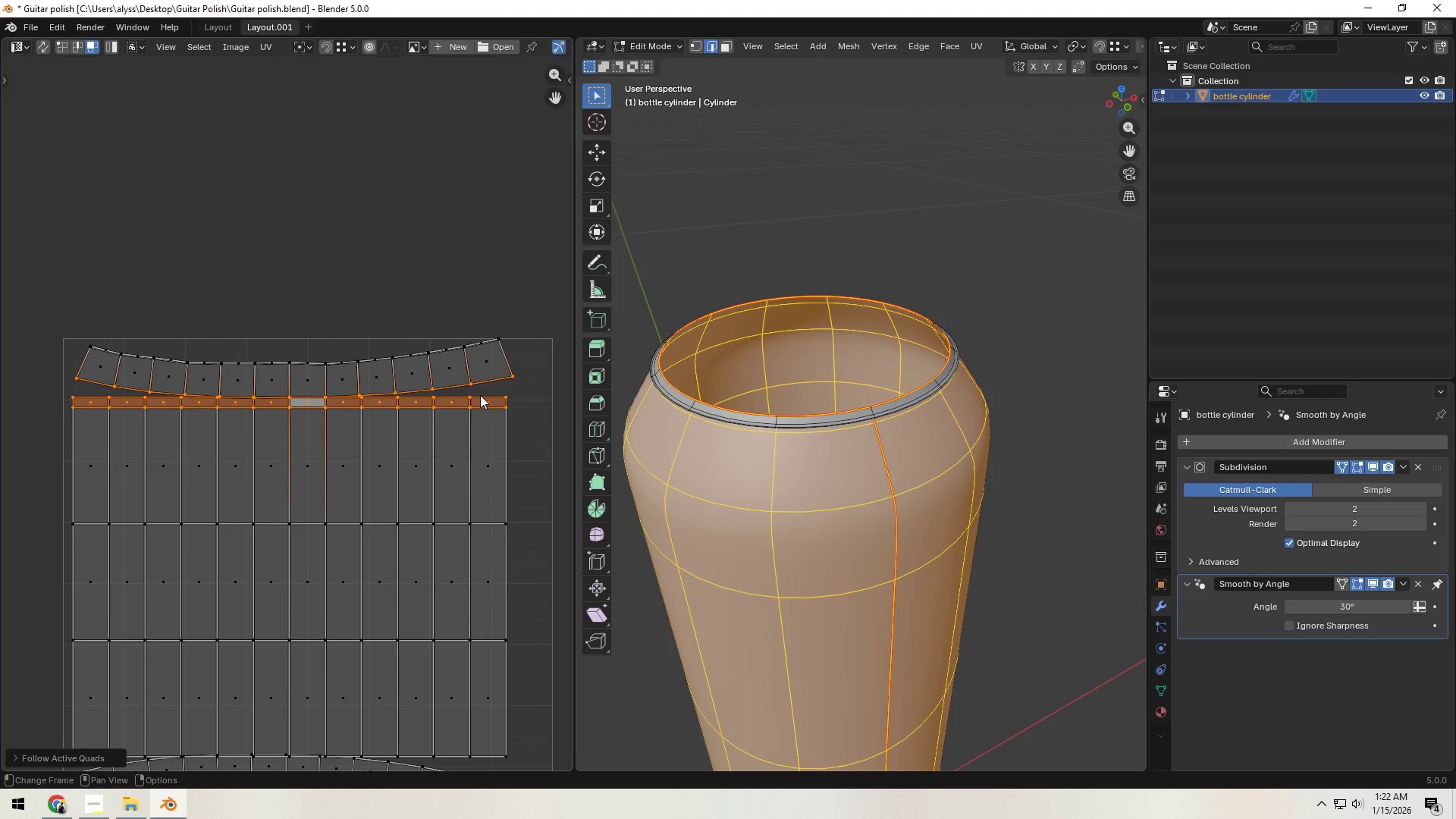 
left_click([543, 393])
 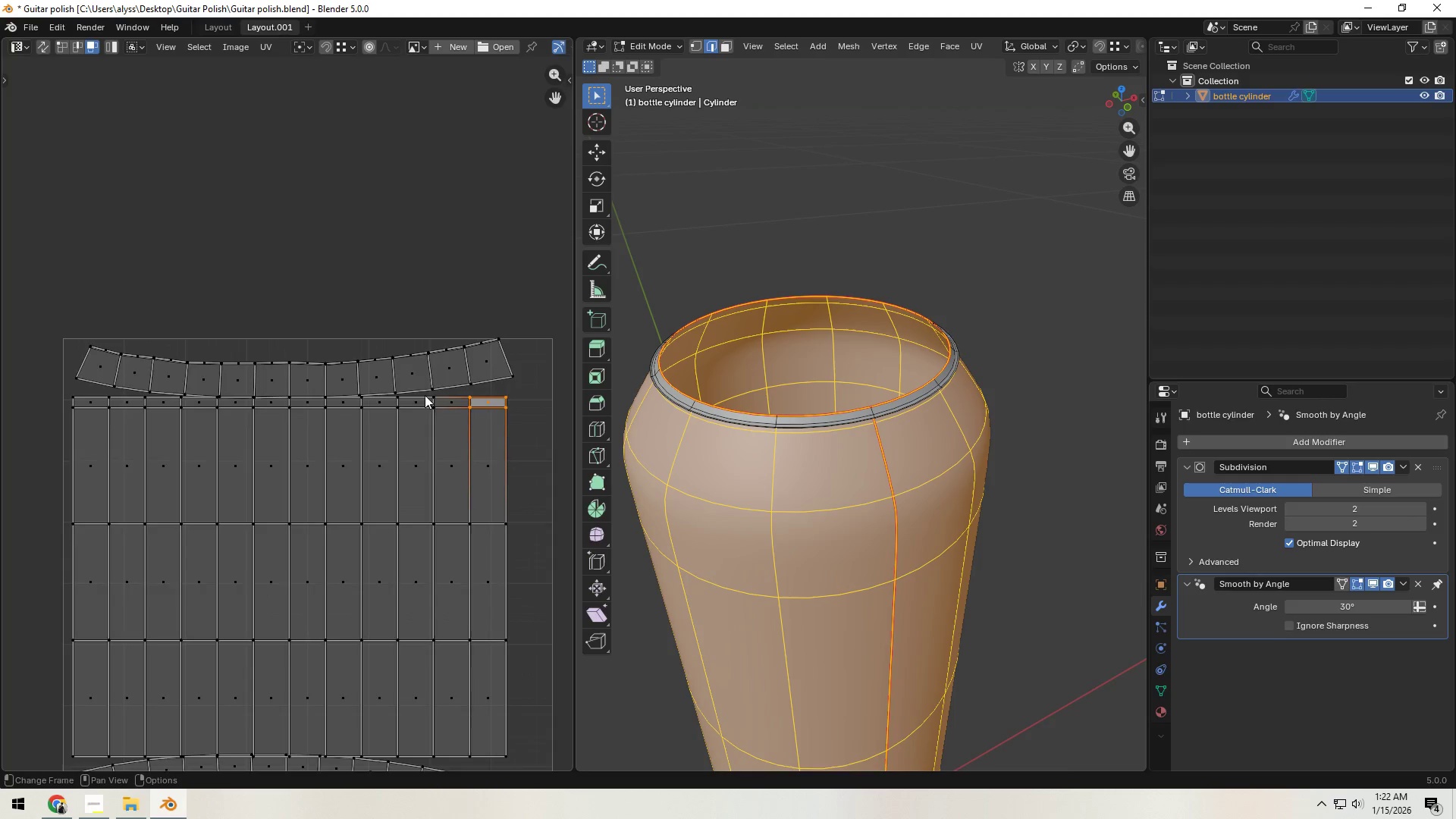 
hold_key(key=ShiftLeft, duration=0.34)
 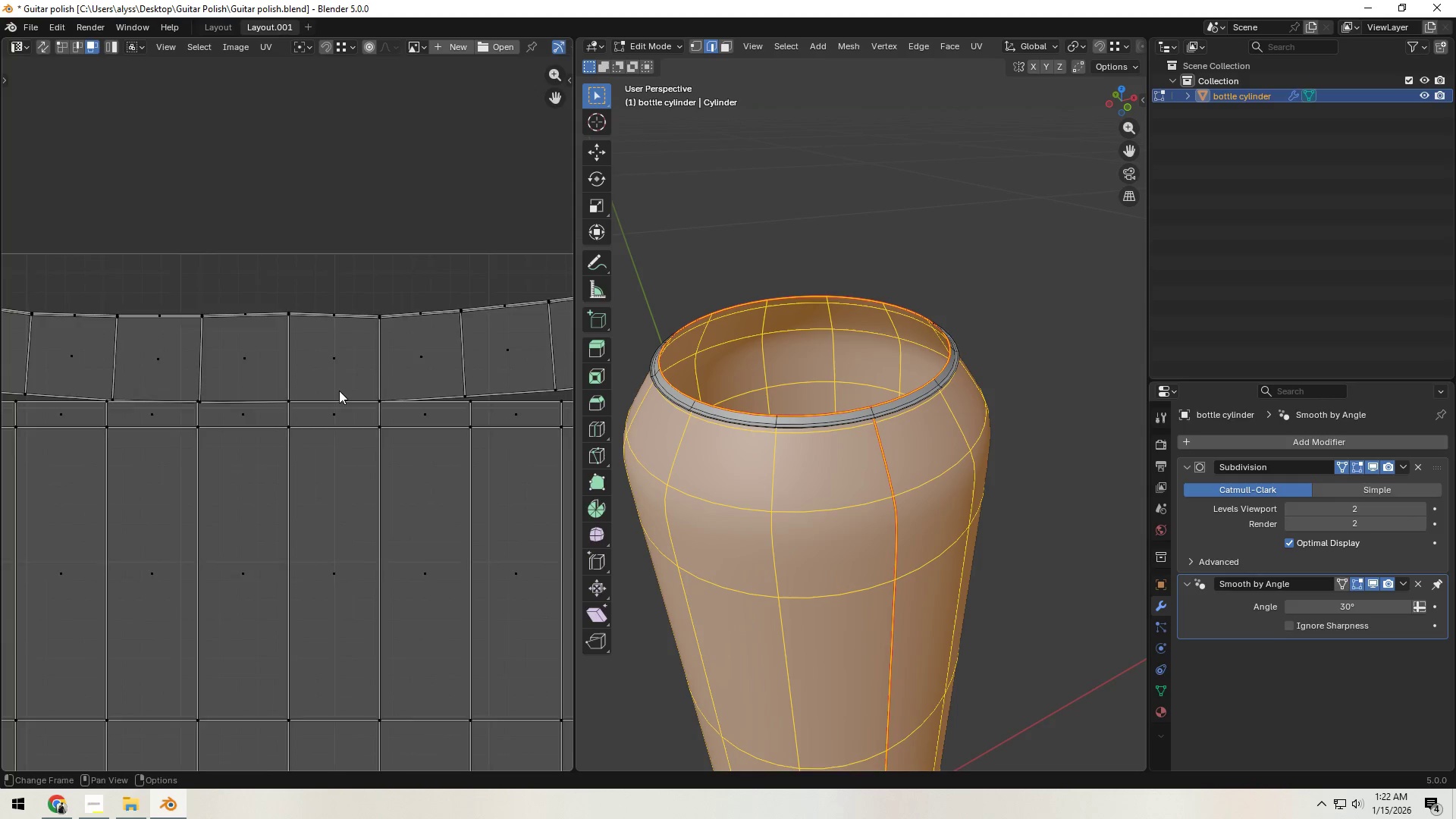 
scroll: coordinate [331, 384], scroll_direction: up, amount: 4.0
 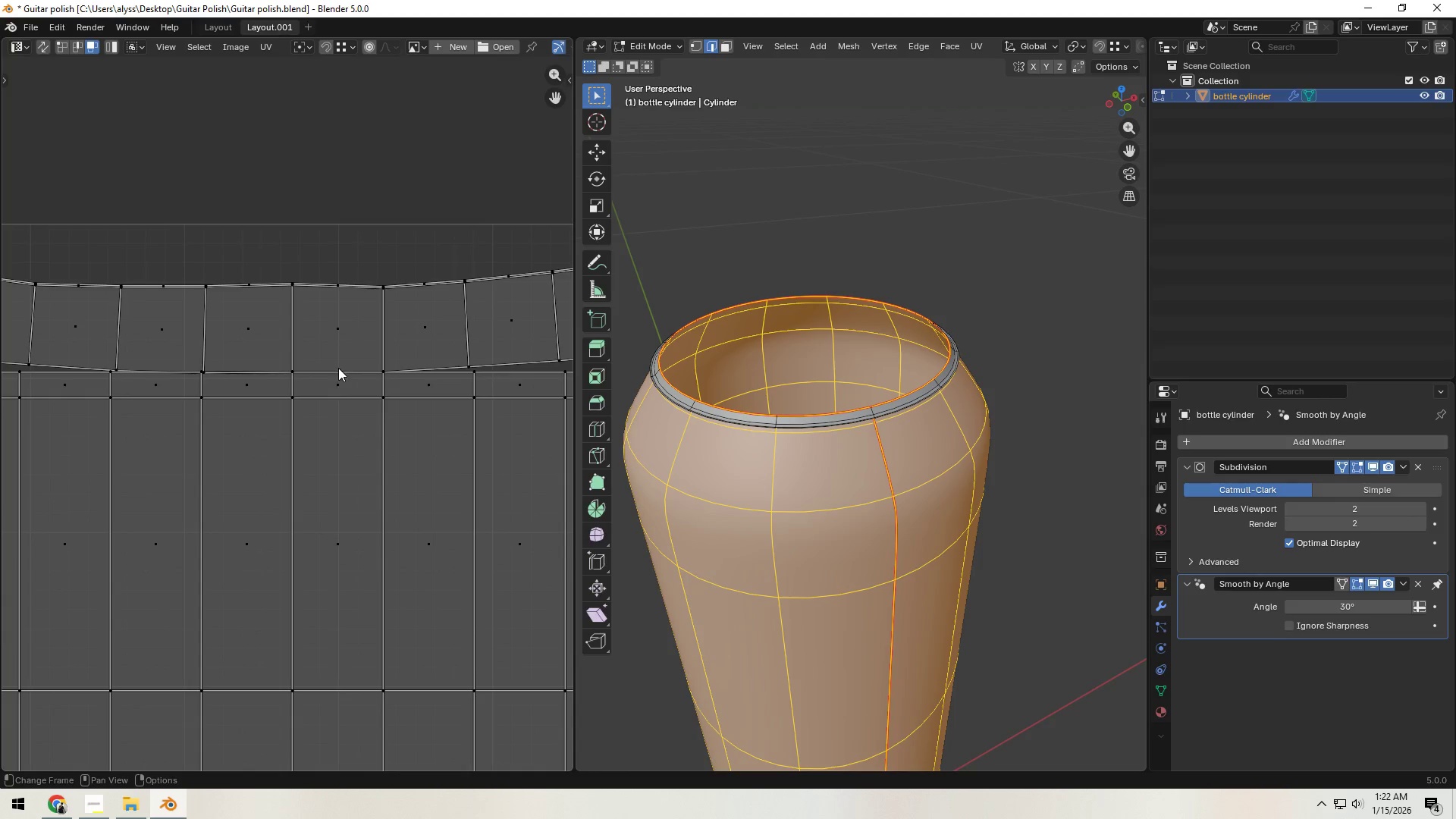 
hold_key(key=ShiftLeft, duration=0.52)
 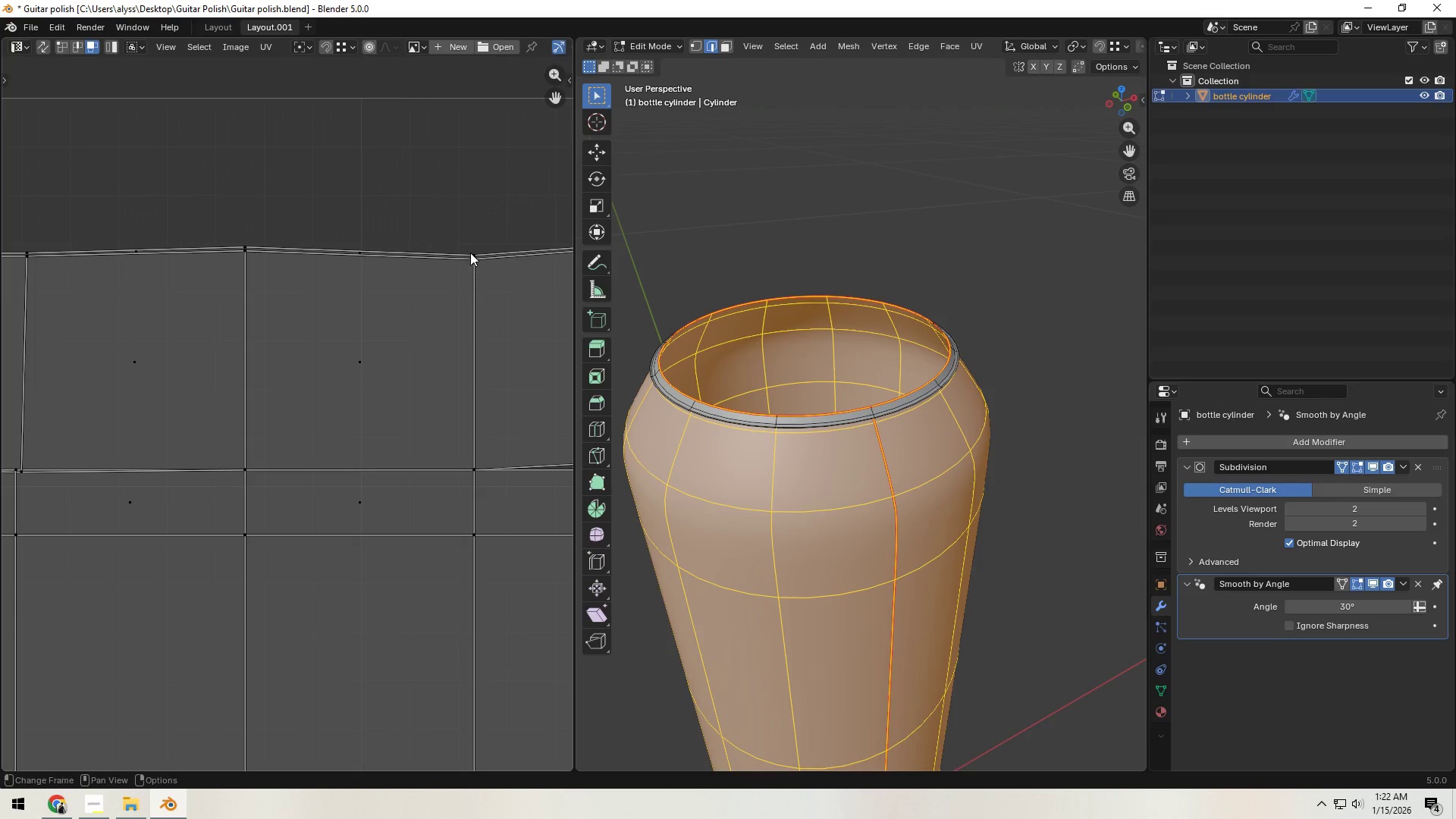 
scroll: coordinate [339, 391], scroll_direction: up, amount: 4.0
 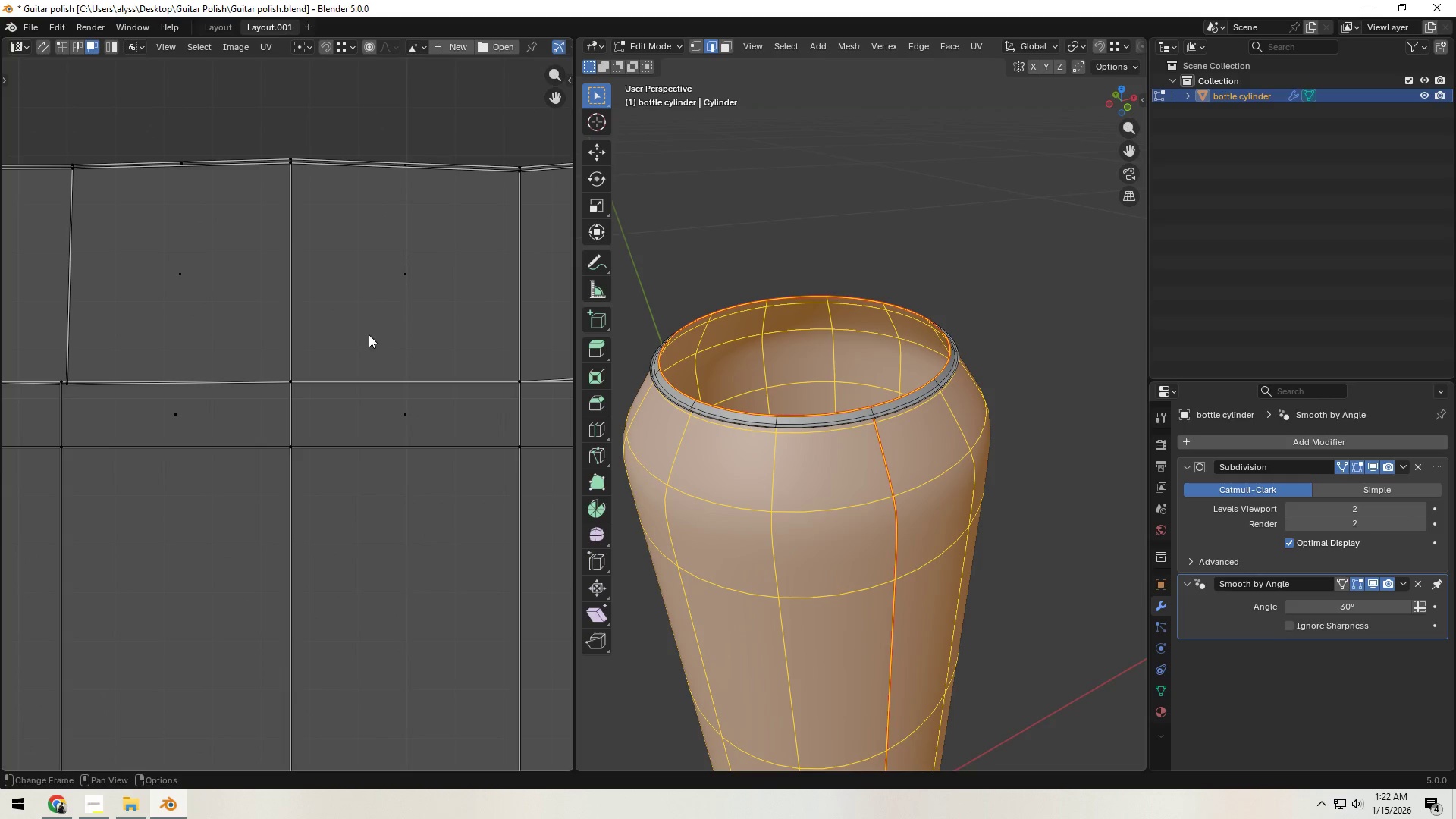 
left_click([470, 253])
 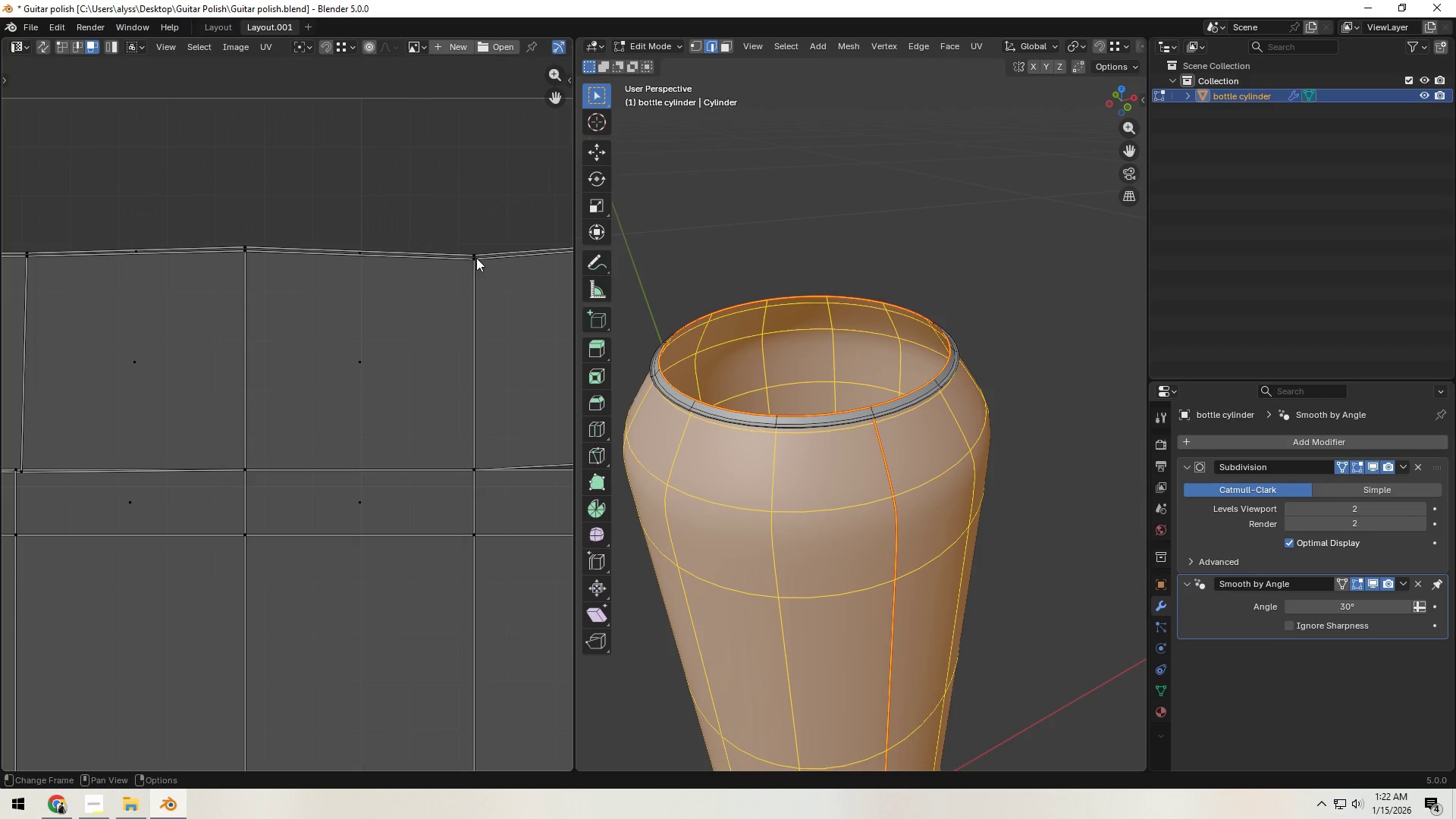 
left_click([475, 254])
 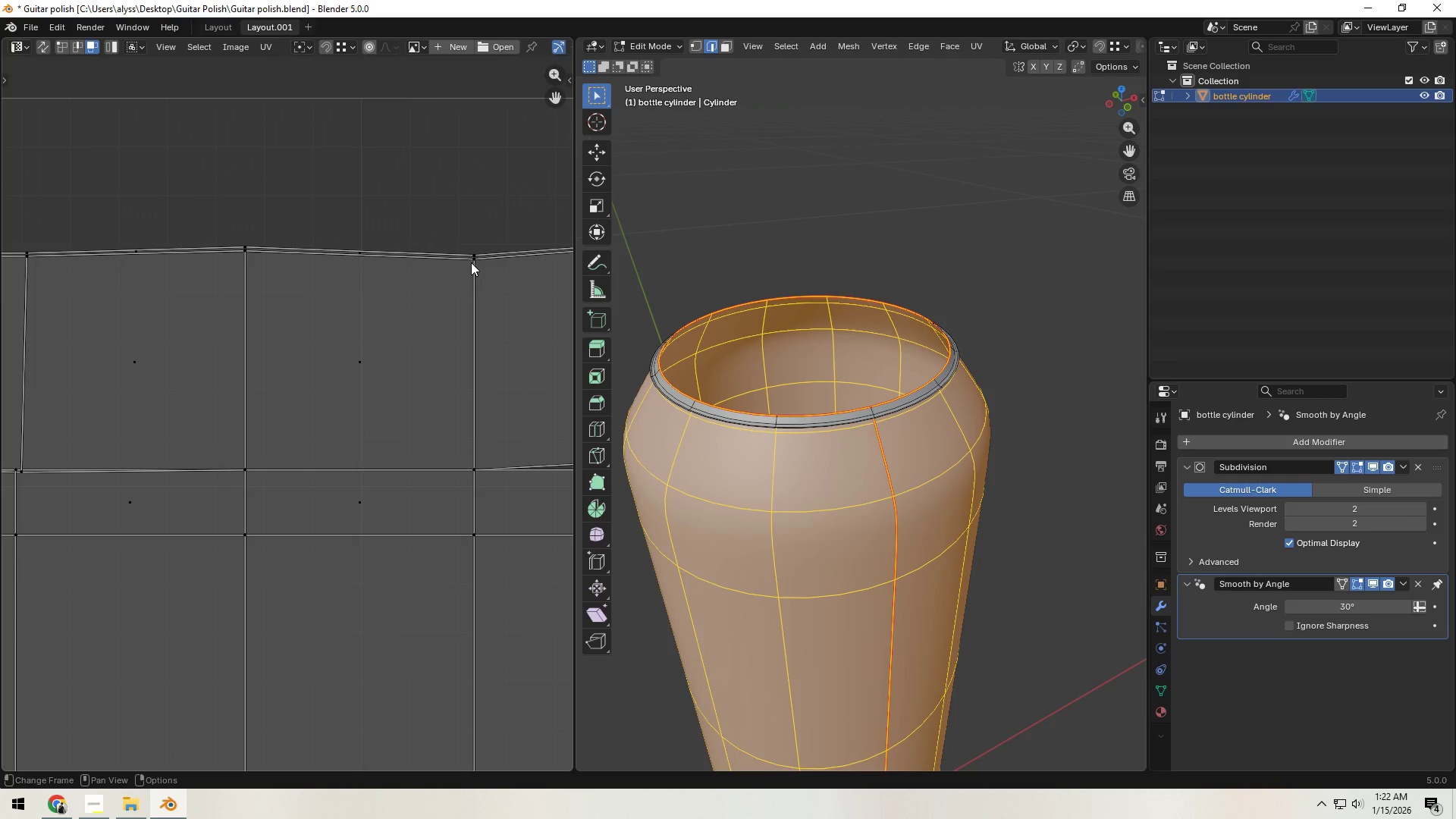 
left_click([472, 256])
 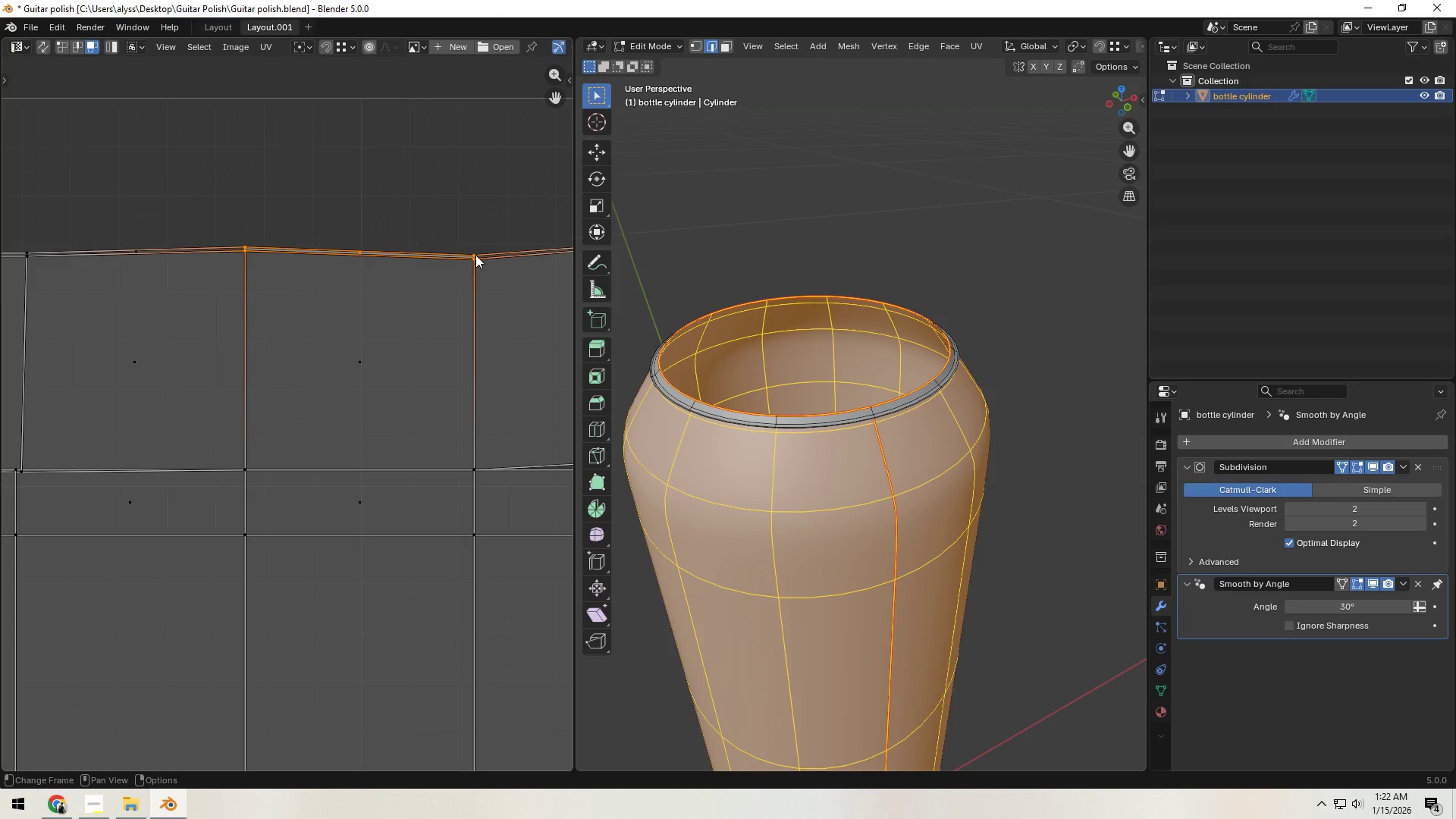 
key(1)
 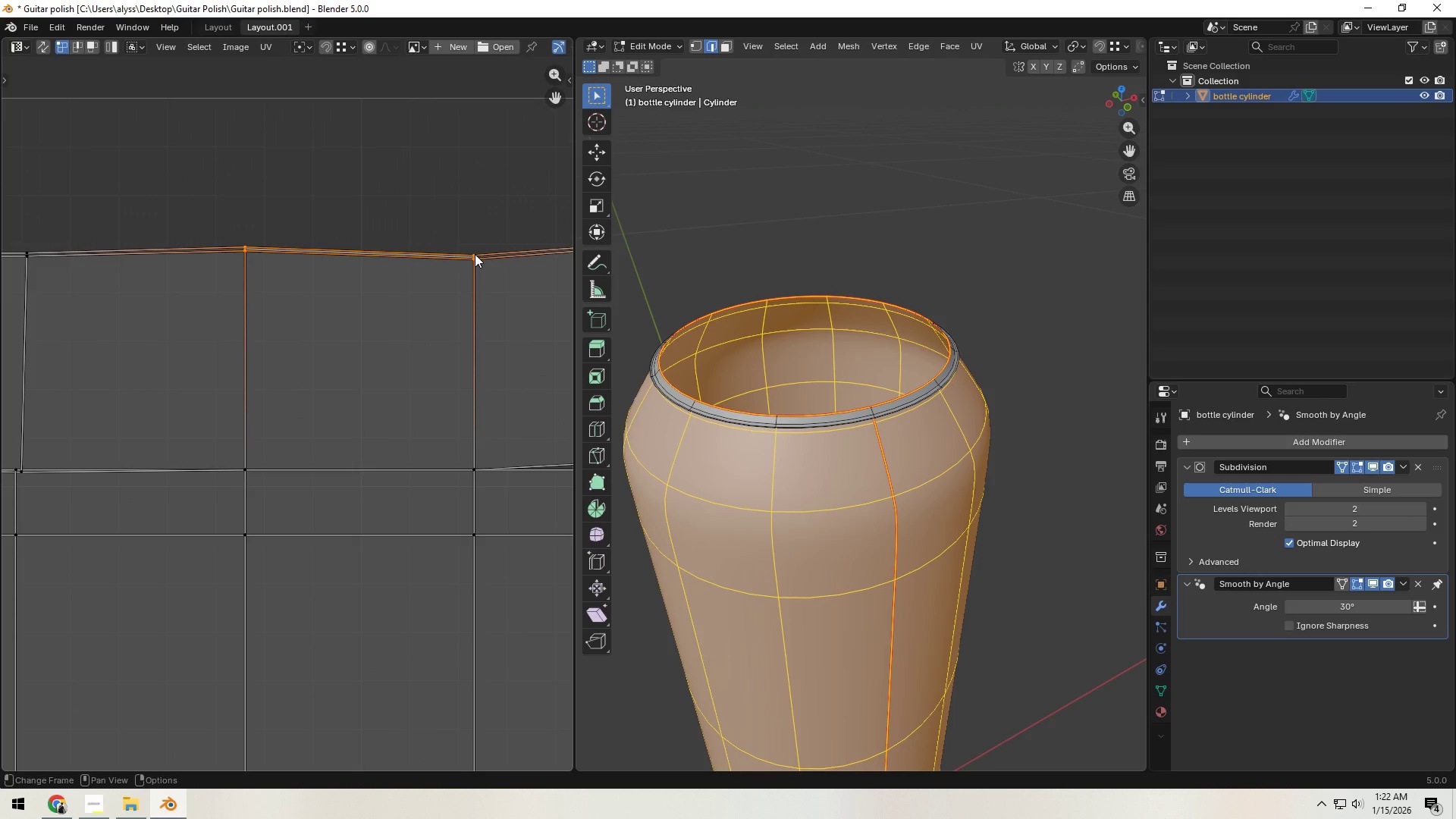 
left_click([475, 254])
 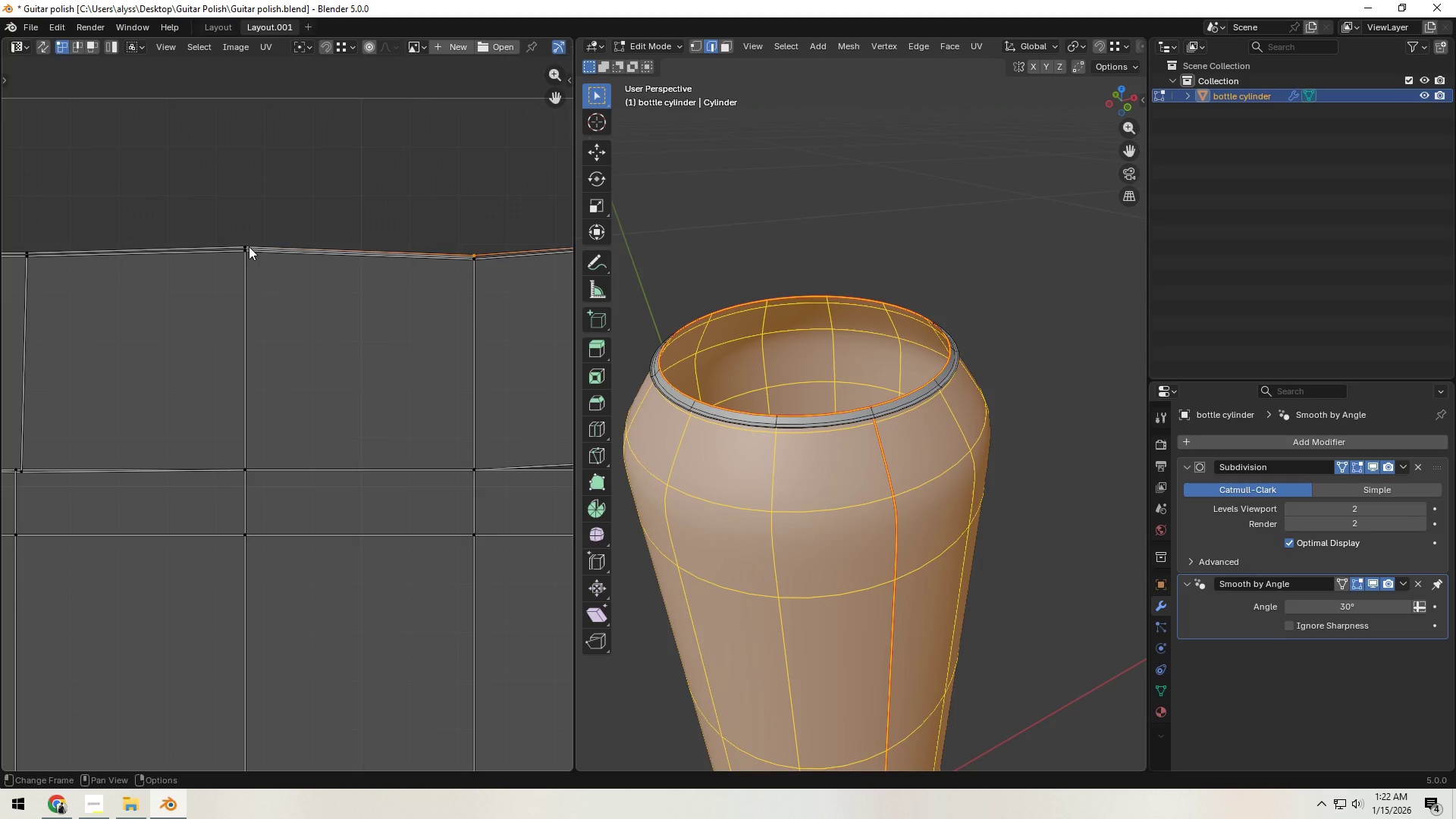 
type(gx)
 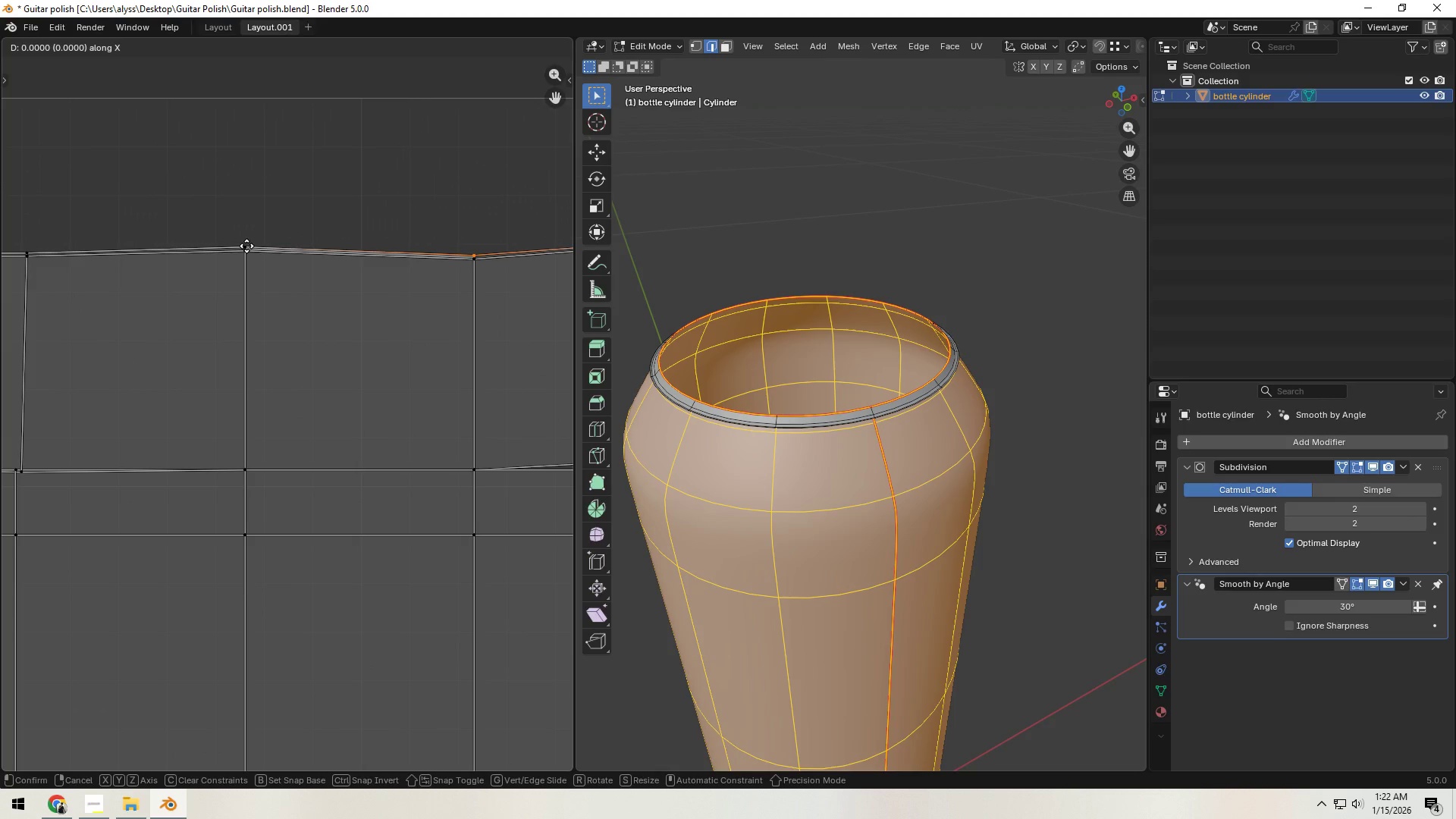 
hold_key(key=ControlLeft, duration=1.53)
right_click([244, 240])
 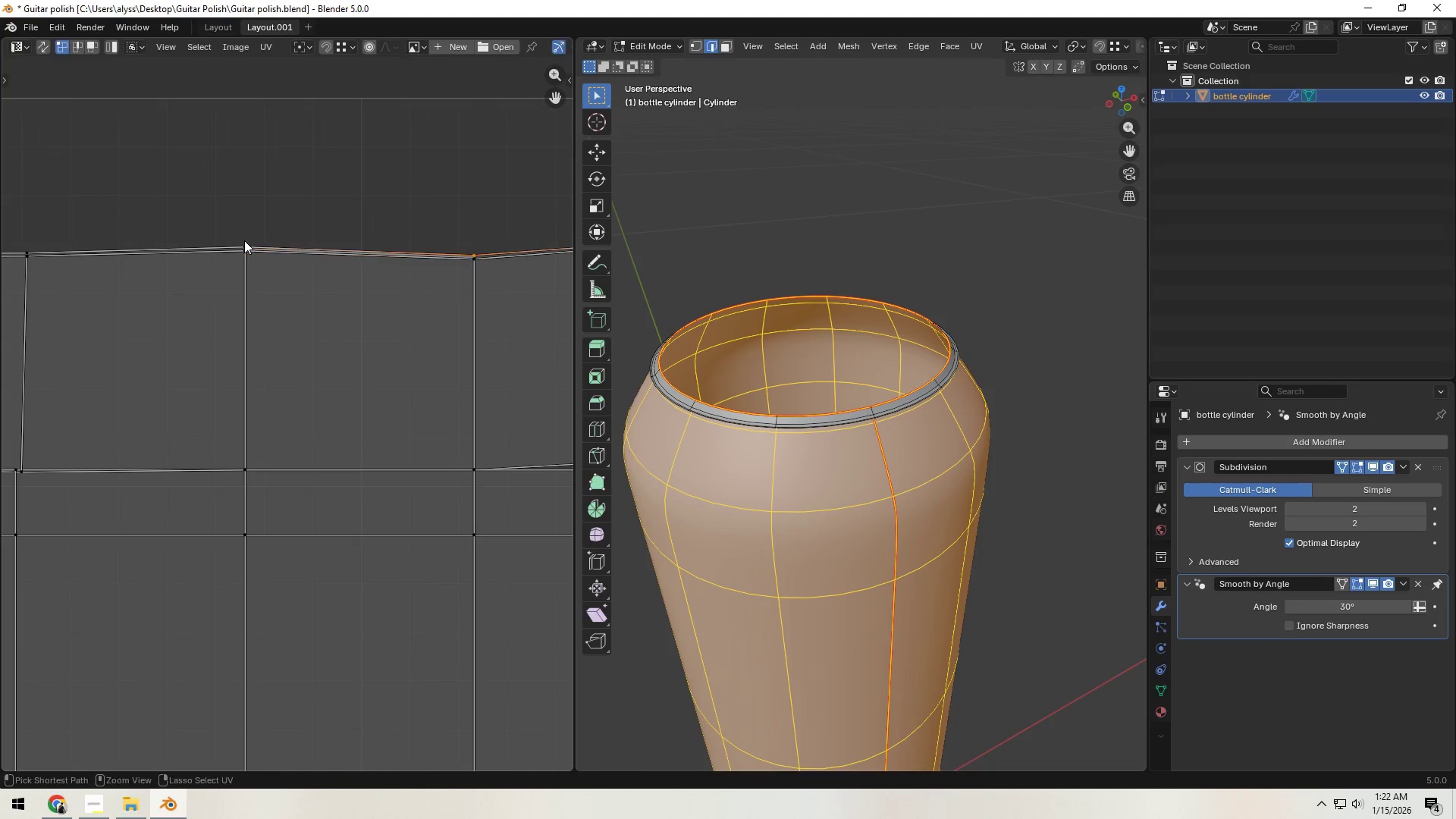 
key(Control+ControlLeft)
 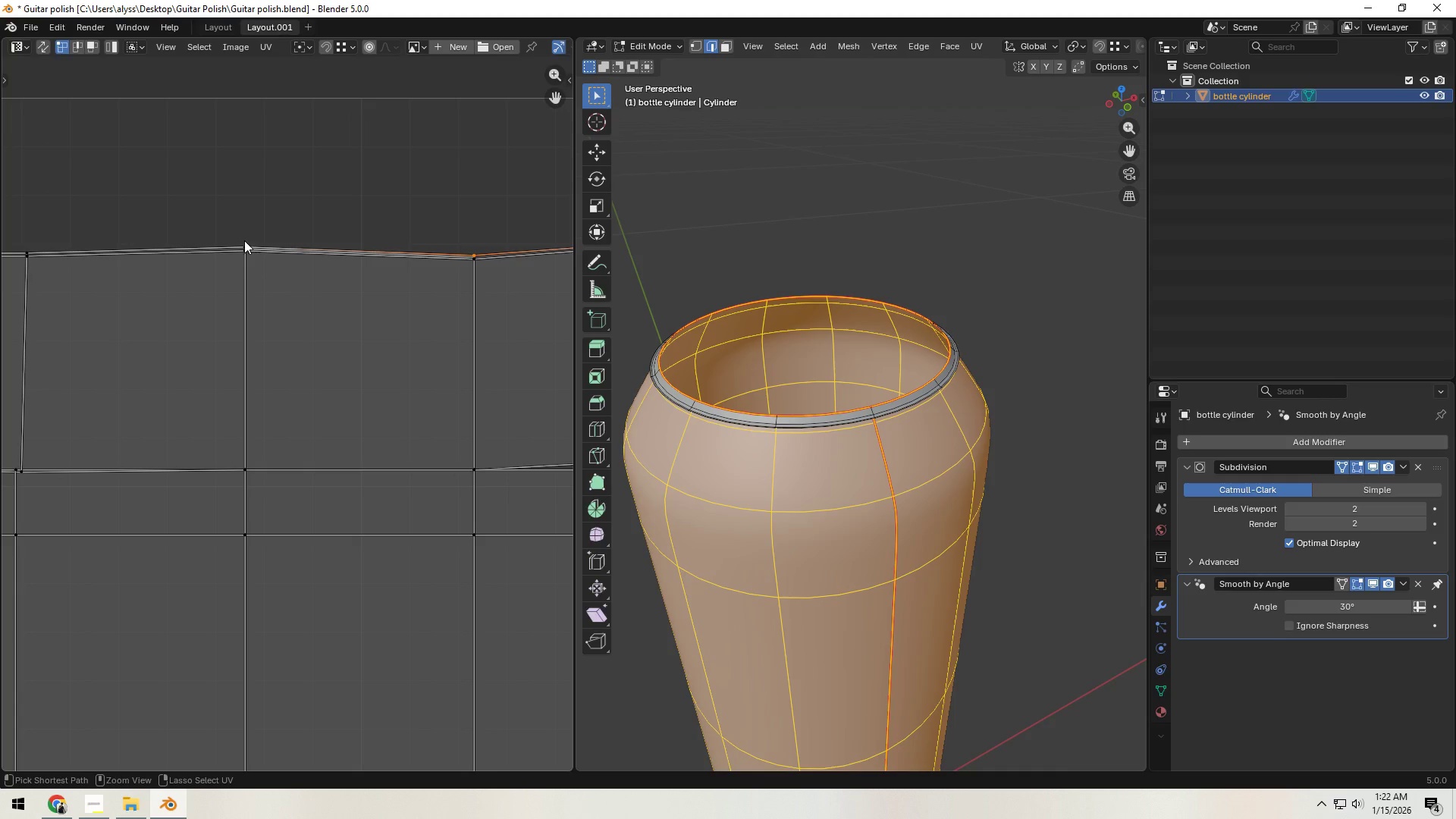 
key(Control+ControlLeft)
 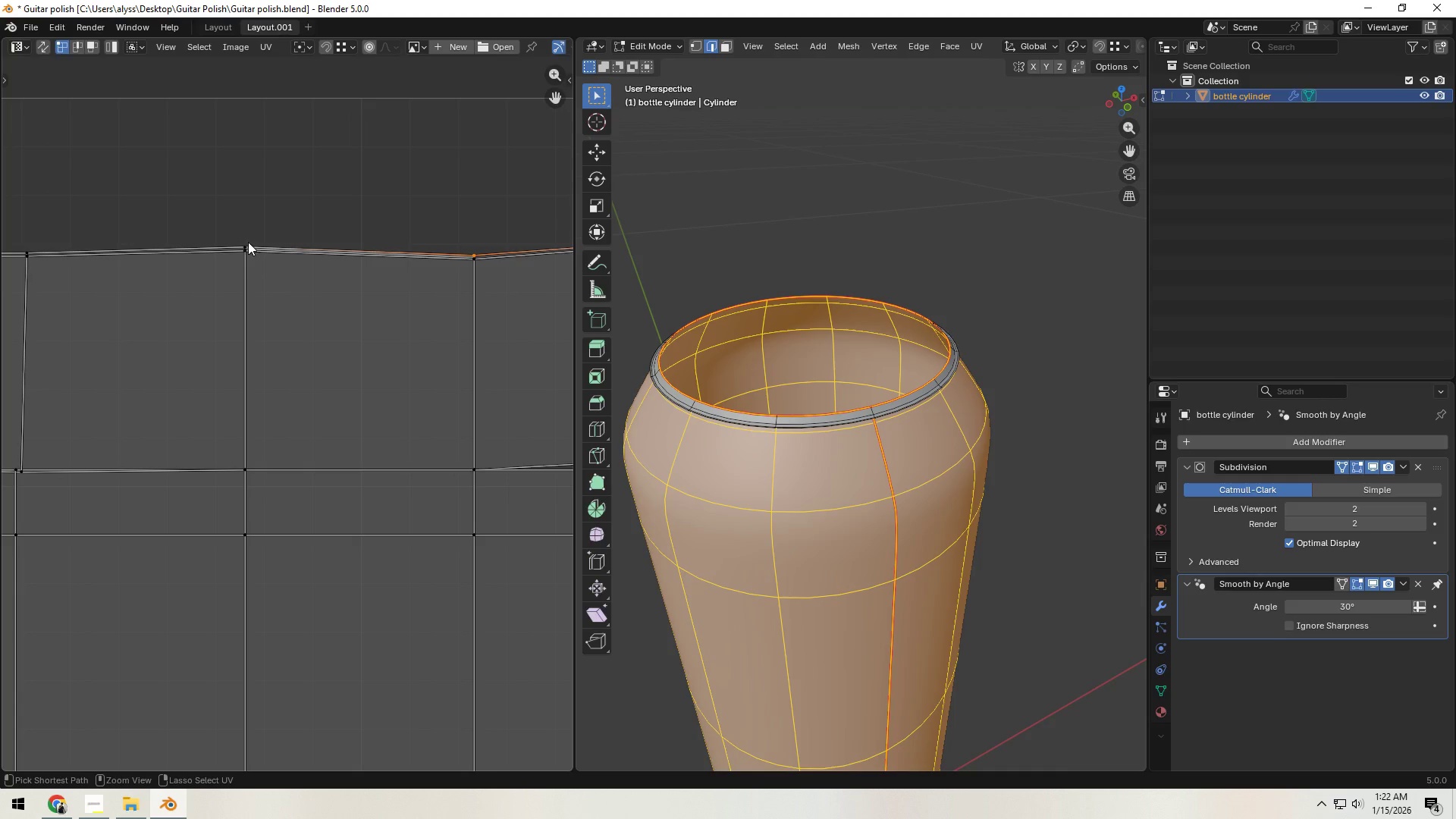 
key(Control+ControlLeft)
 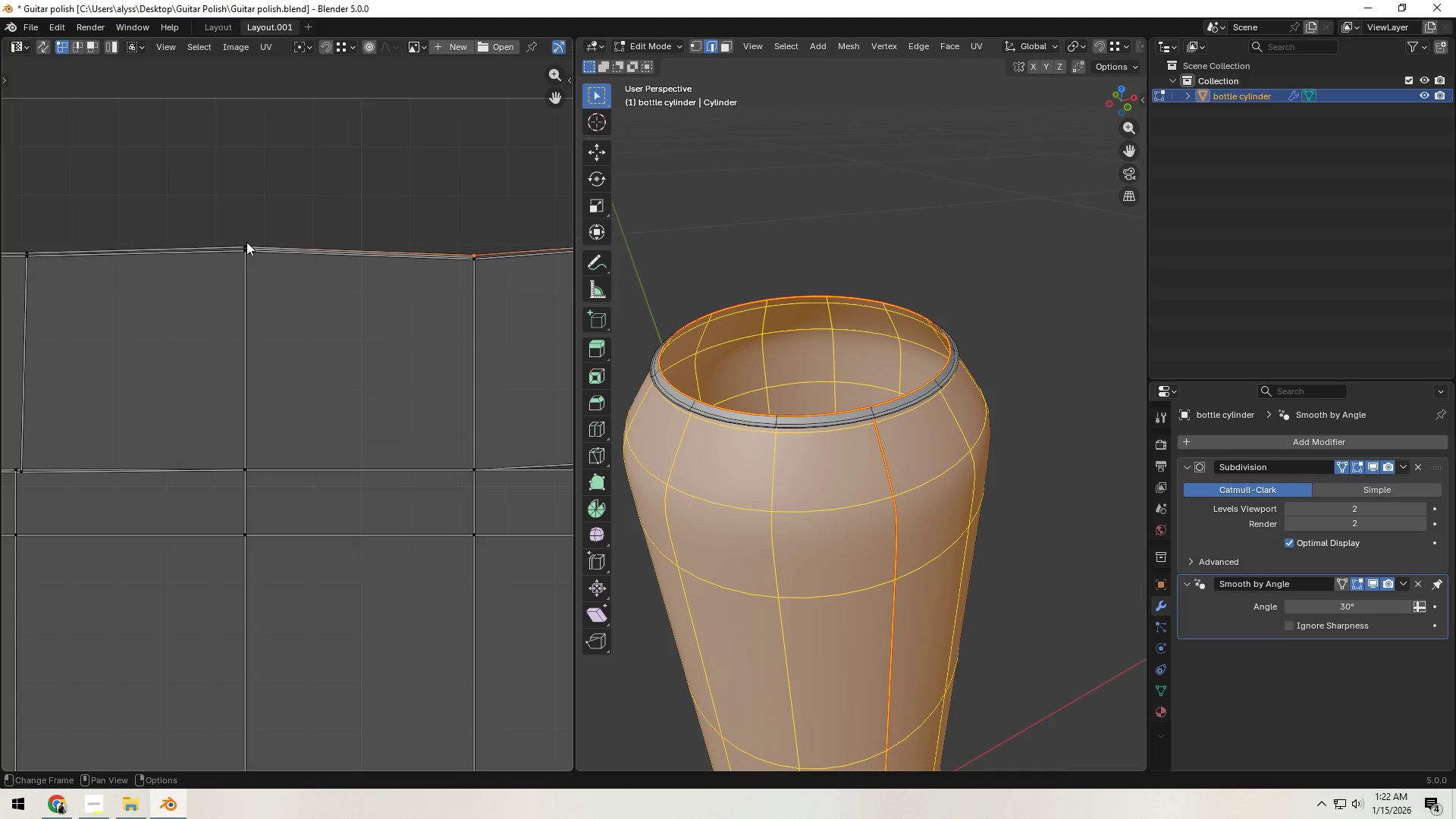 
type(gu)
 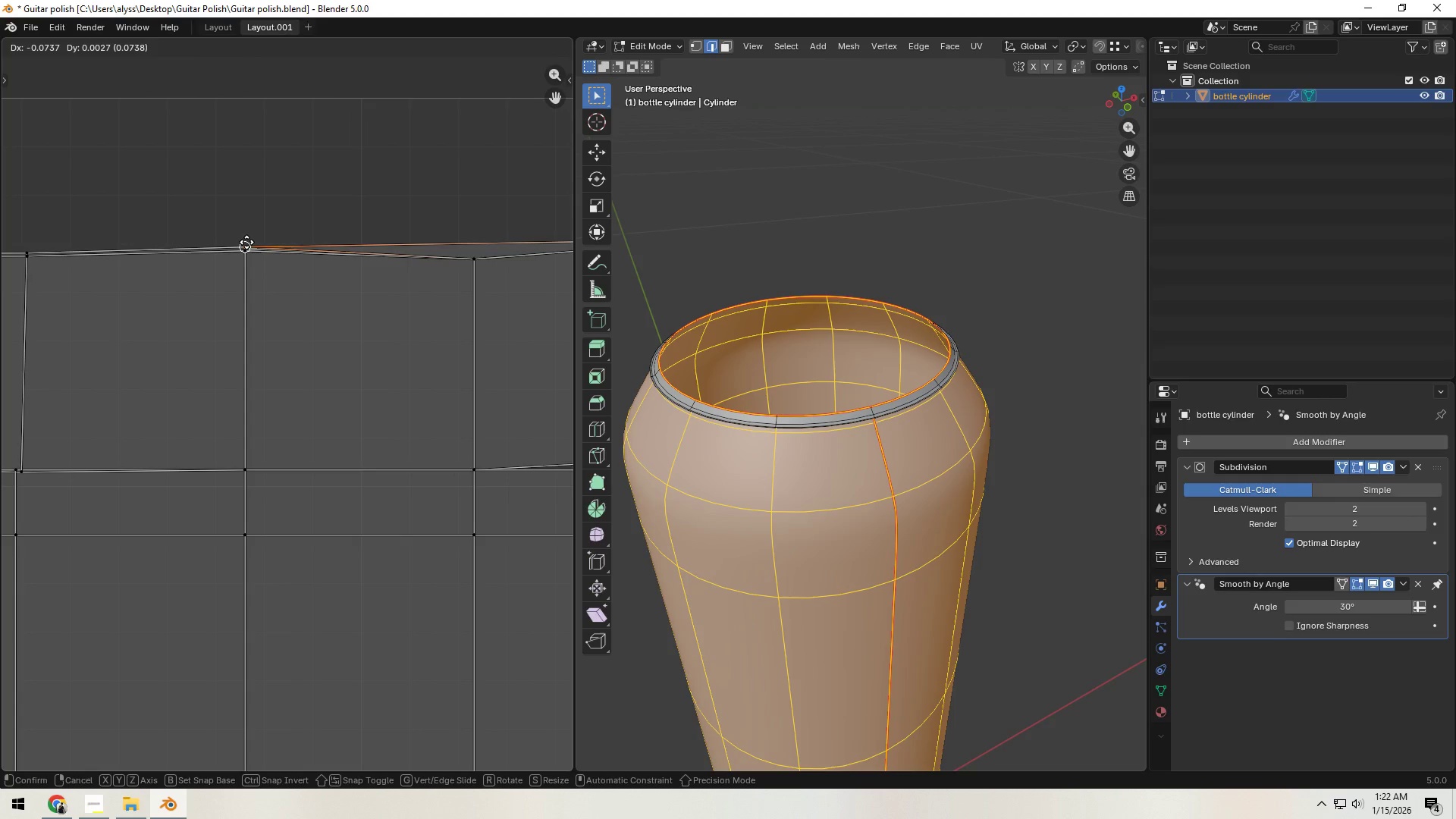 
hold_key(key=ControlLeft, duration=1.2)
right_click([246, 242])
 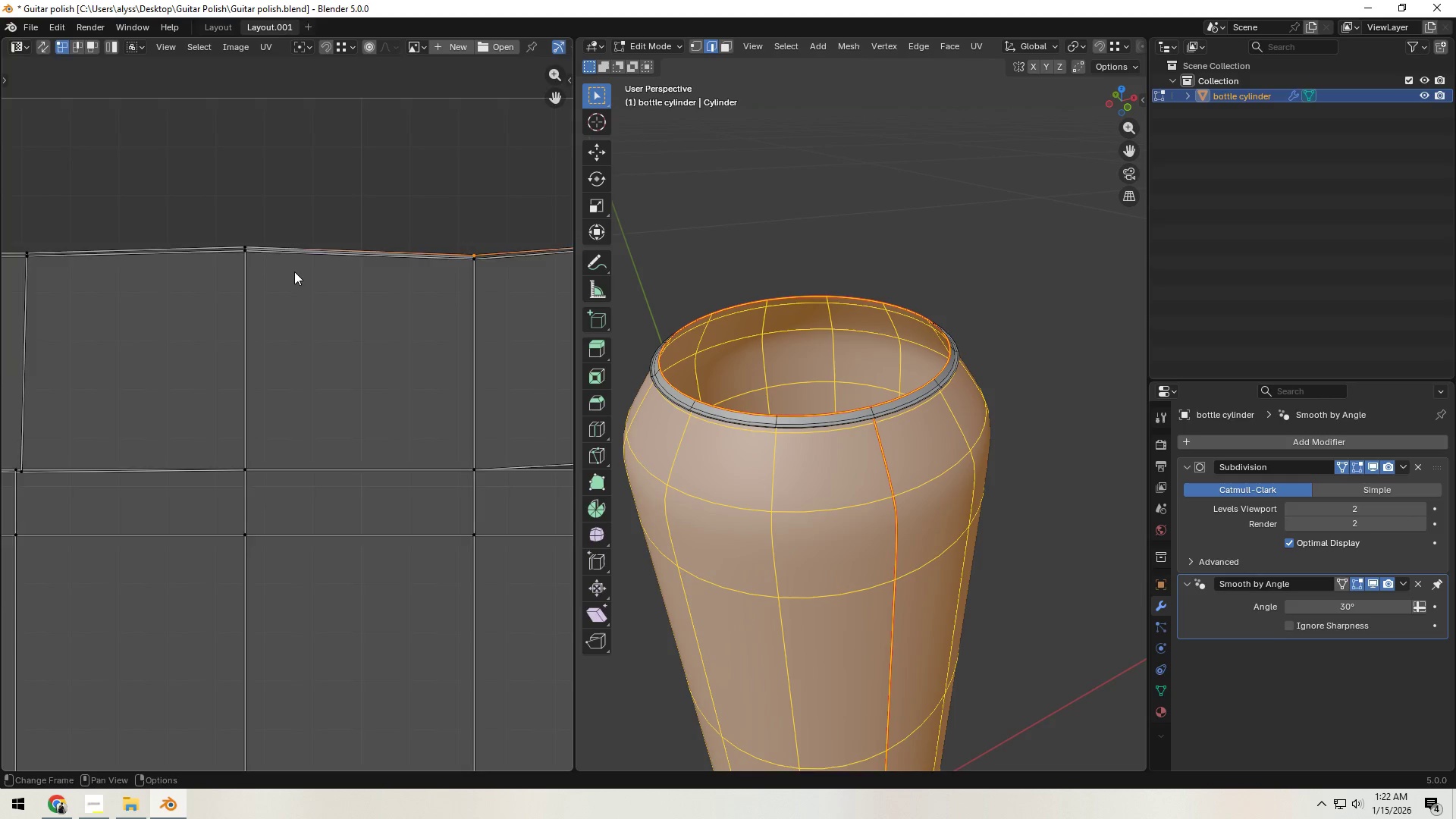 
hold_key(key=ShiftLeft, duration=0.83)
 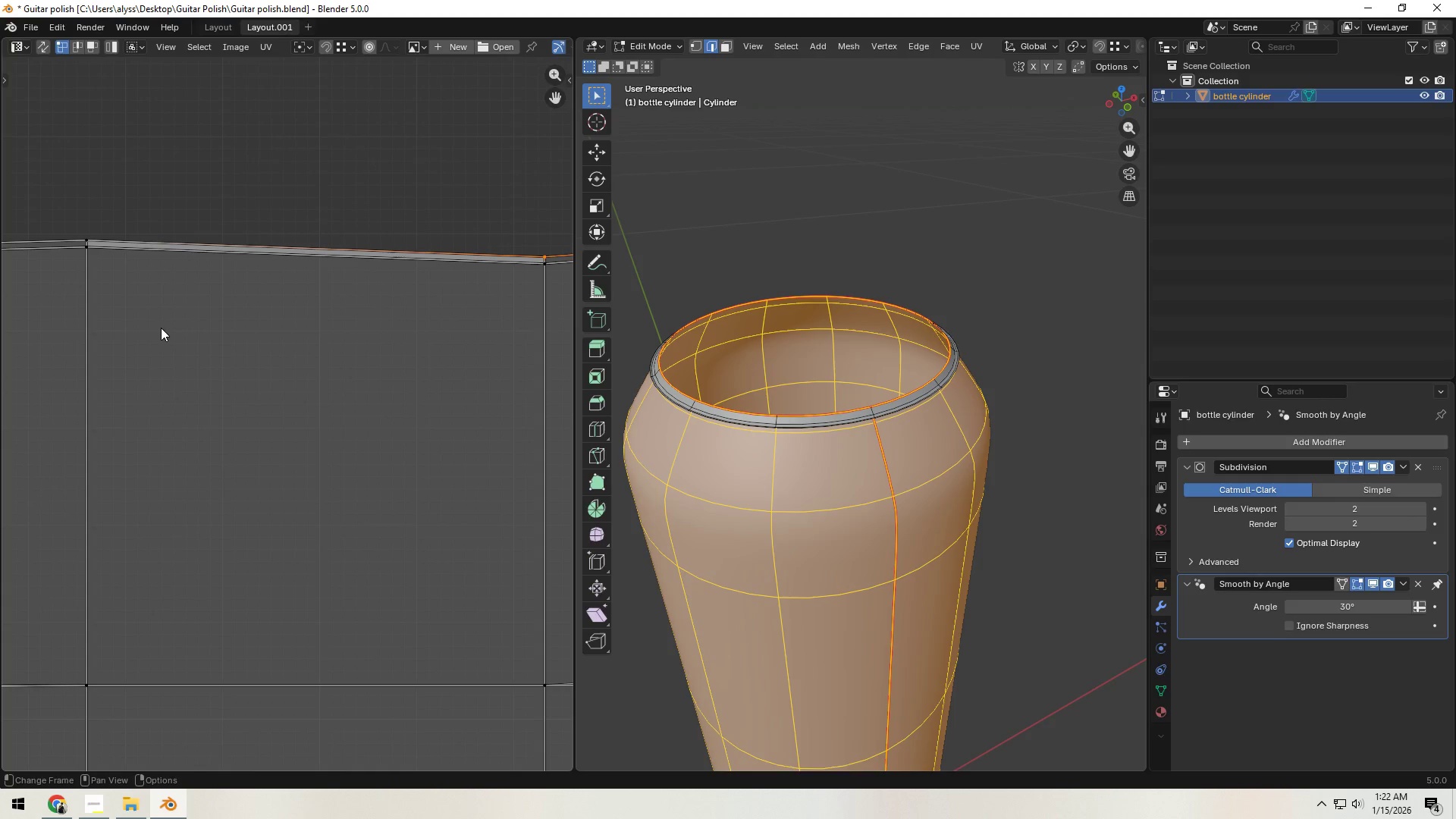 
scroll: coordinate [294, 271], scroll_direction: up, amount: 3.0
 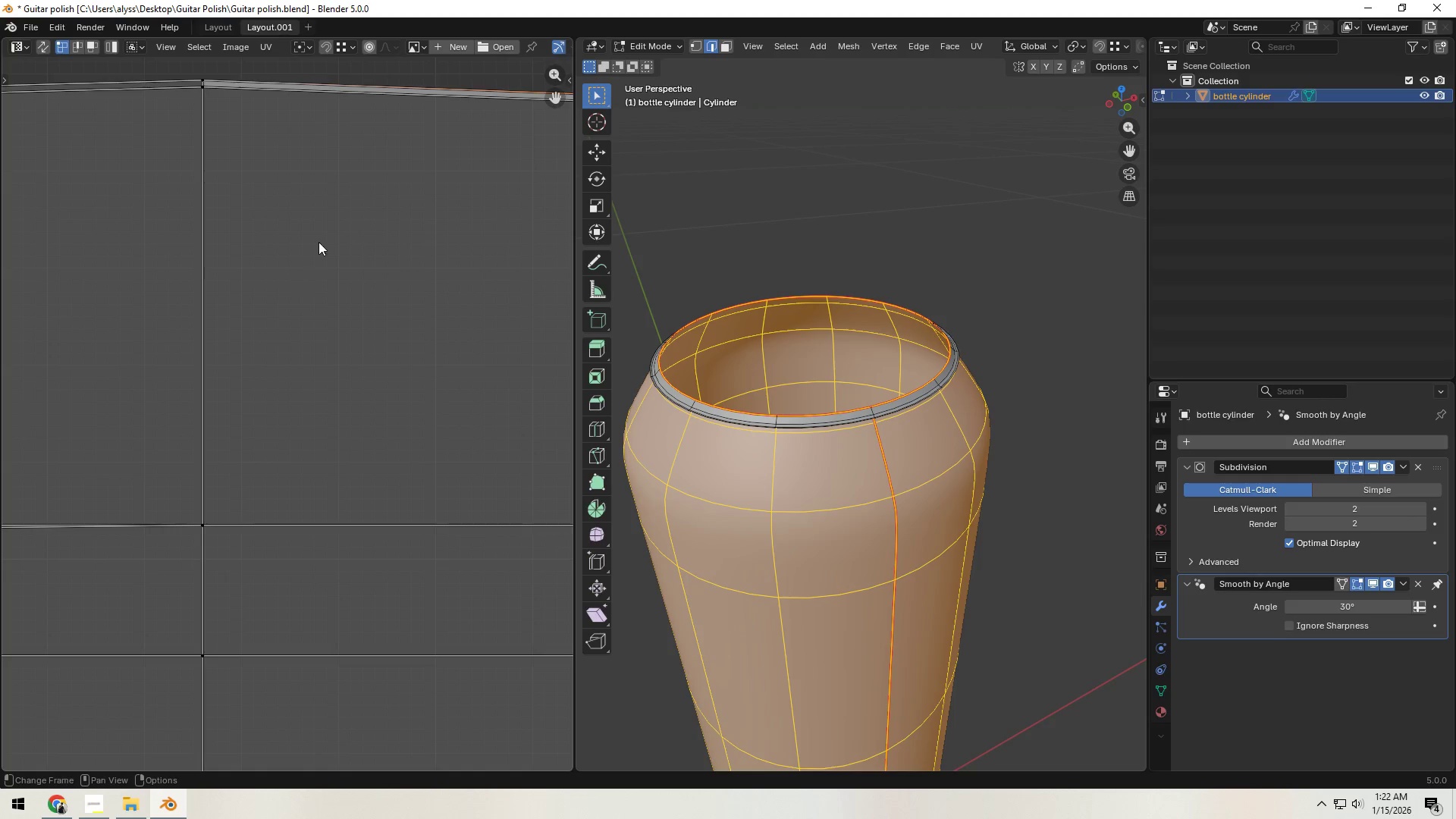 
key(G)
 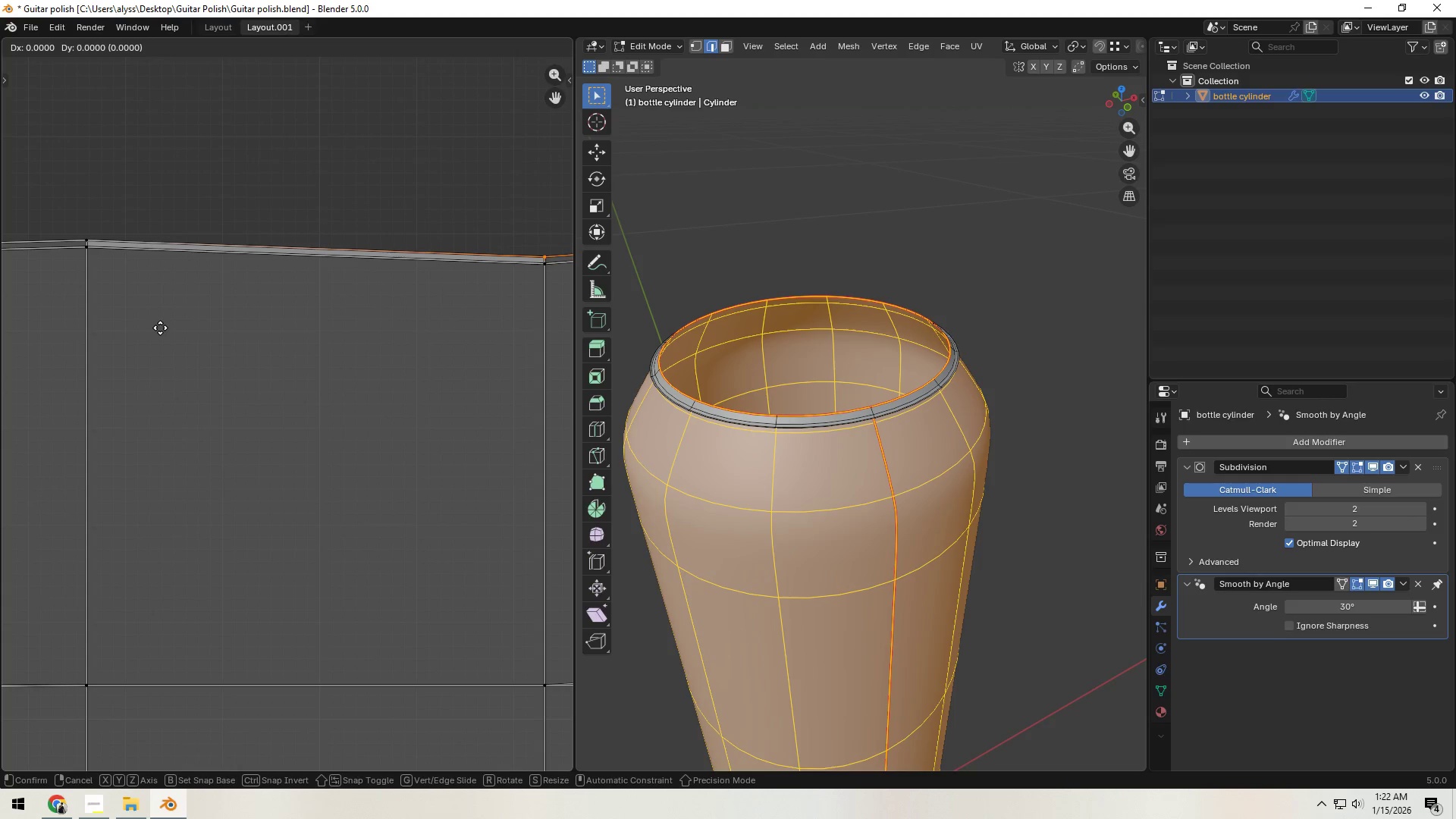 
key(Y)
 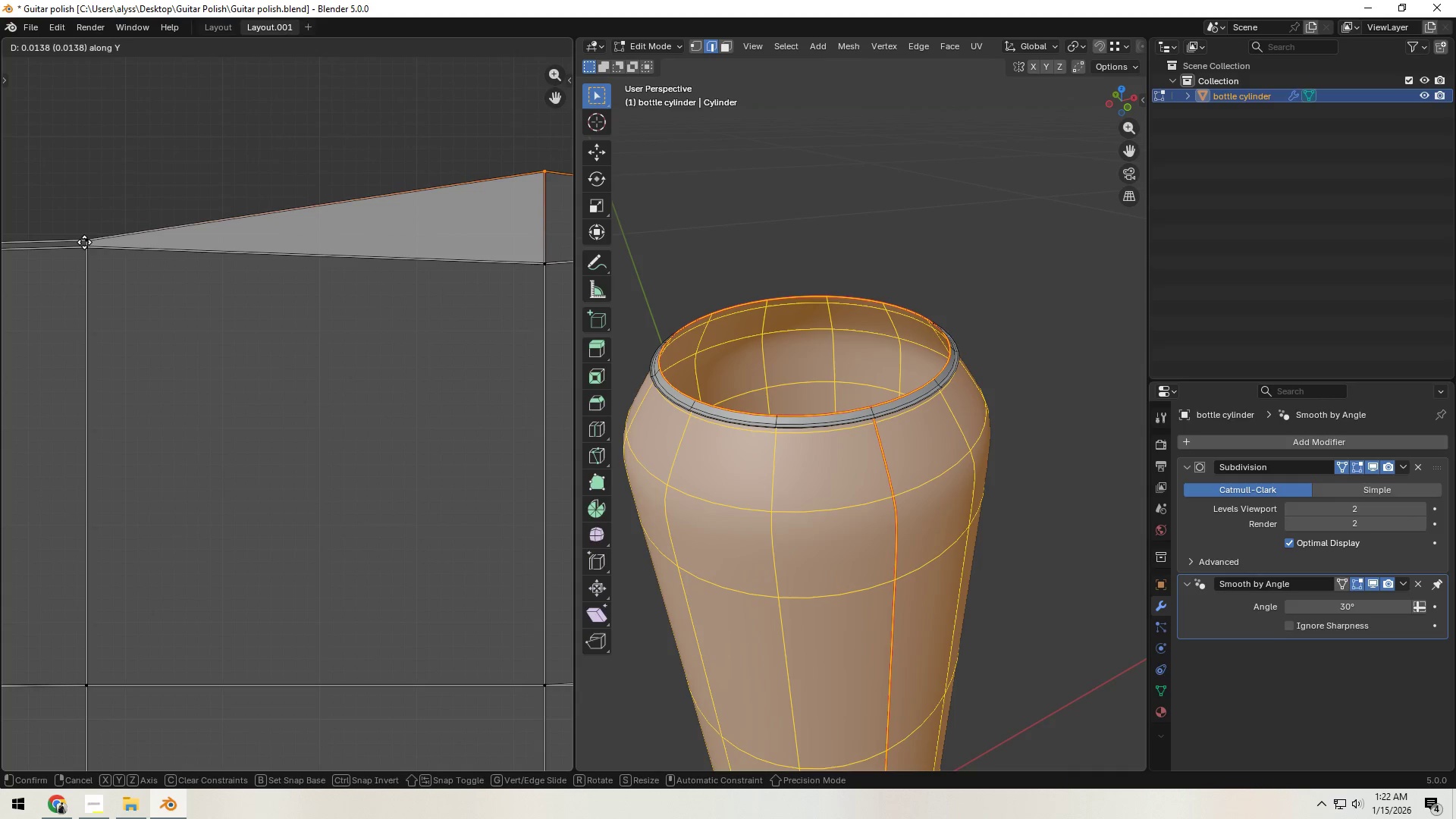 
hold_key(key=ControlLeft, duration=0.89)
left_click([87, 237])
 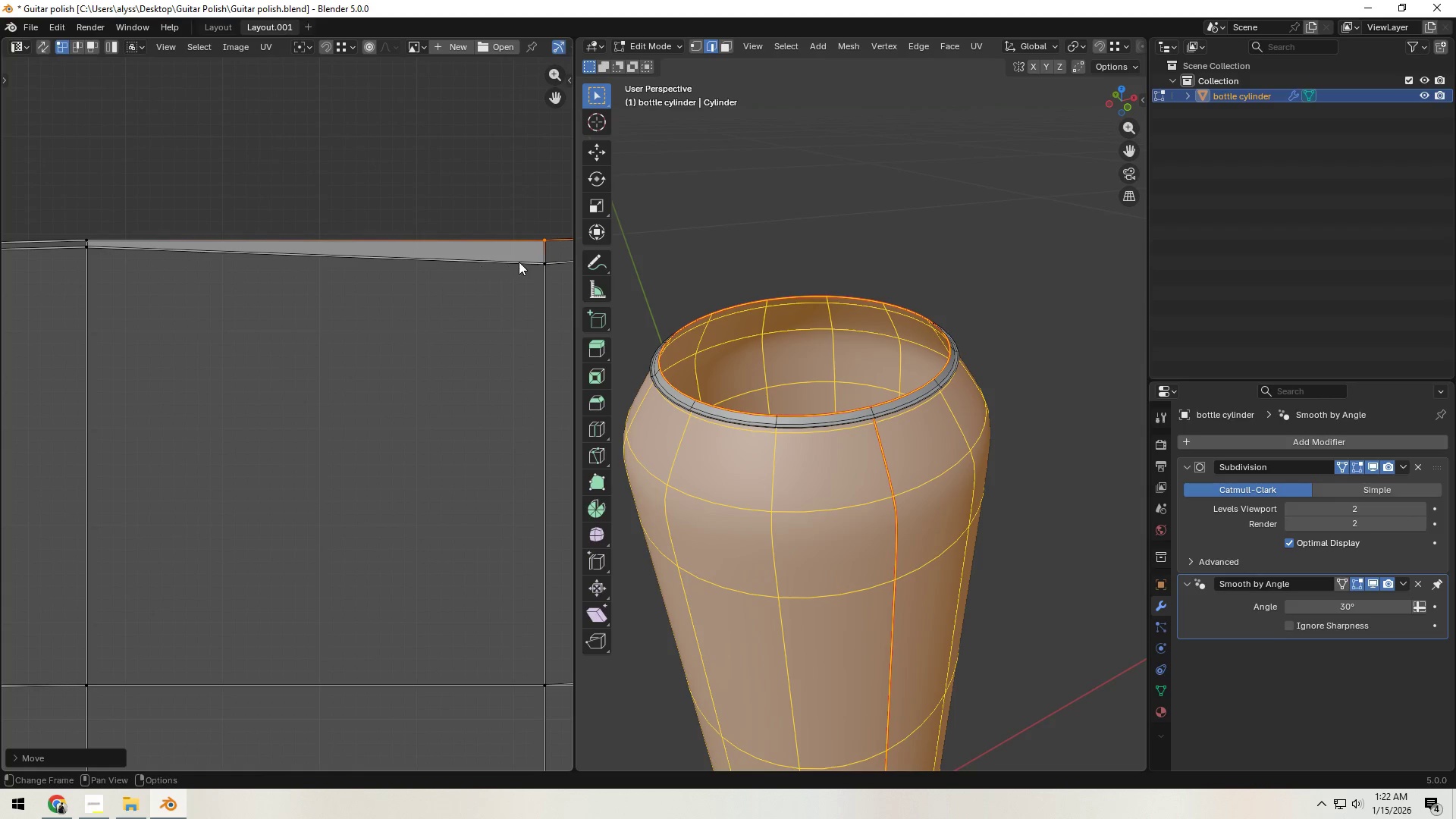 
left_click([536, 259])
 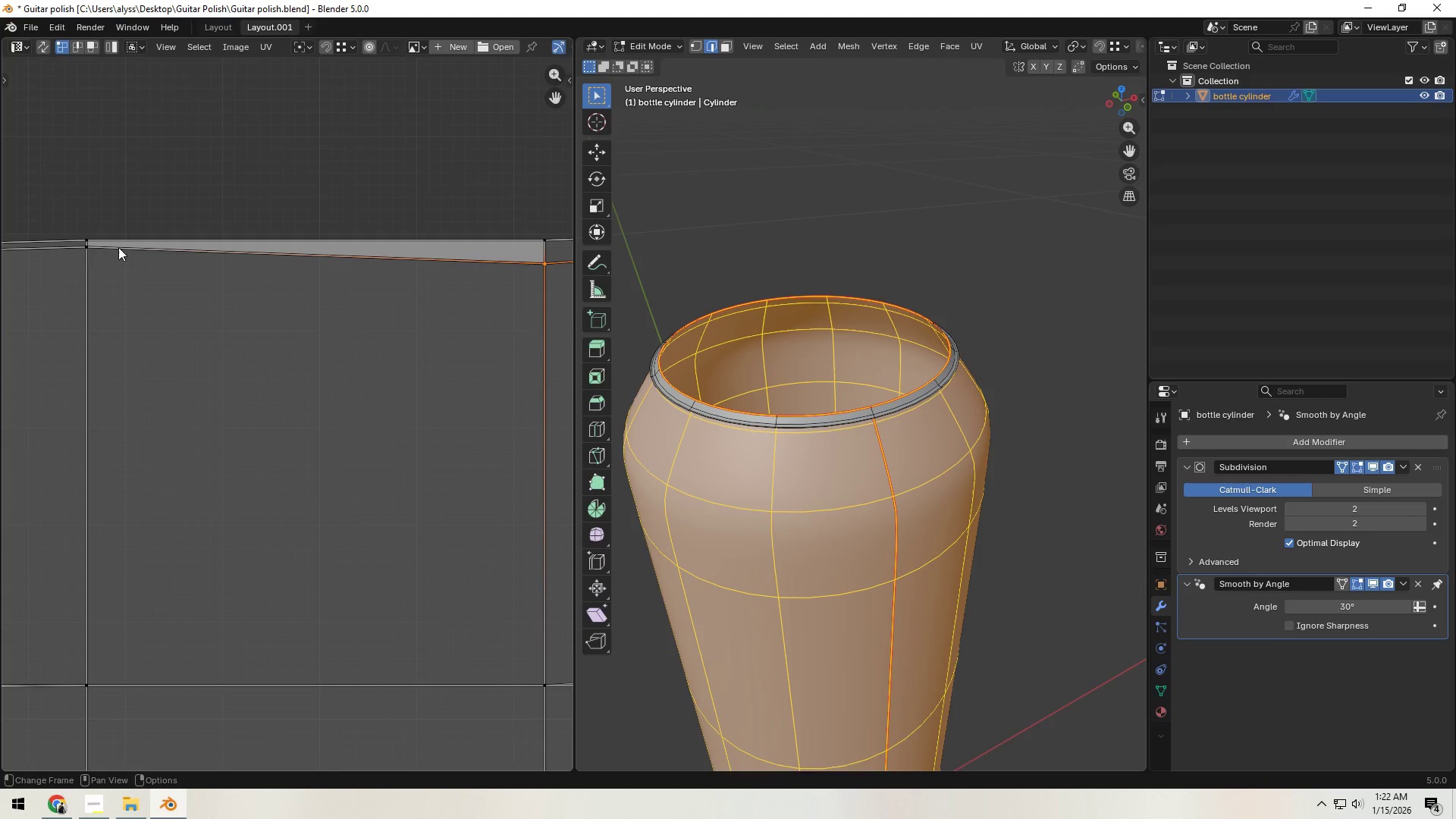 
type(gy)
 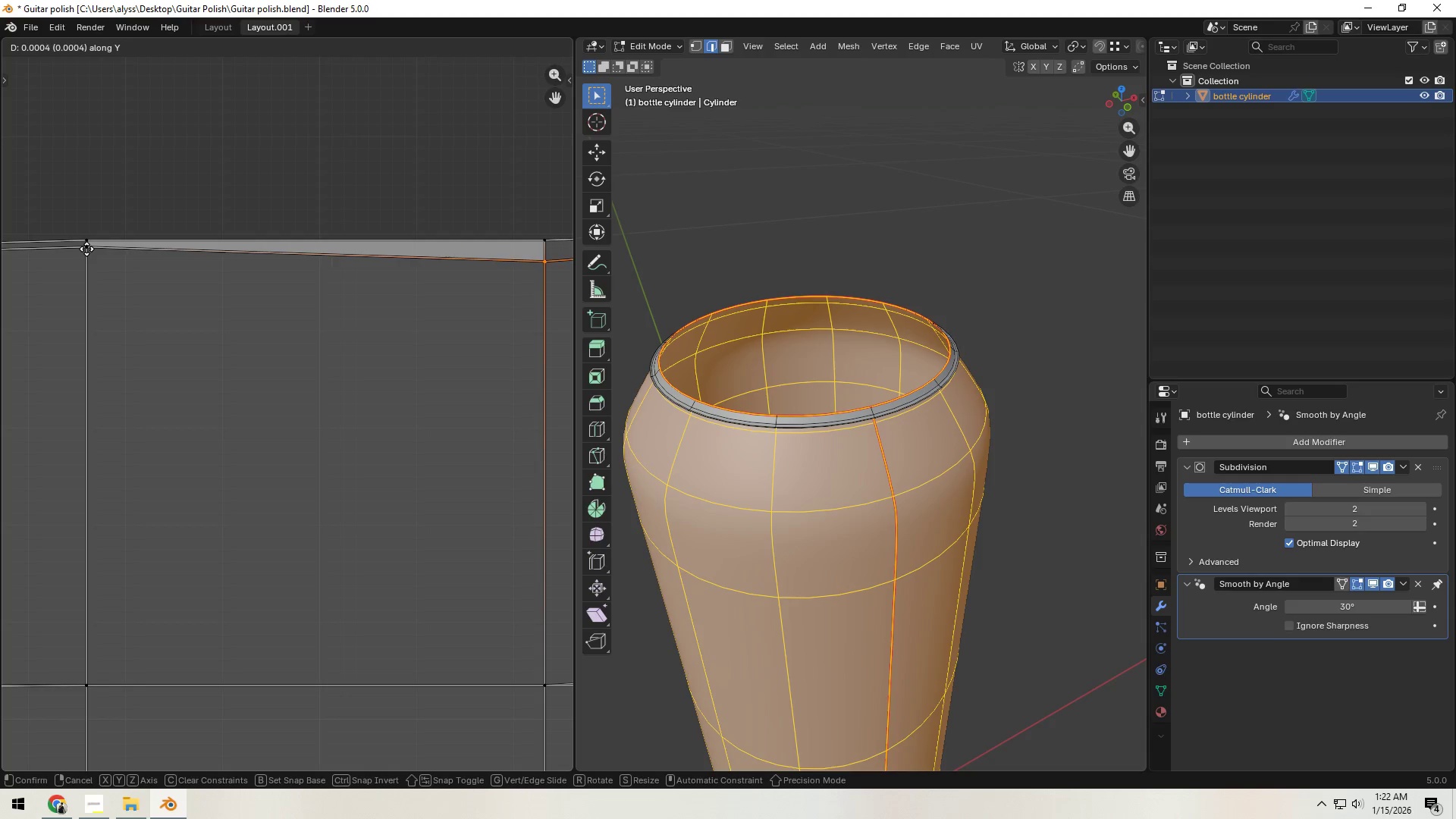 
hold_key(key=ControlLeft, duration=0.89)
left_click([86, 249])
 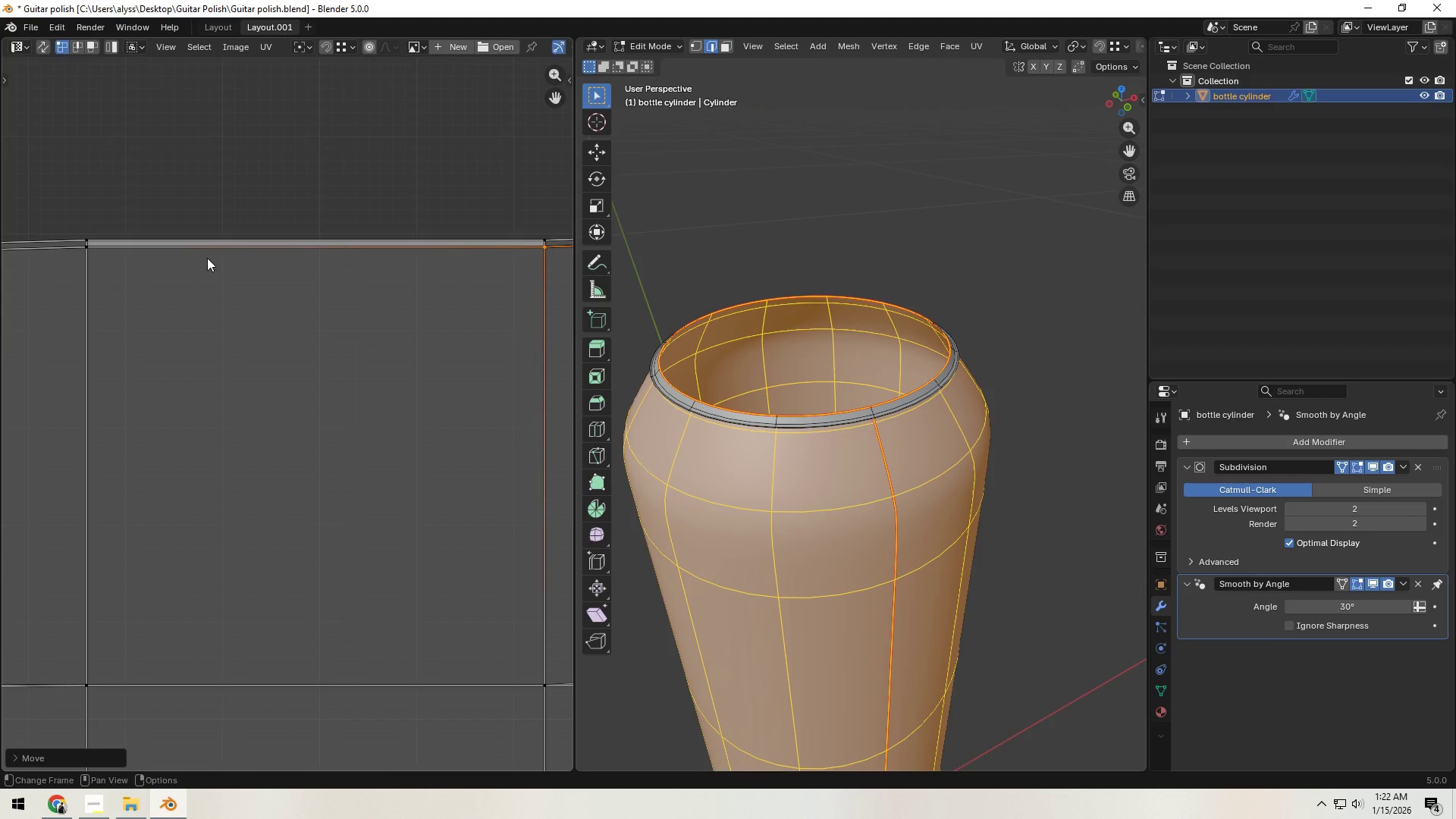 
scroll: coordinate [208, 259], scroll_direction: down, amount: 4.0
 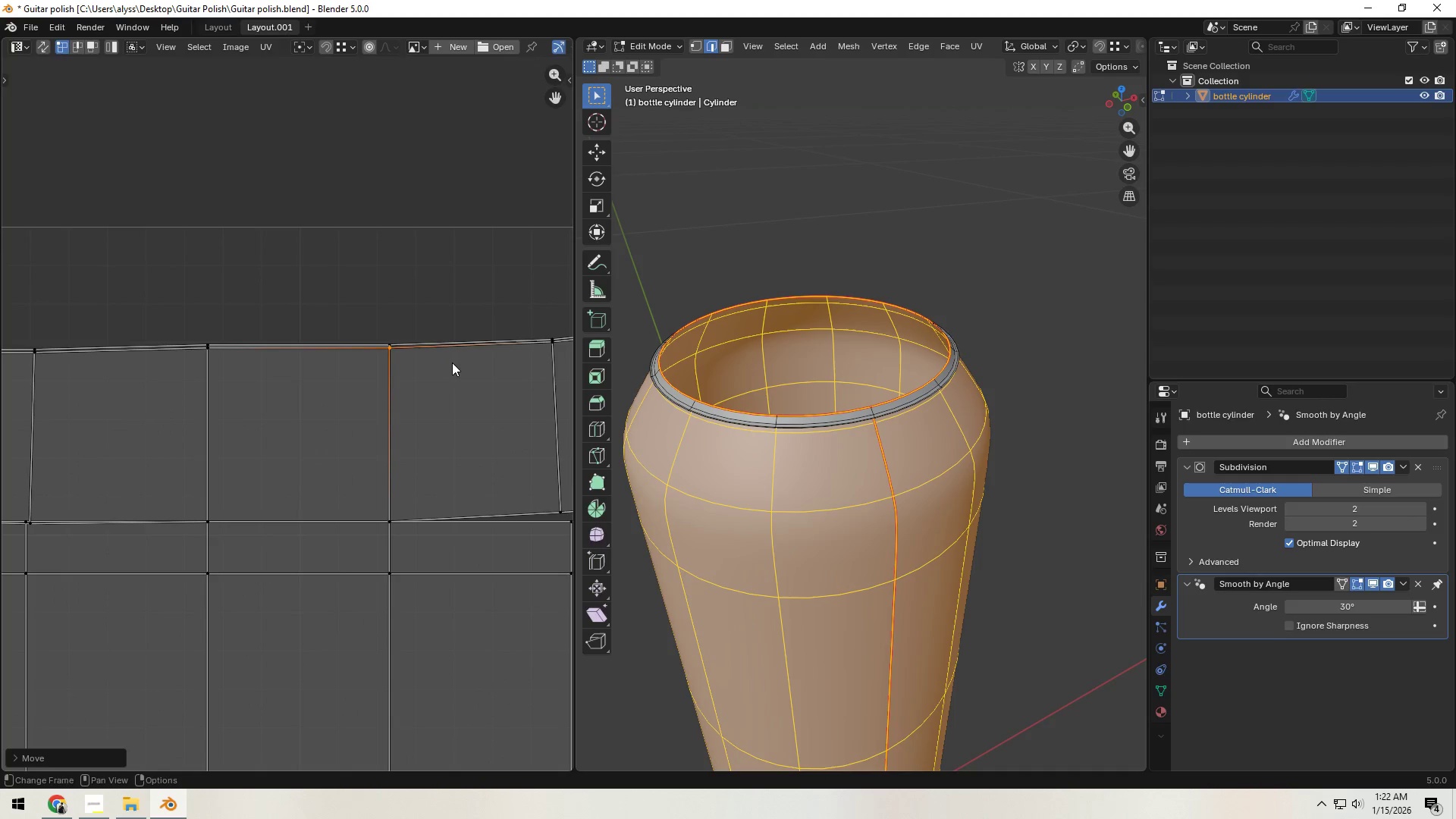 
hold_key(key=ShiftLeft, duration=0.77)
 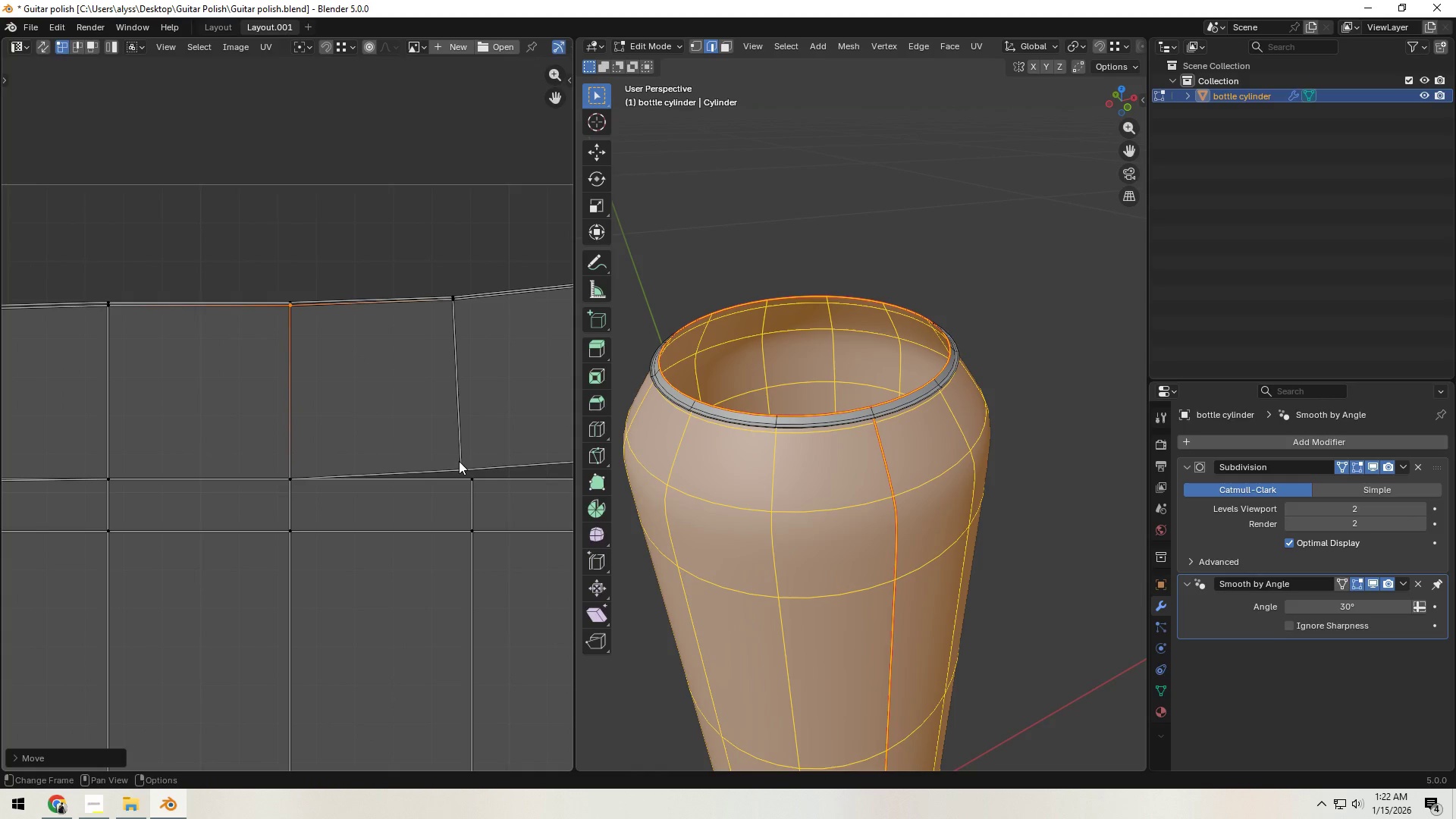 
left_click([460, 463])
 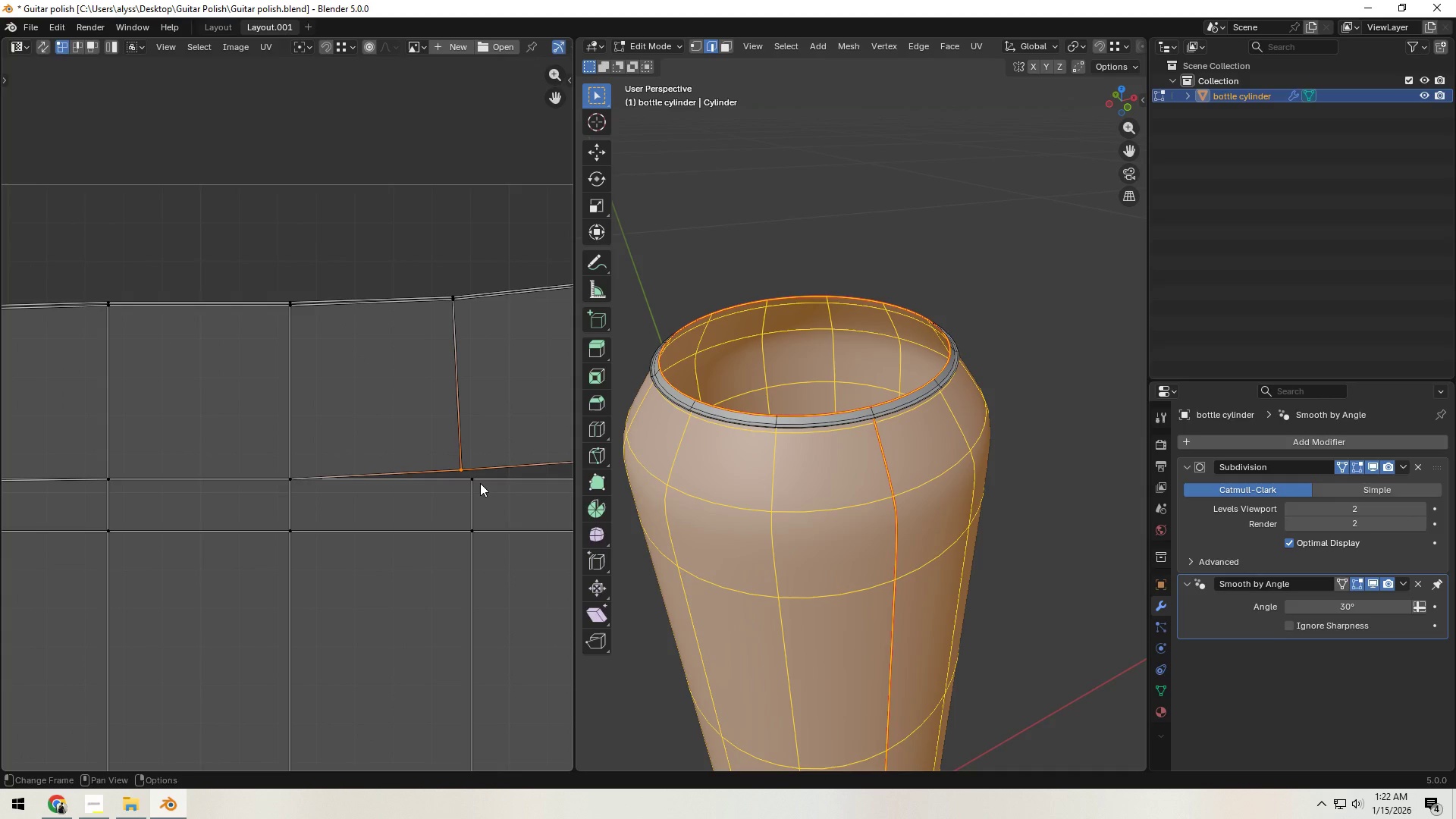 
hold_key(key=ShiftLeft, duration=0.34)
 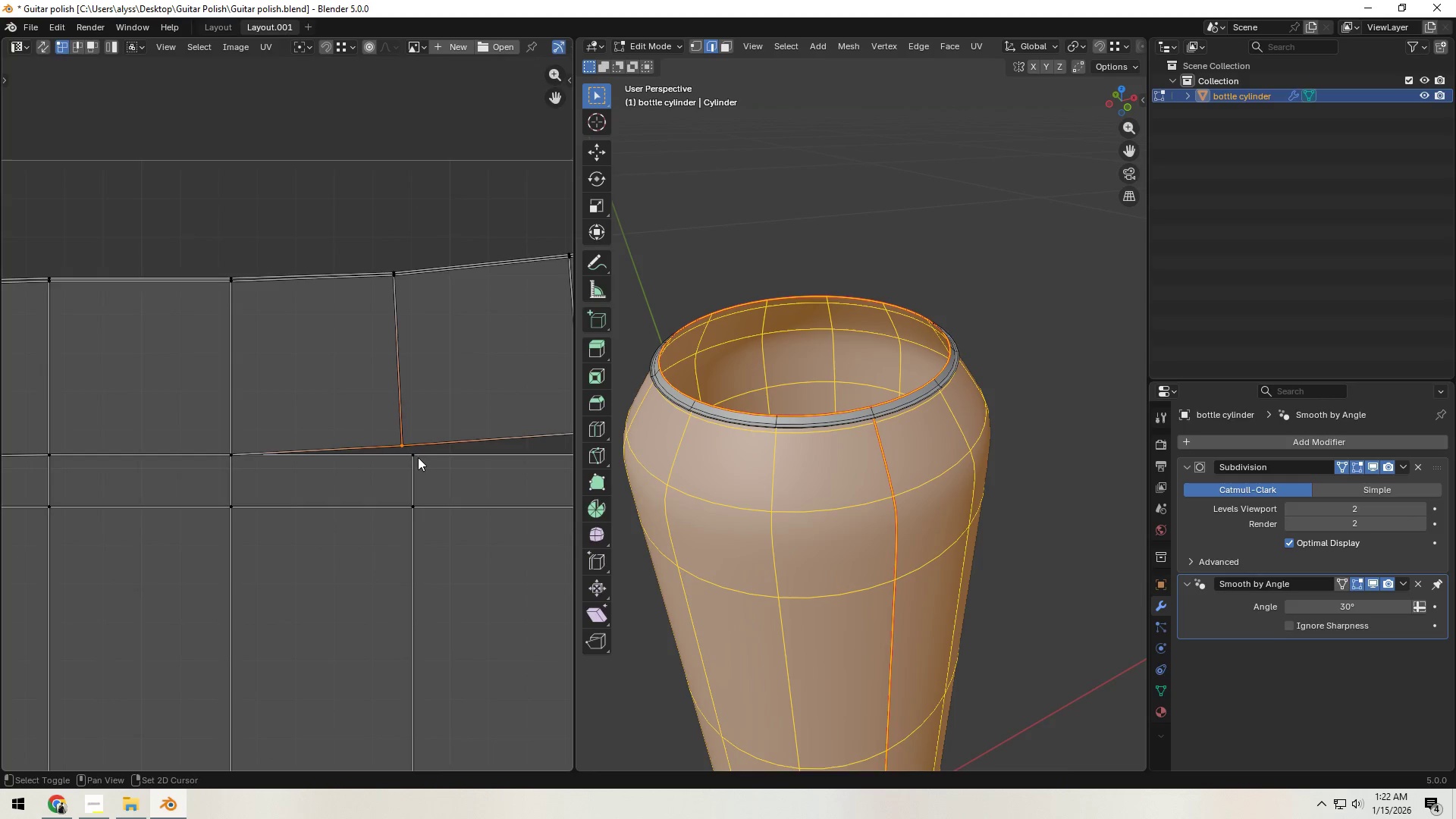 
key(G)
 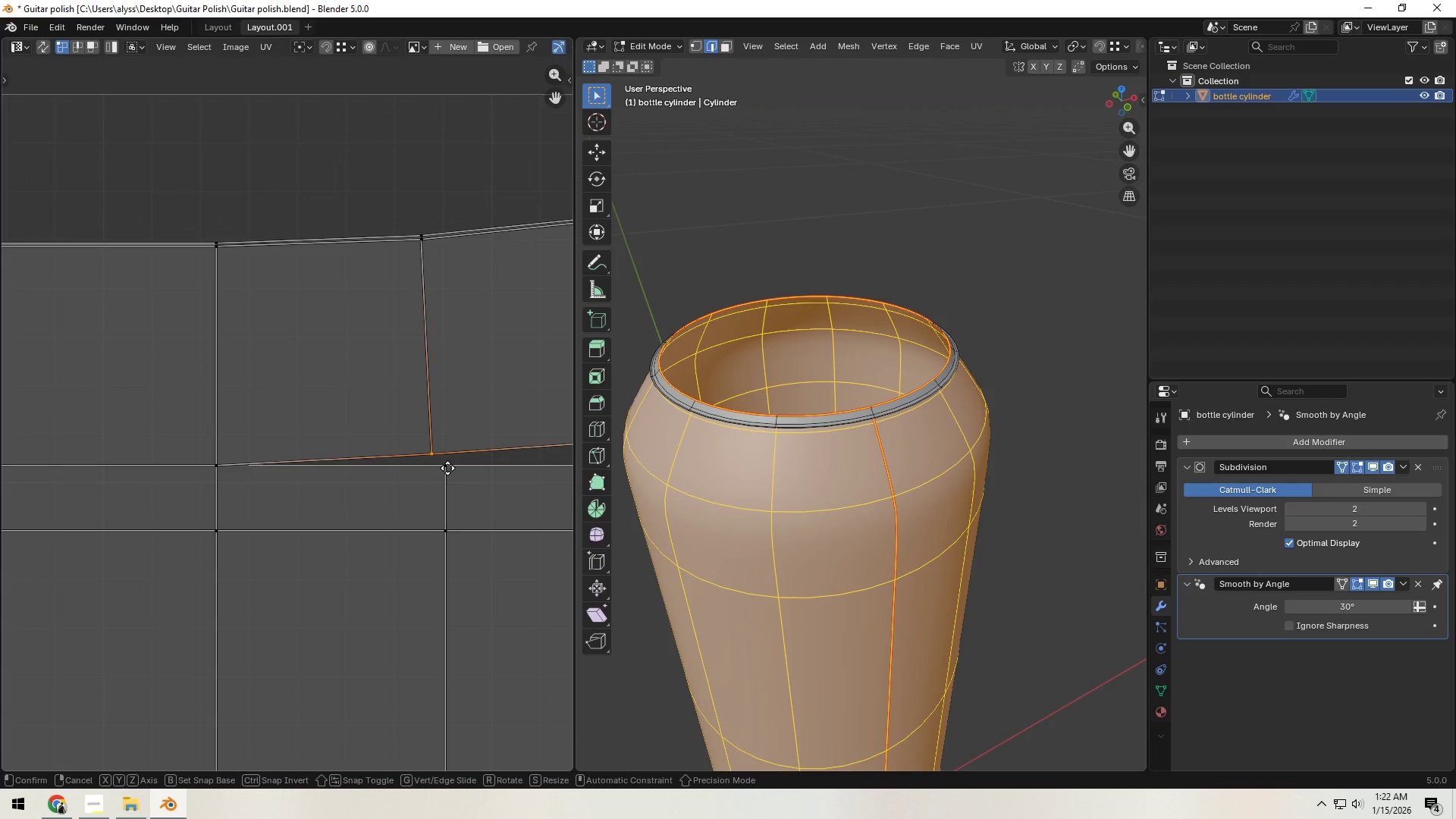 
scroll: coordinate [417, 457], scroll_direction: up, amount: 1.0
 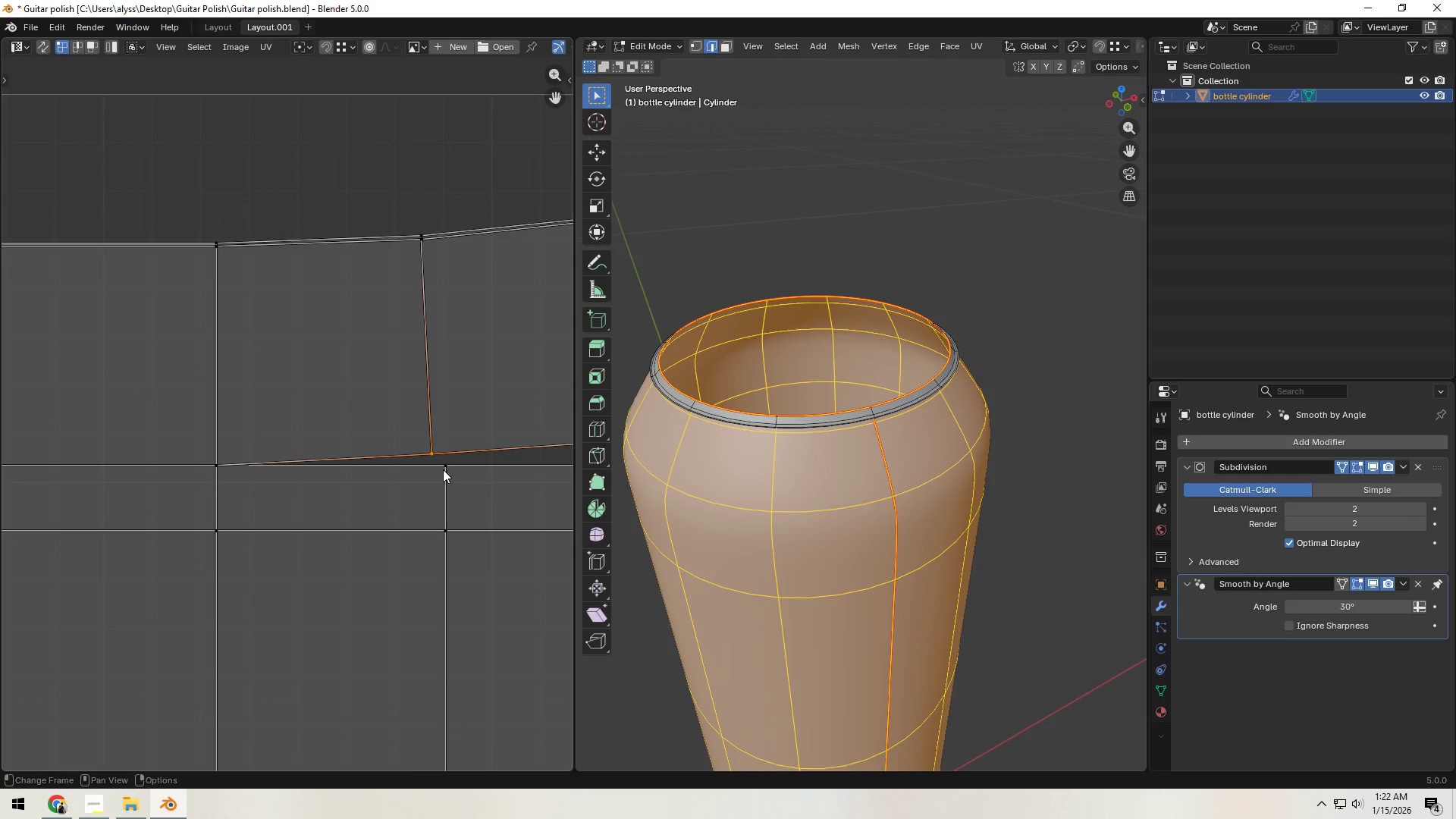 
key(X)
 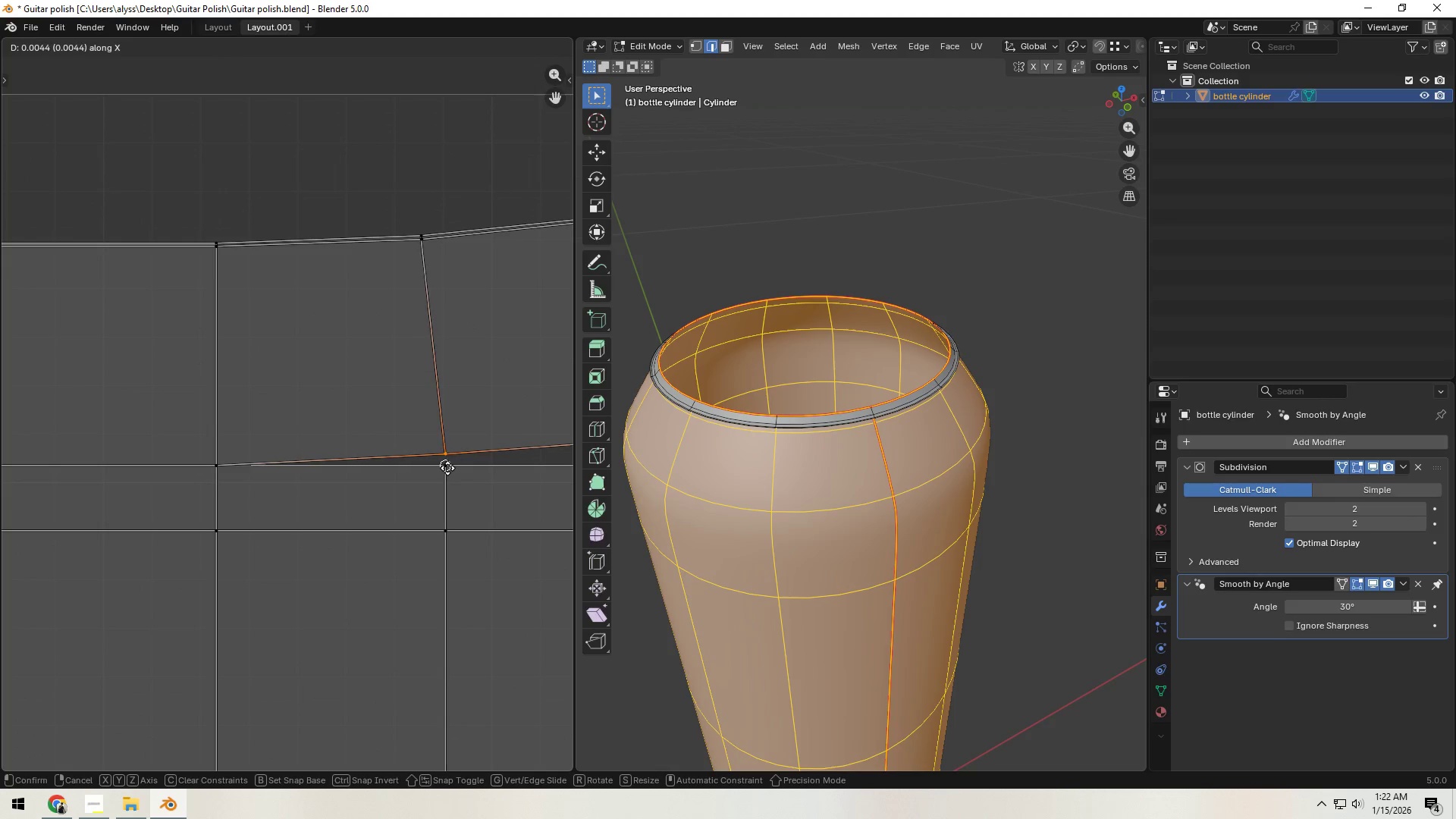 
hold_key(key=ControlLeft, duration=0.89)
left_click([447, 468])
 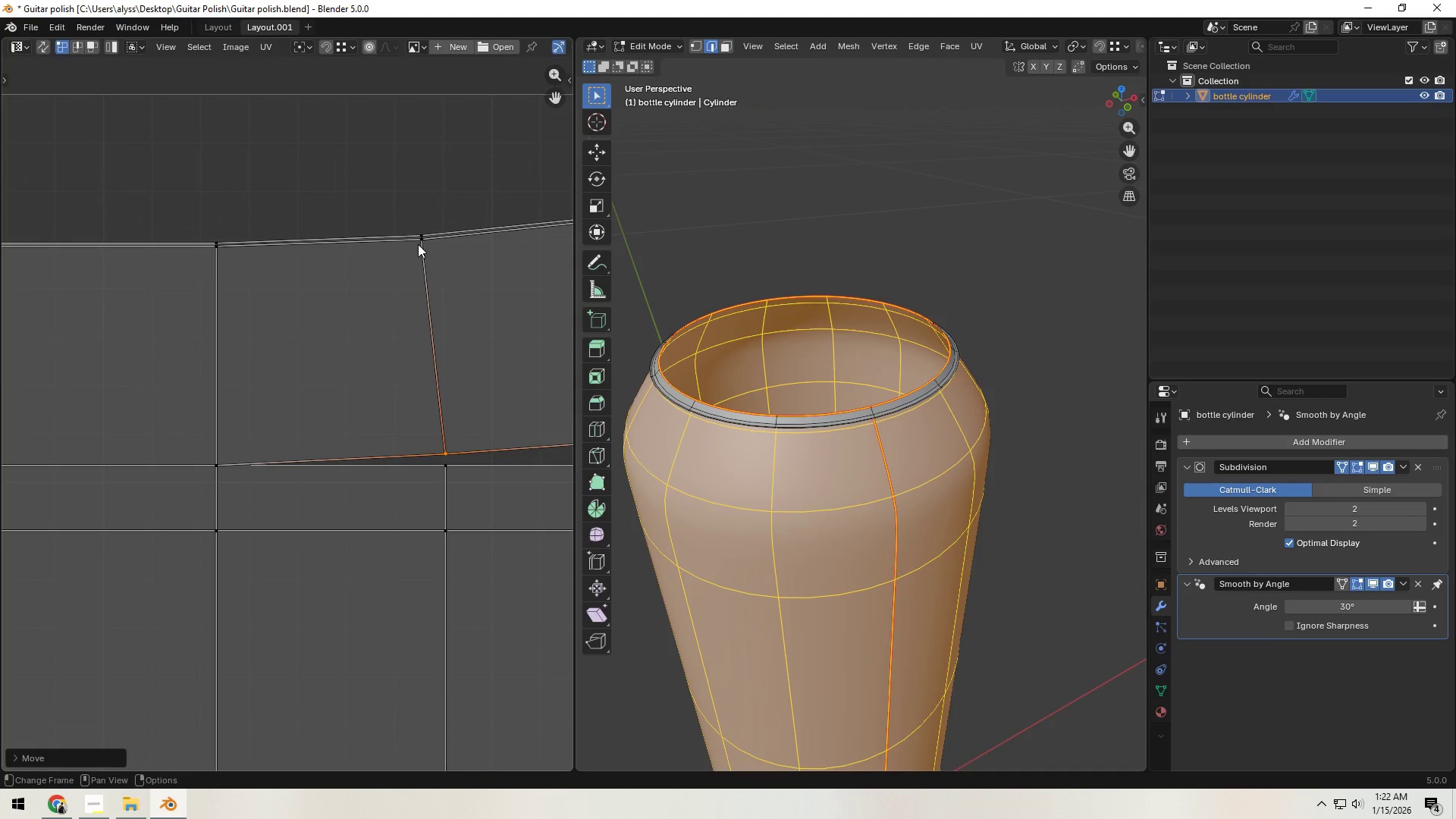 
hold_key(key=ShiftLeft, duration=0.97)
 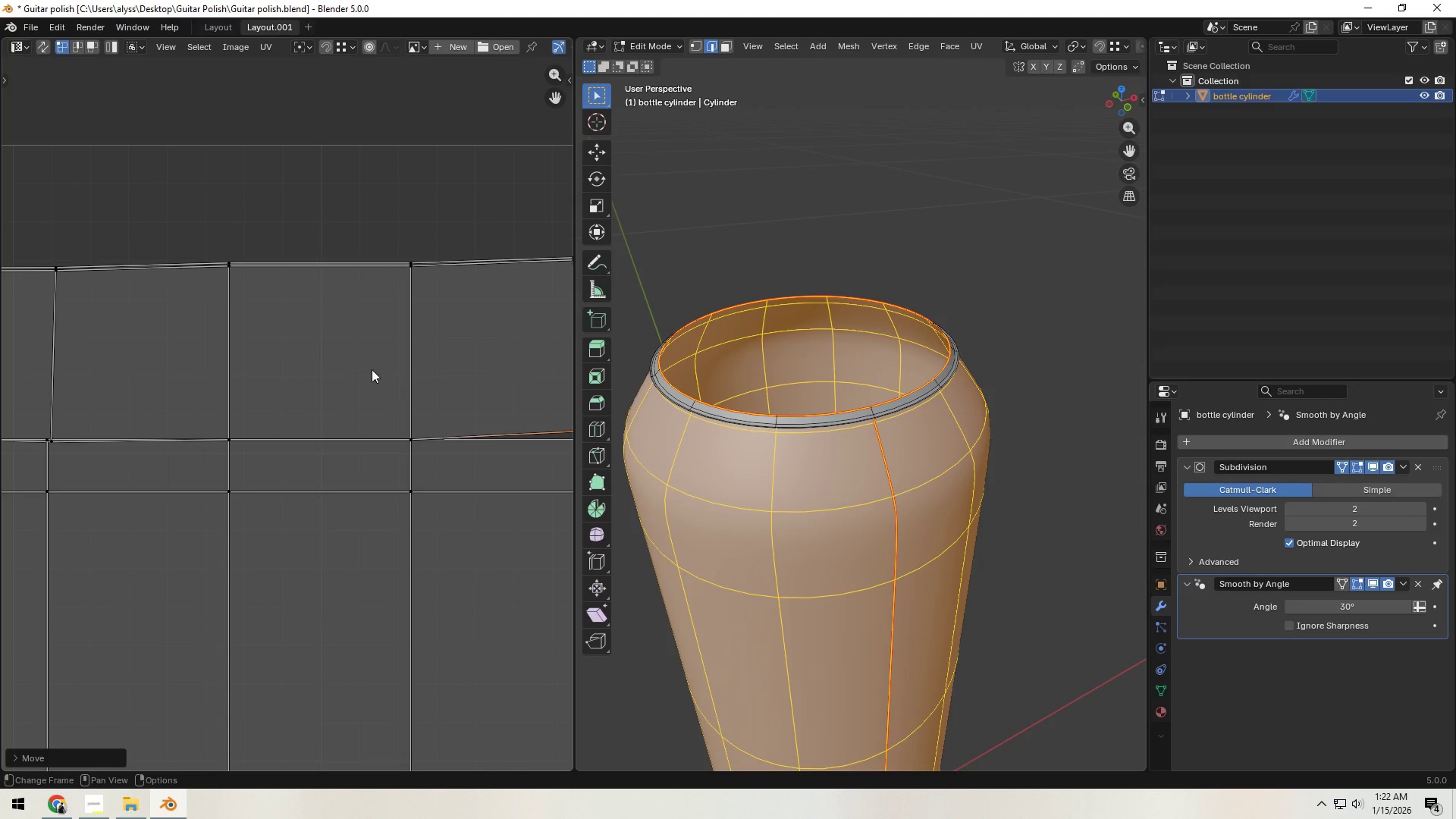 
scroll: coordinate [327, 378], scroll_direction: down, amount: 1.0
 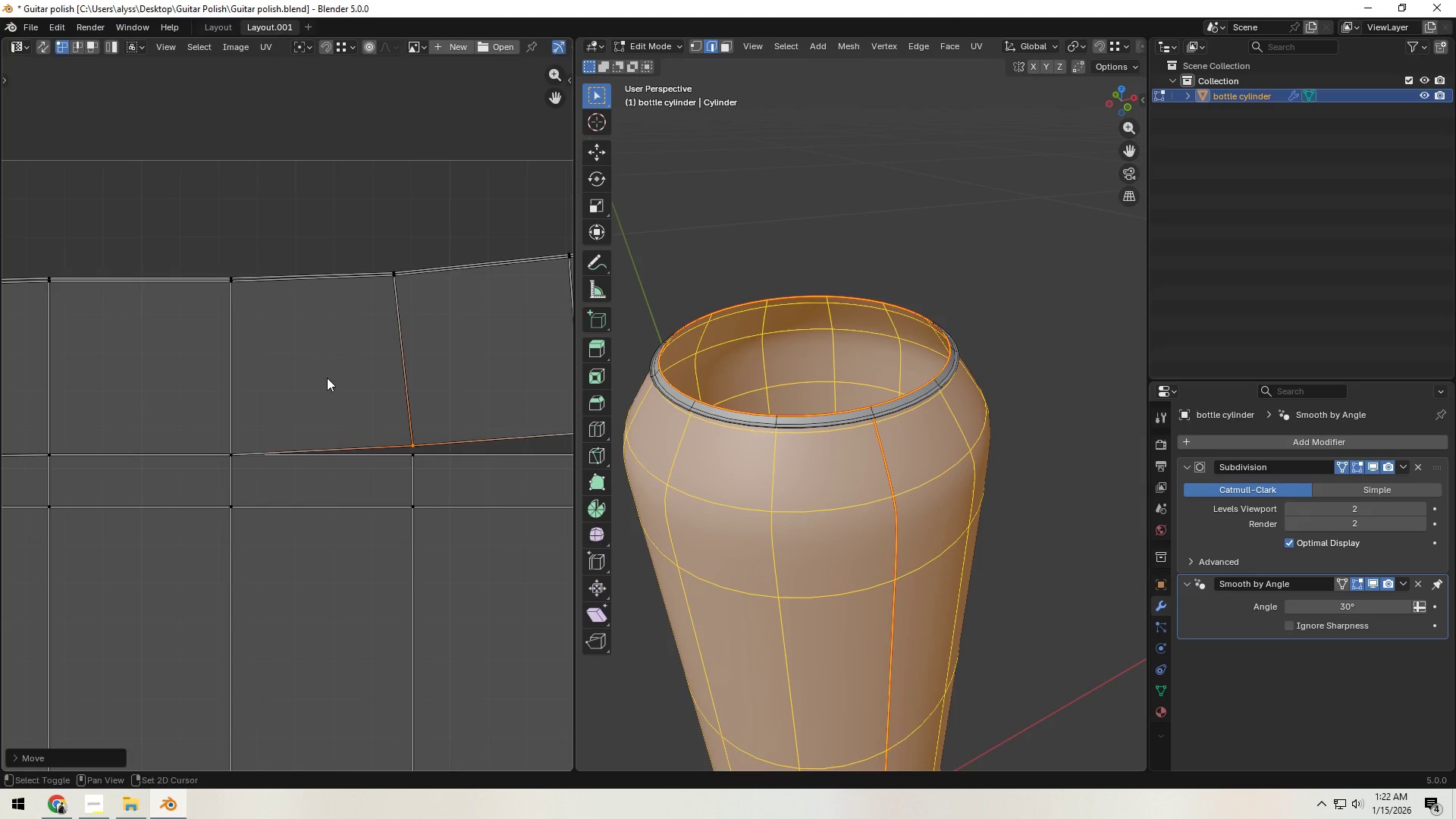 
scroll: coordinate [370, 368], scroll_direction: up, amount: 1.0
 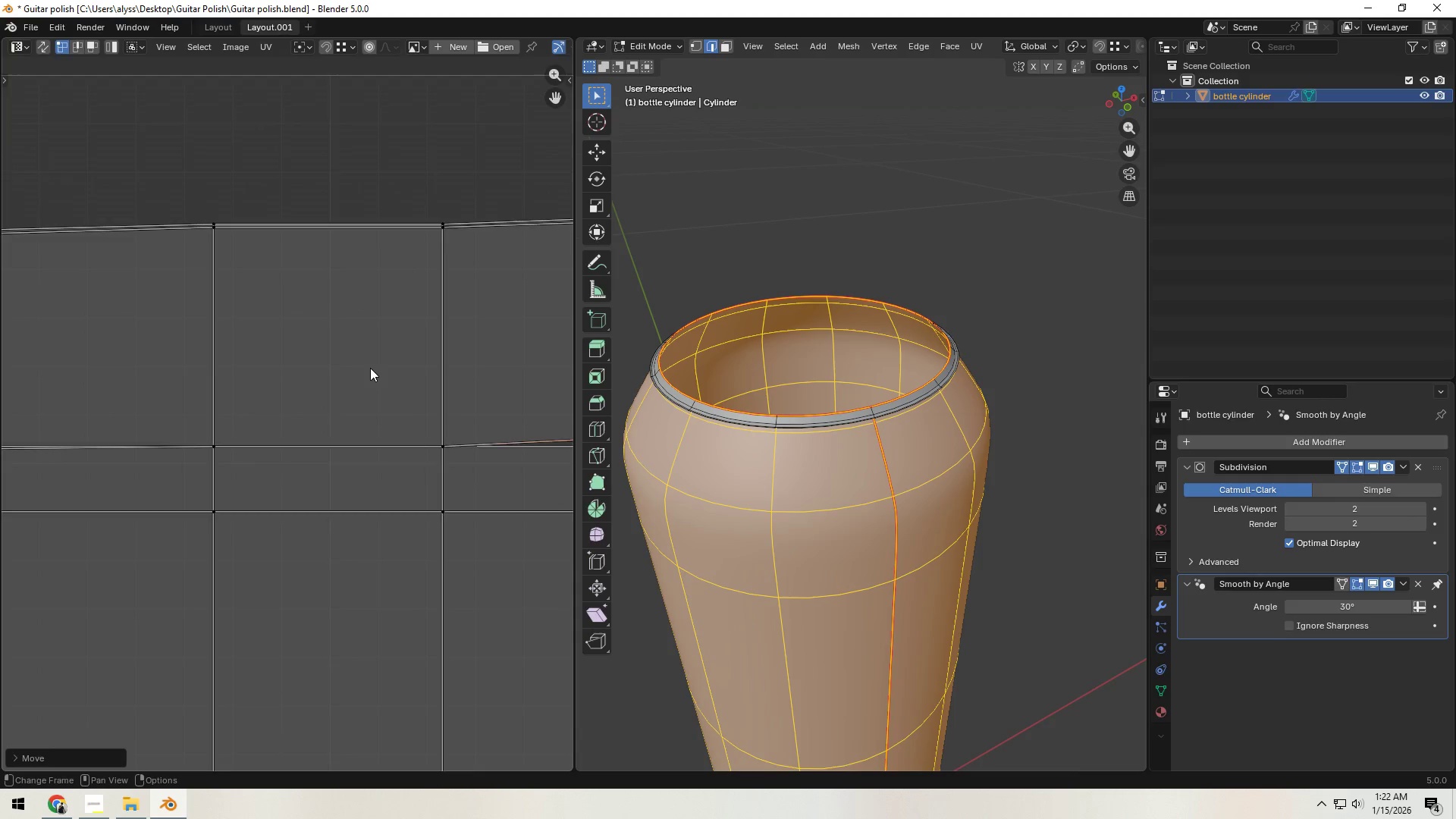 
key(4)
 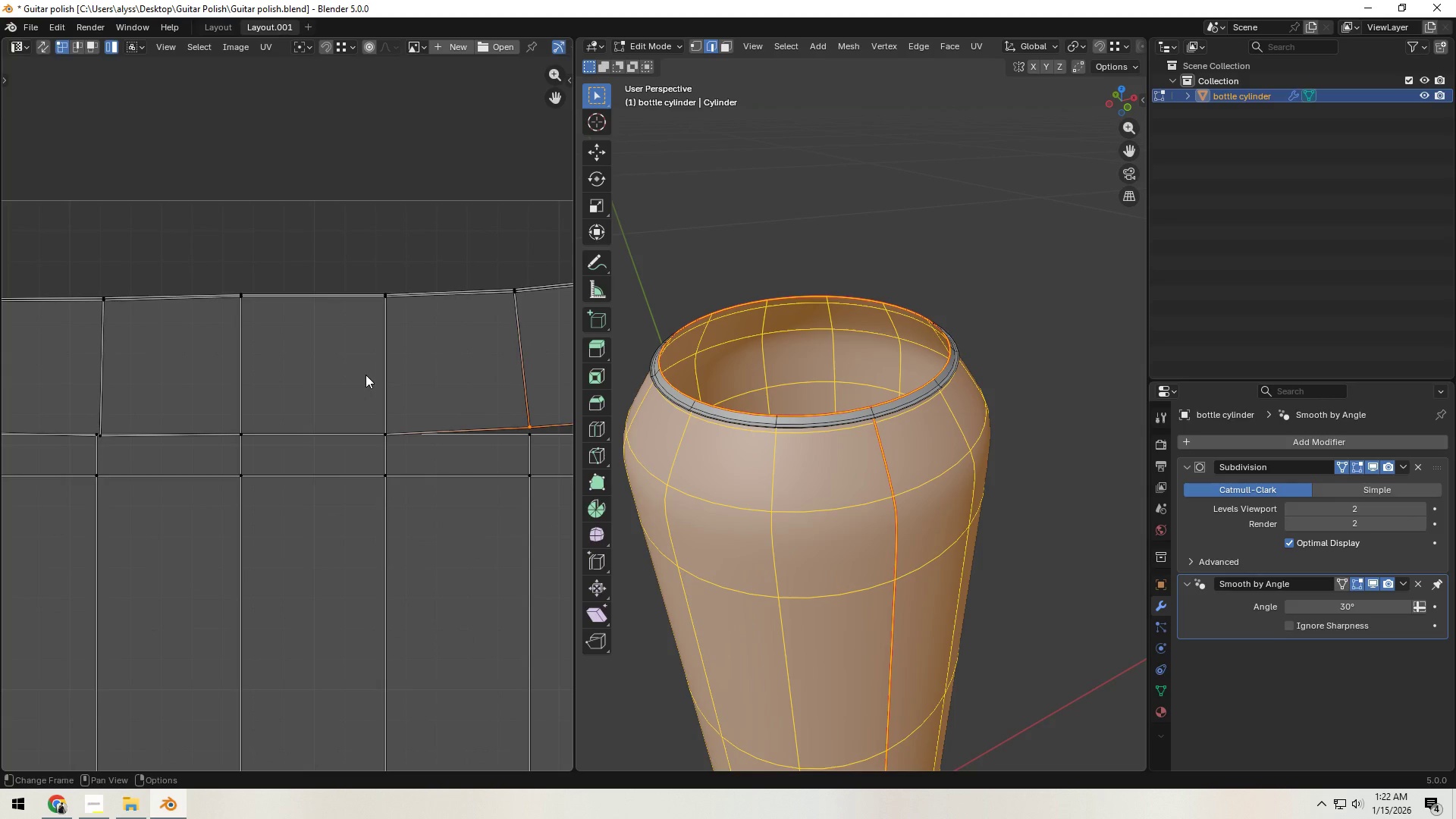 
scroll: coordinate [370, 368], scroll_direction: down, amount: 2.0
 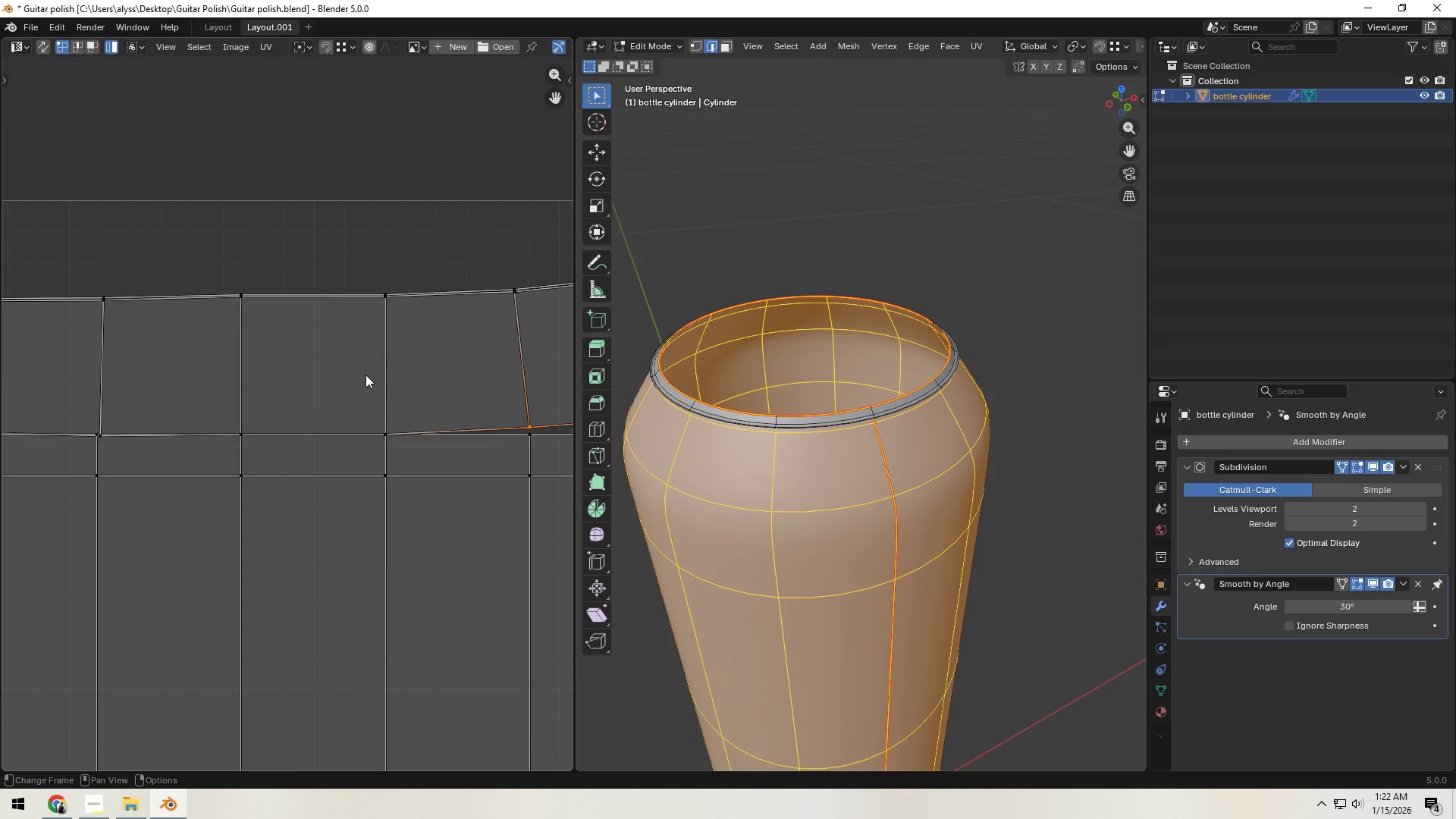 
key(3)
 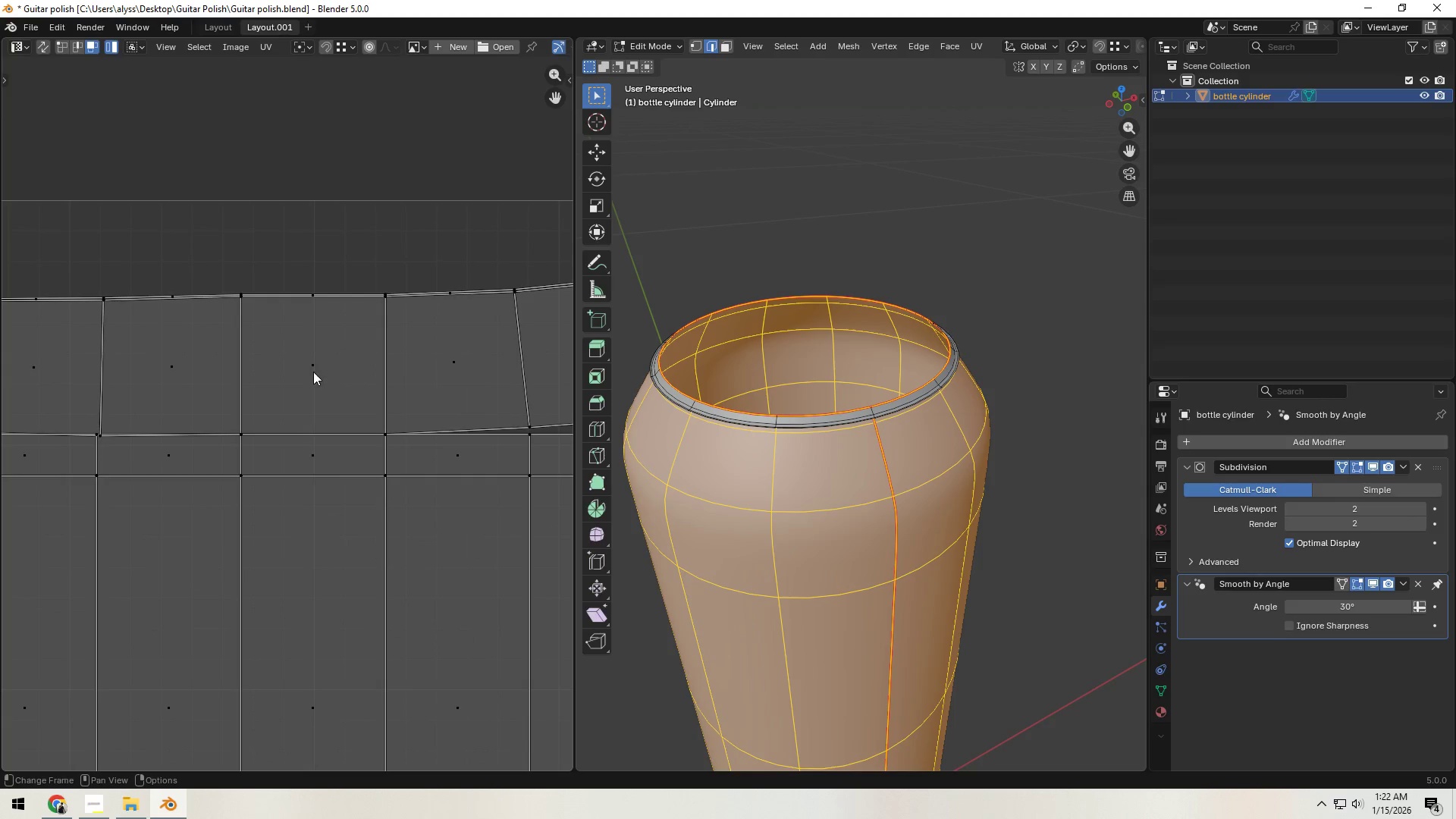 
left_click([313, 371])
 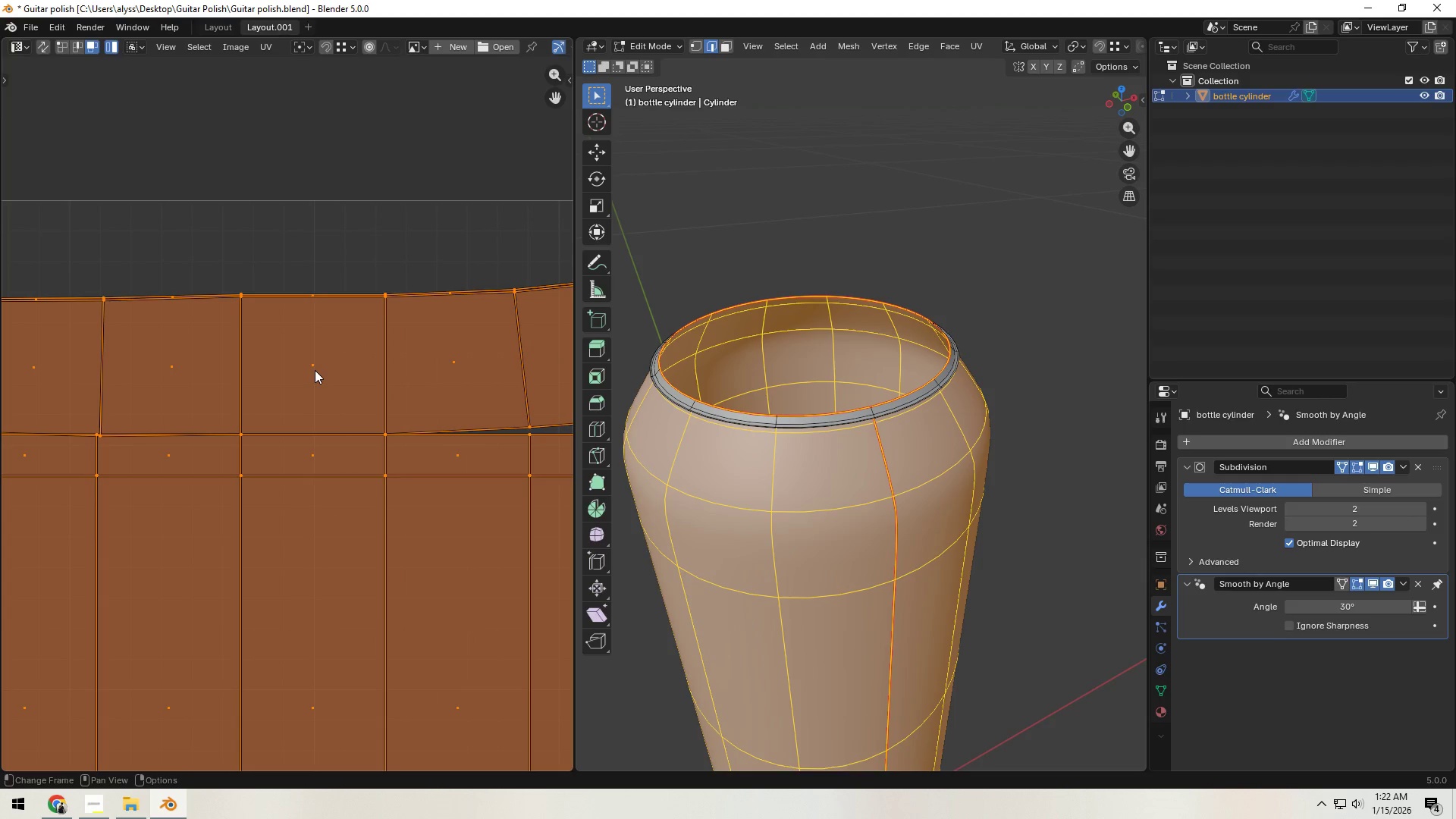 
double_click([344, 371])
 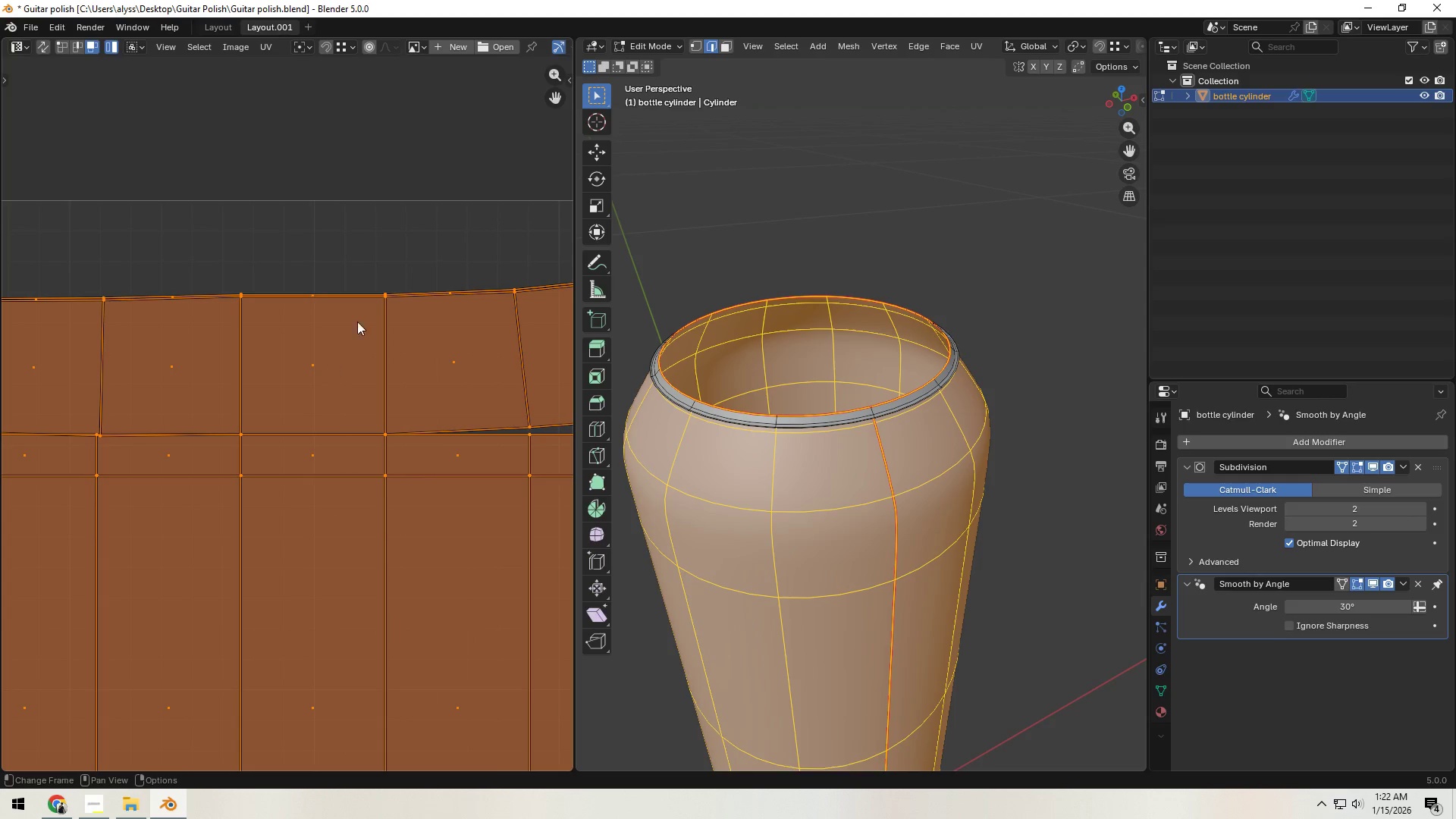 
left_click([394, 249])
 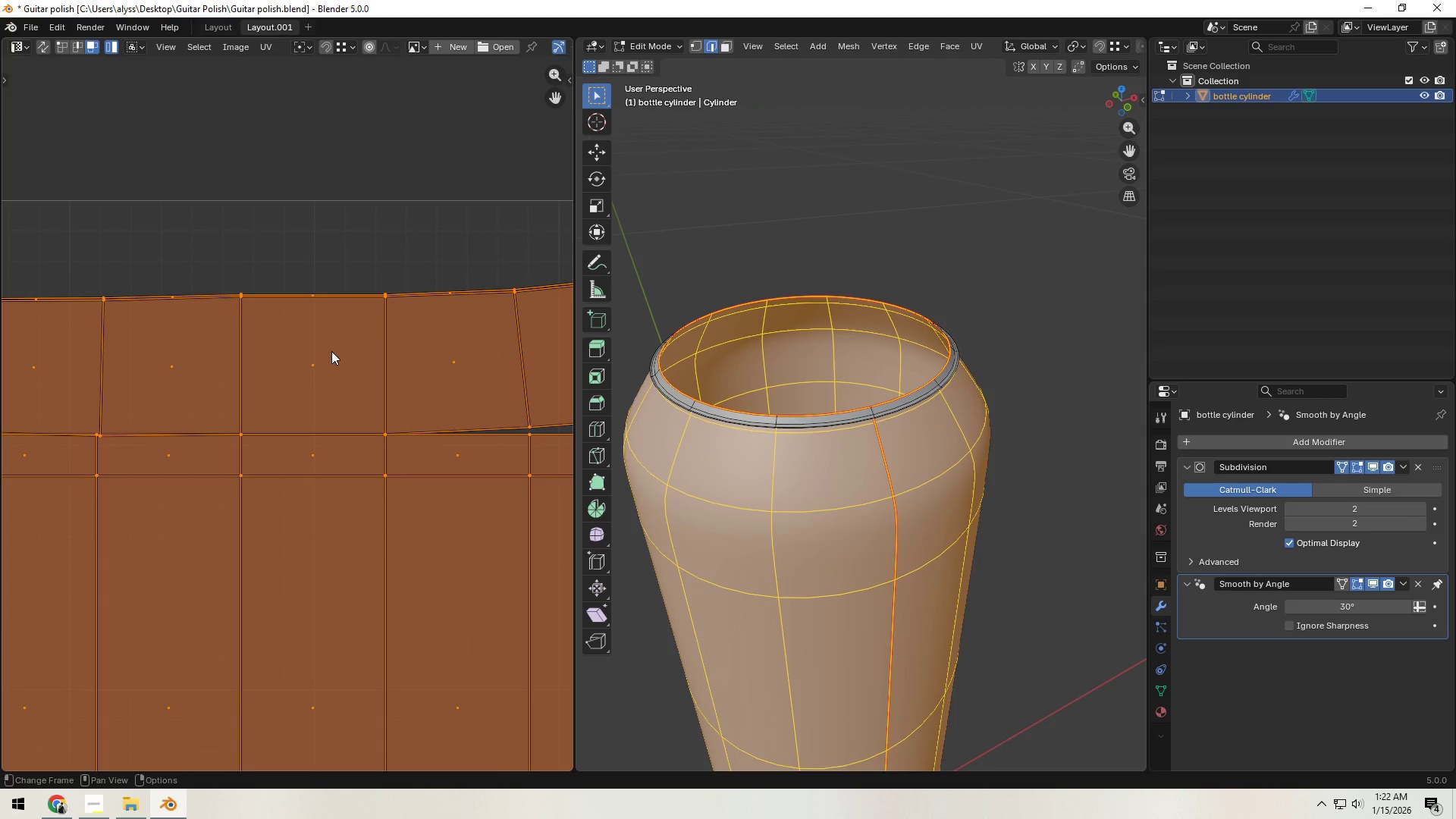 
key(3)
 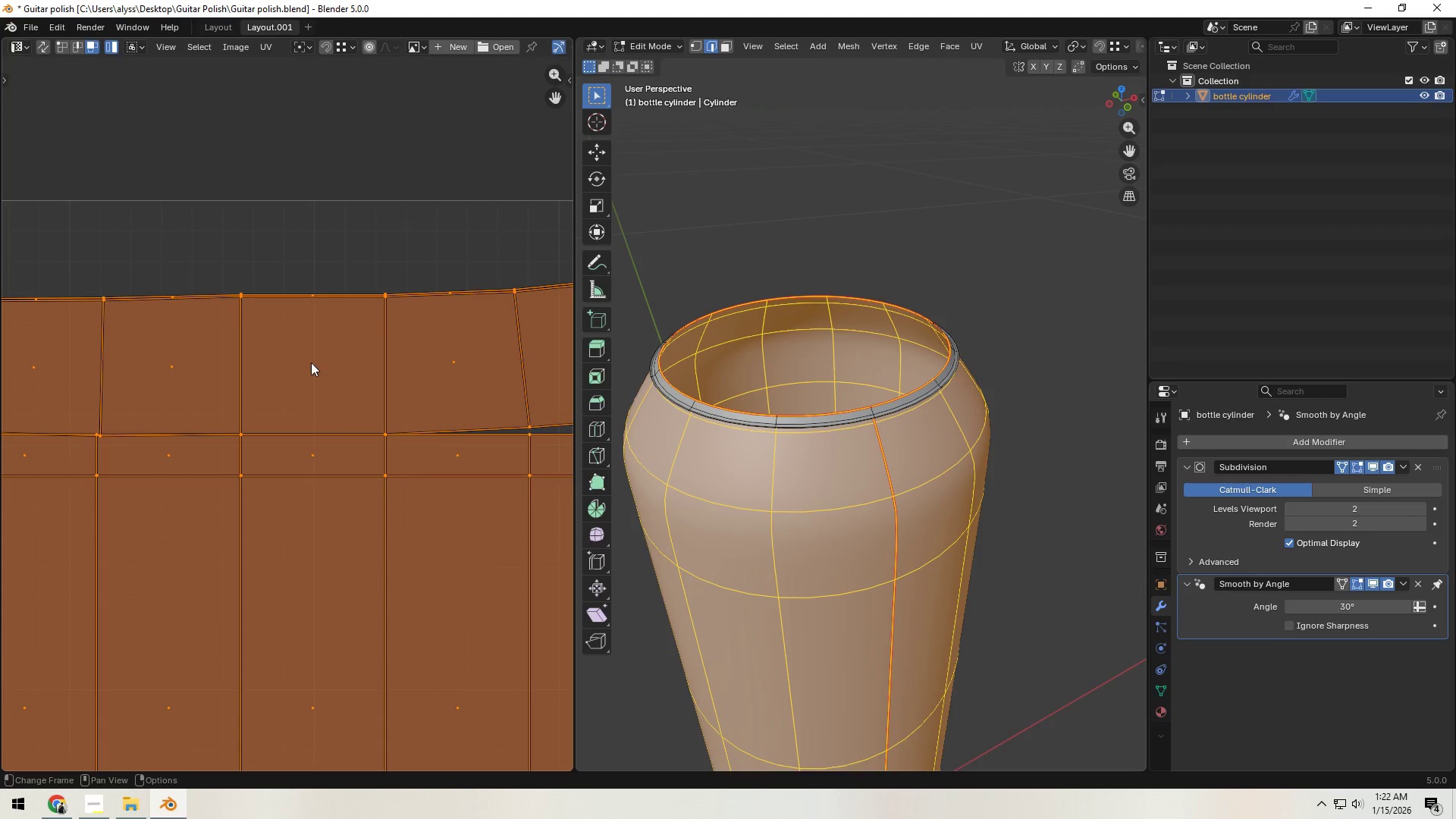 
left_click([311, 363])
 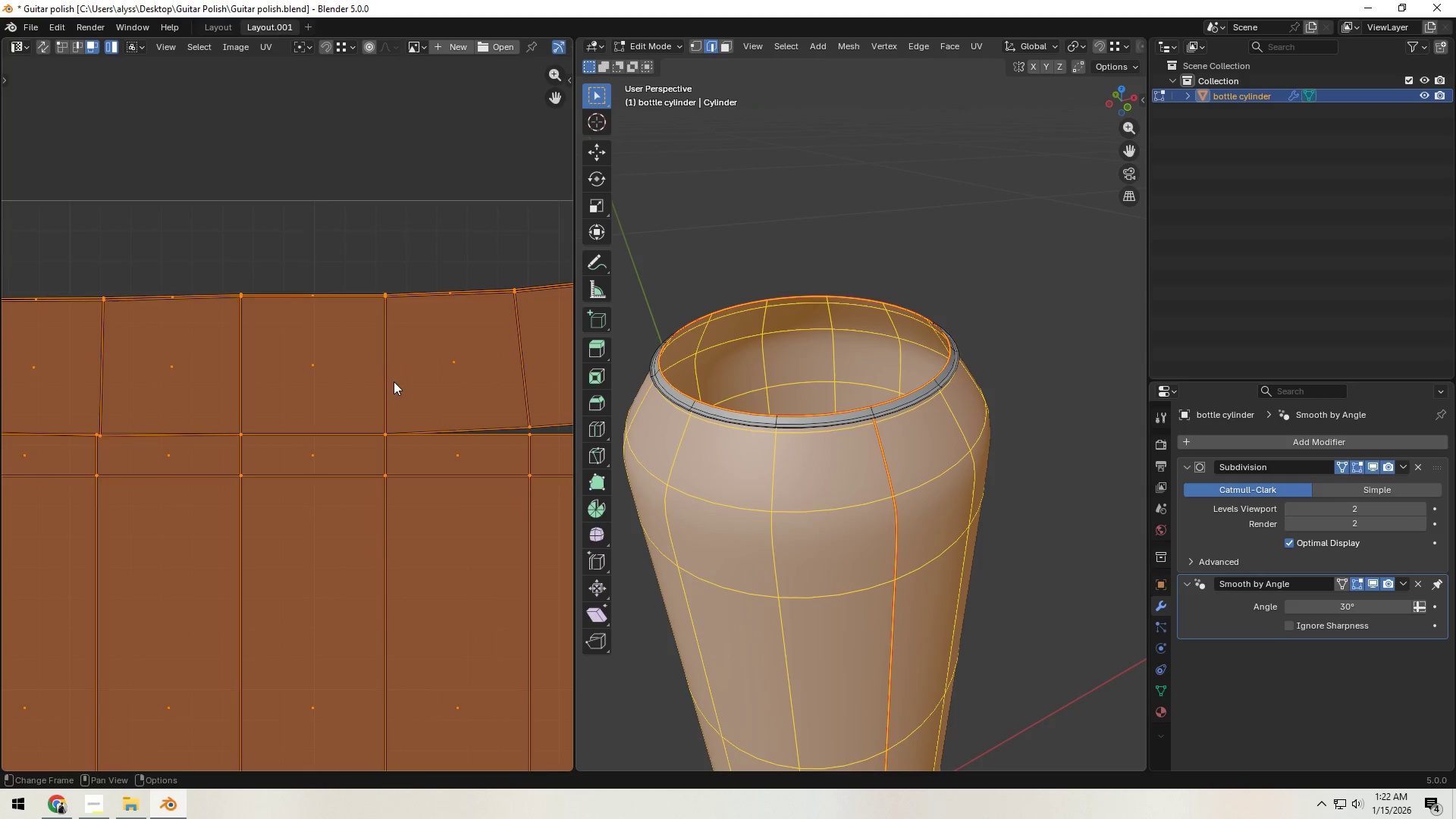 
scroll: coordinate [396, 382], scroll_direction: down, amount: 8.0
 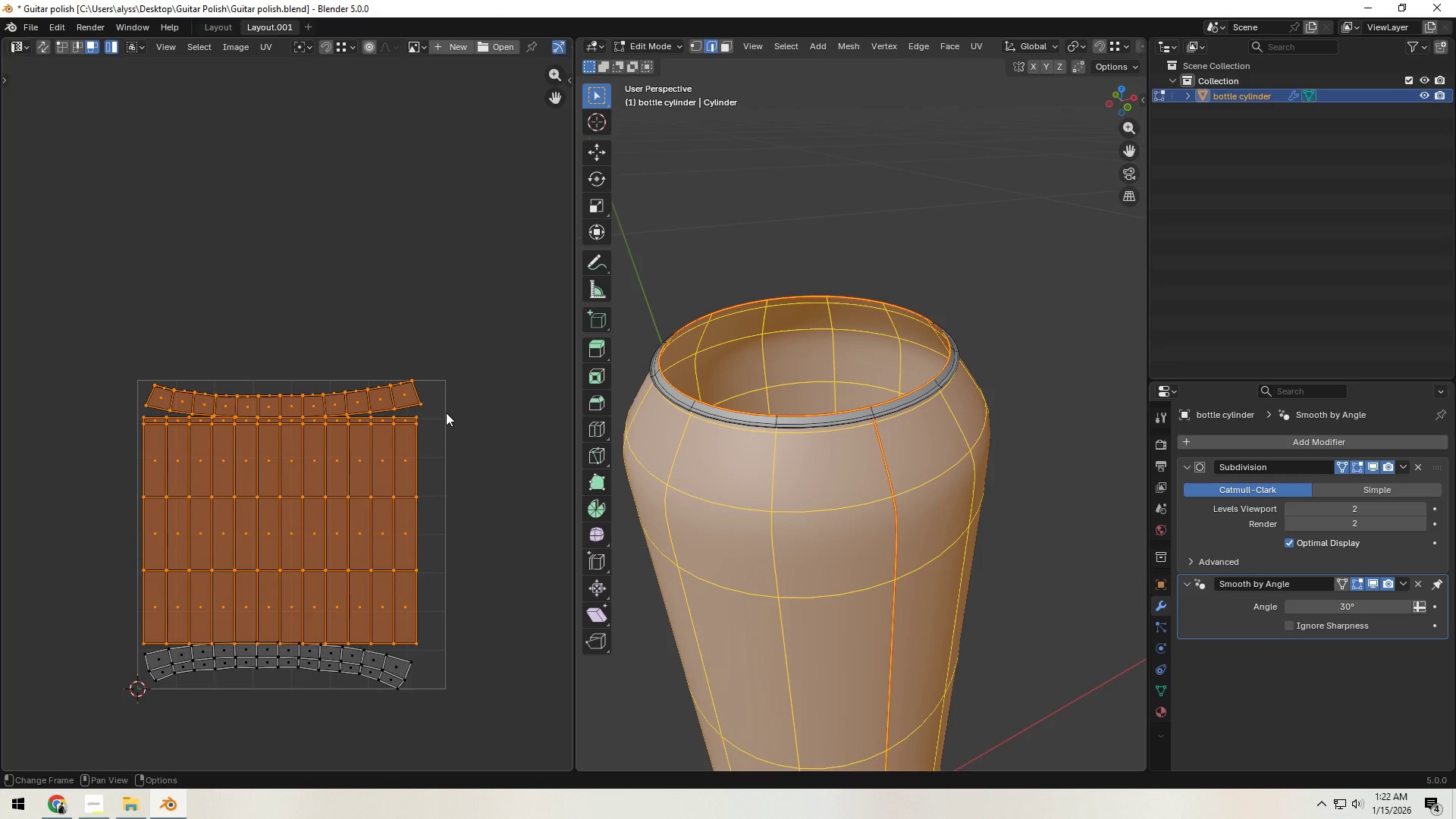 
double_click([474, 411])
 